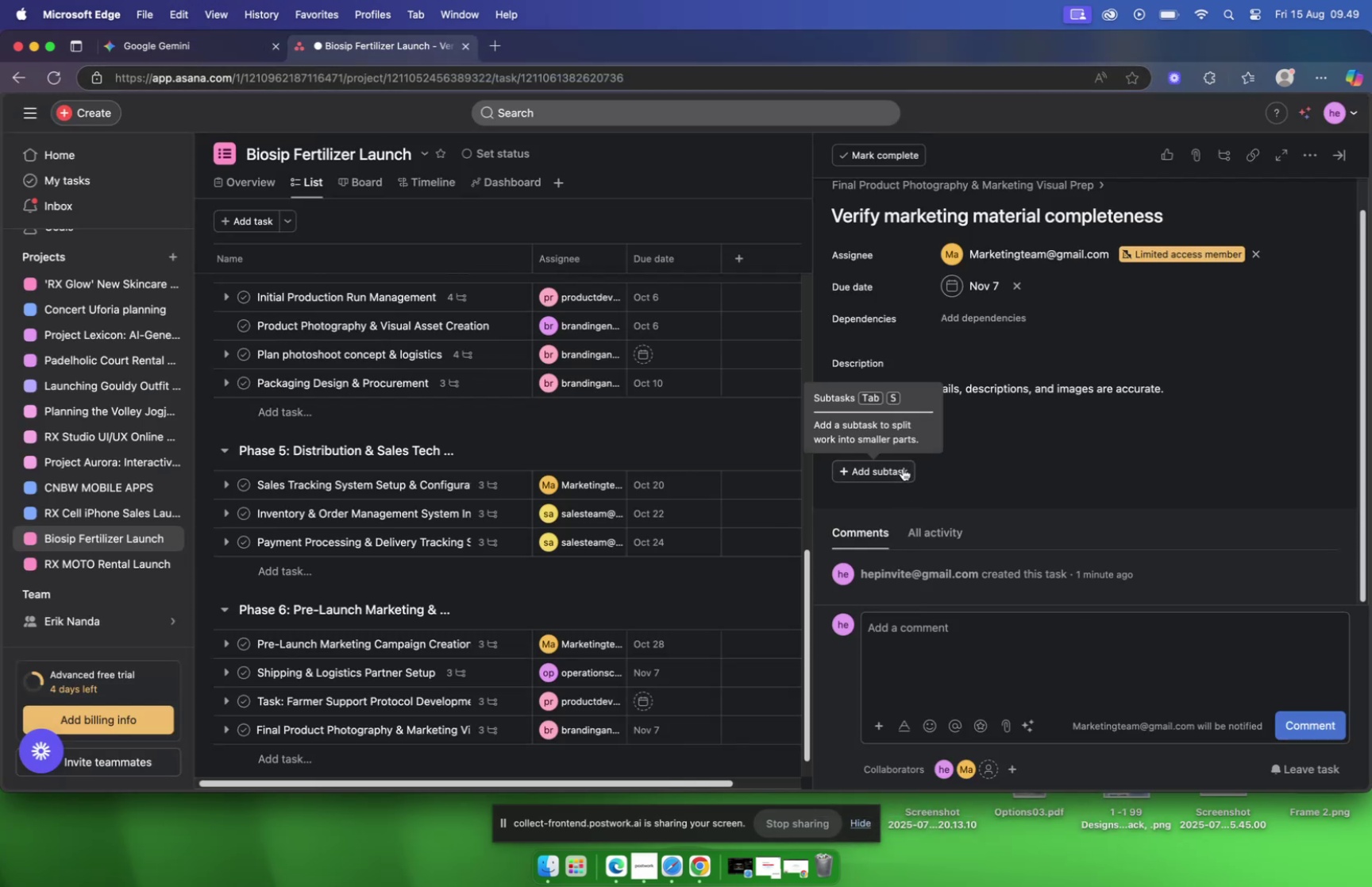 
scroll: coordinate [973, 330], scroll_direction: up, amount: 10.0
 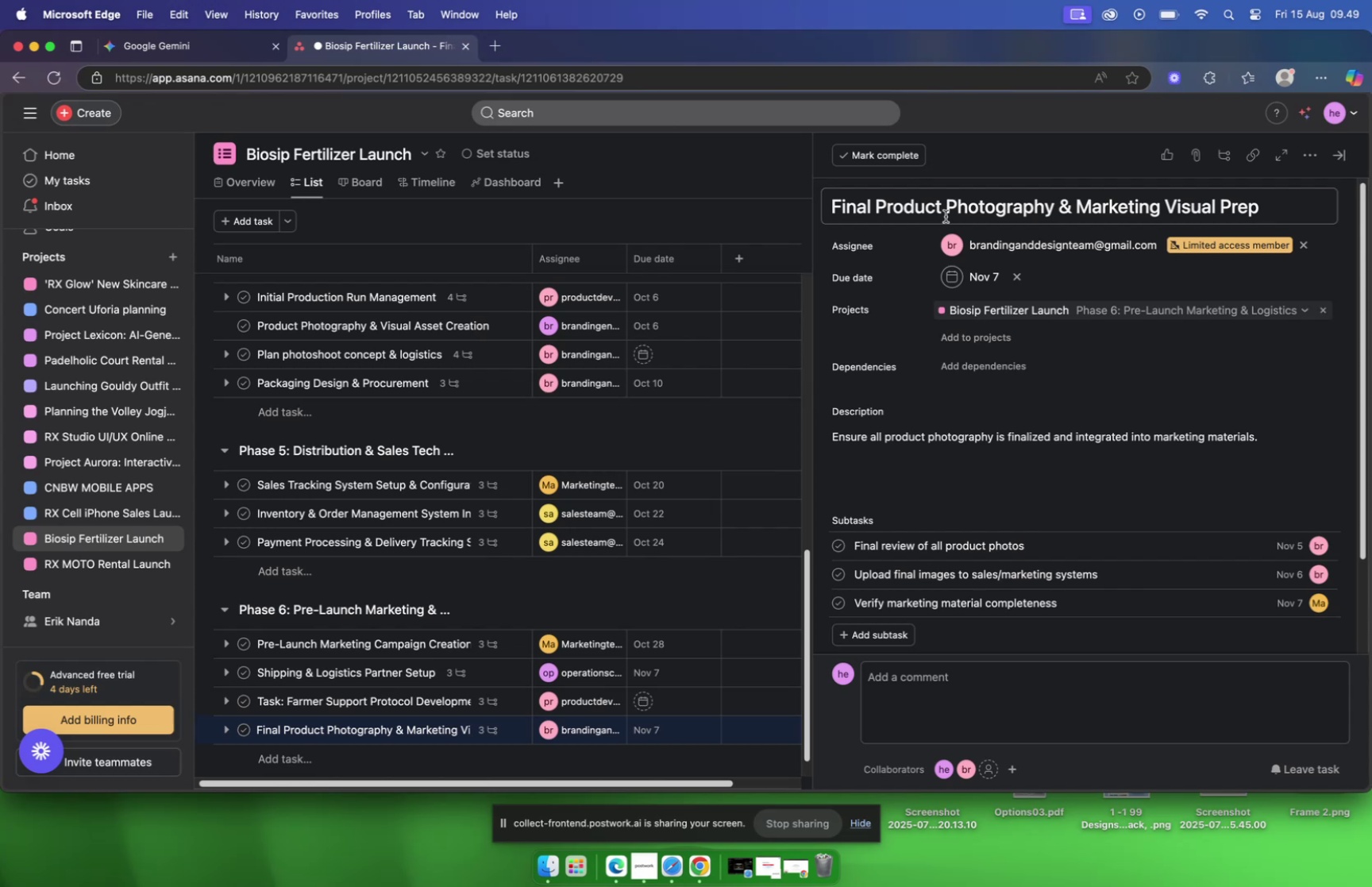 
wait(40.34)
 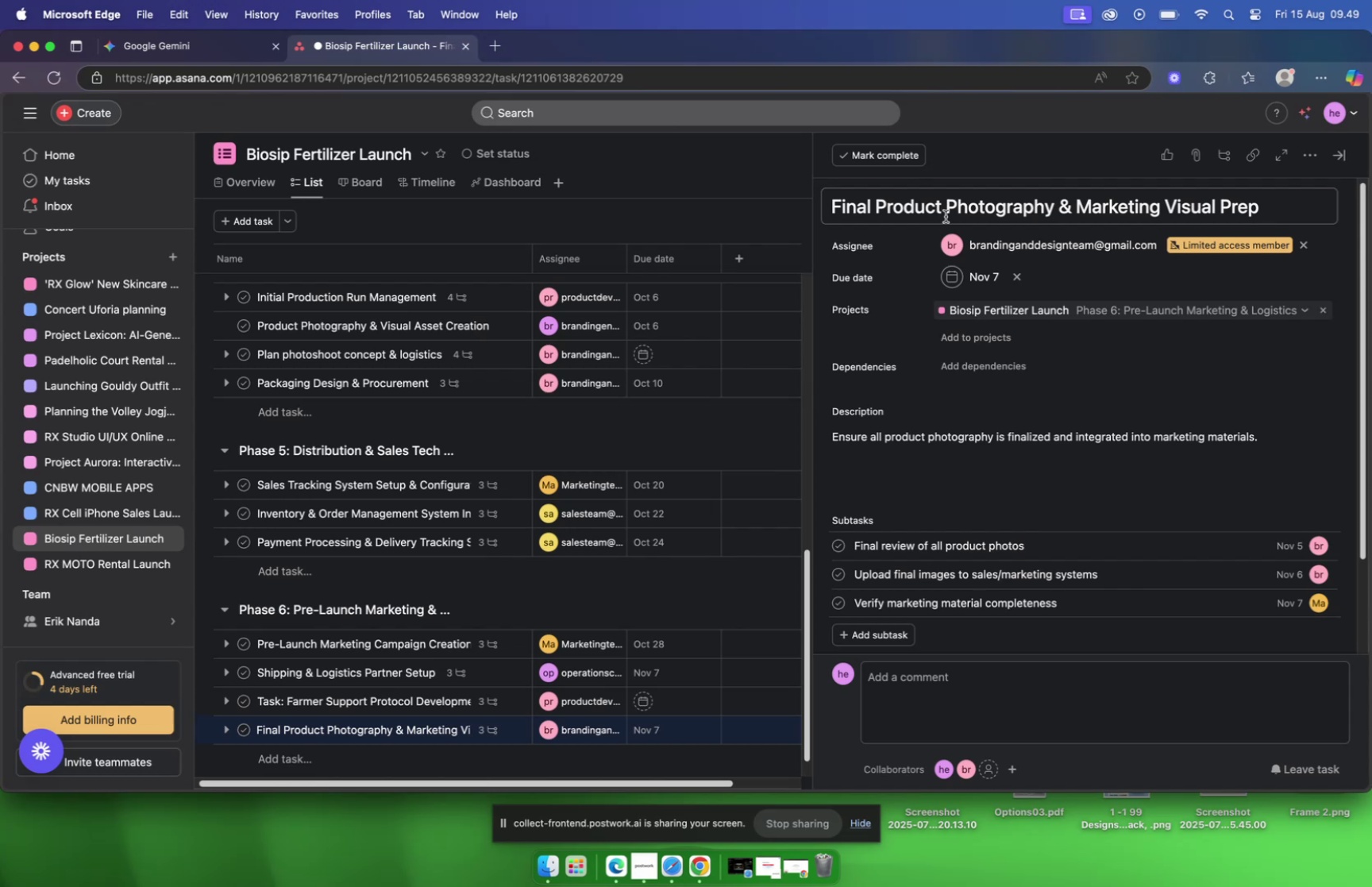 
scroll: coordinate [915, 353], scroll_direction: down, amount: 4.0
 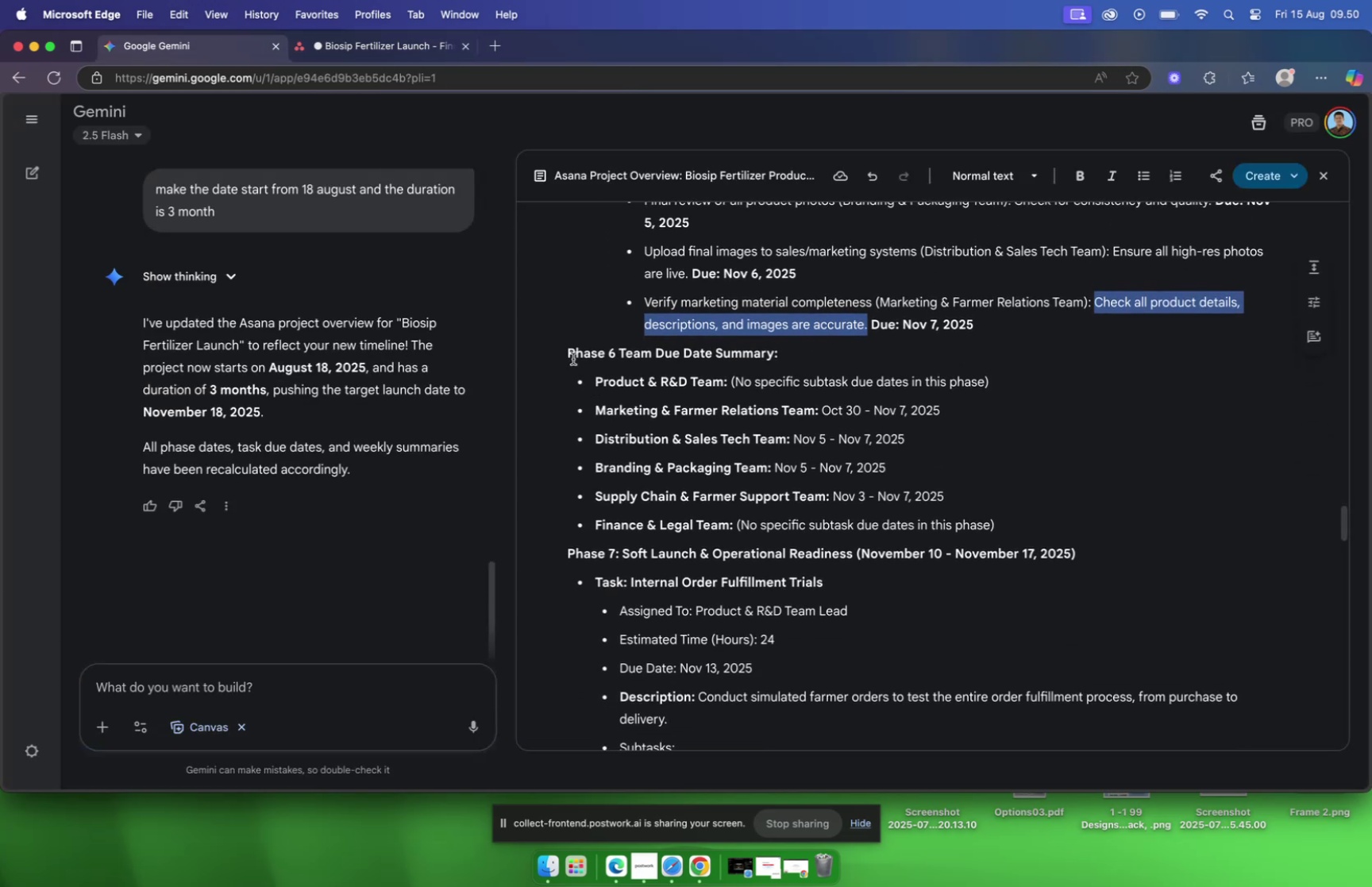 
left_click_drag(start_coordinate=[568, 352], to_coordinate=[775, 358])
 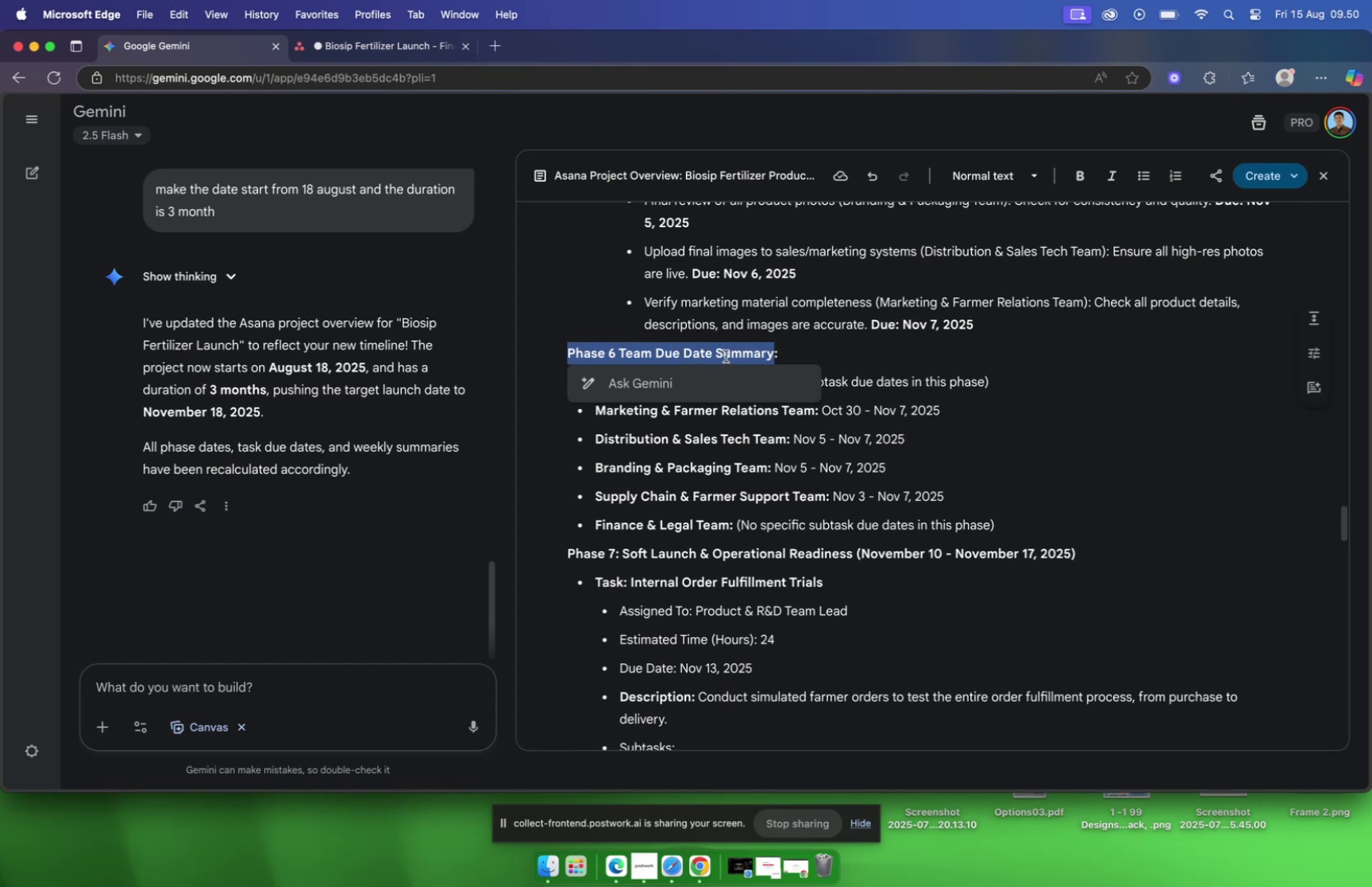 
right_click([726, 356])
 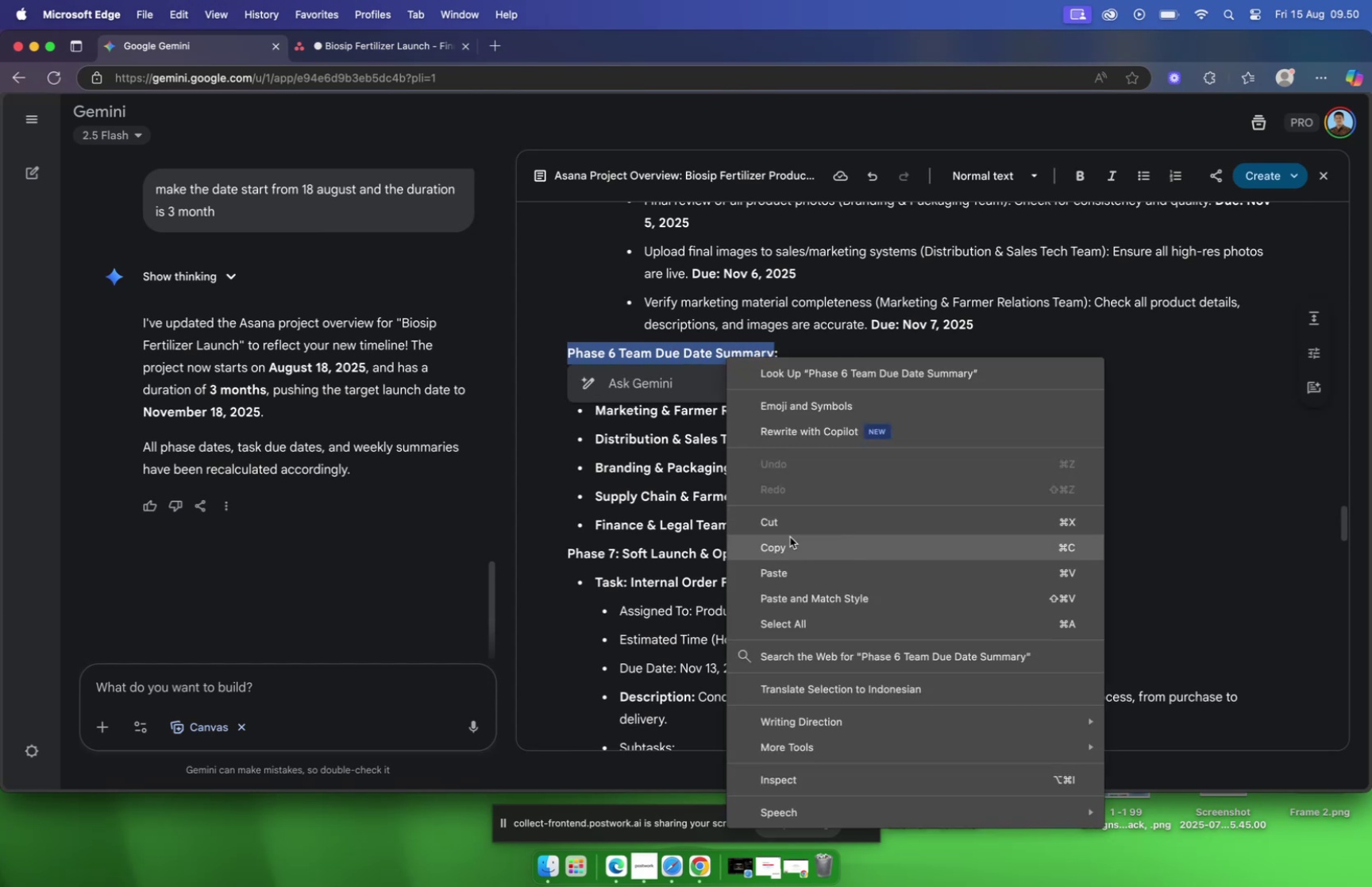 
left_click([790, 538])
 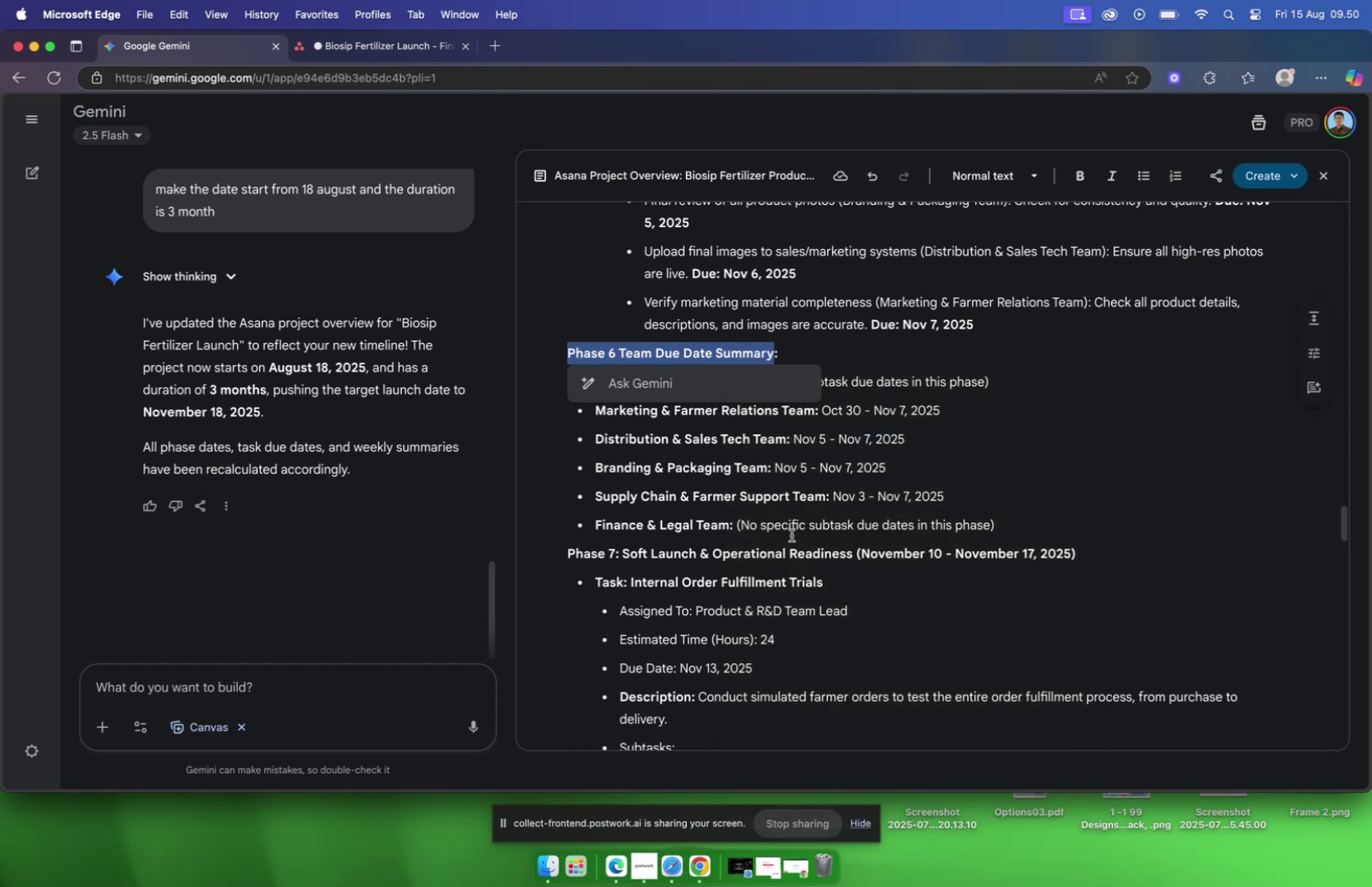 
scroll: coordinate [790, 483], scroll_direction: up, amount: 4.0
 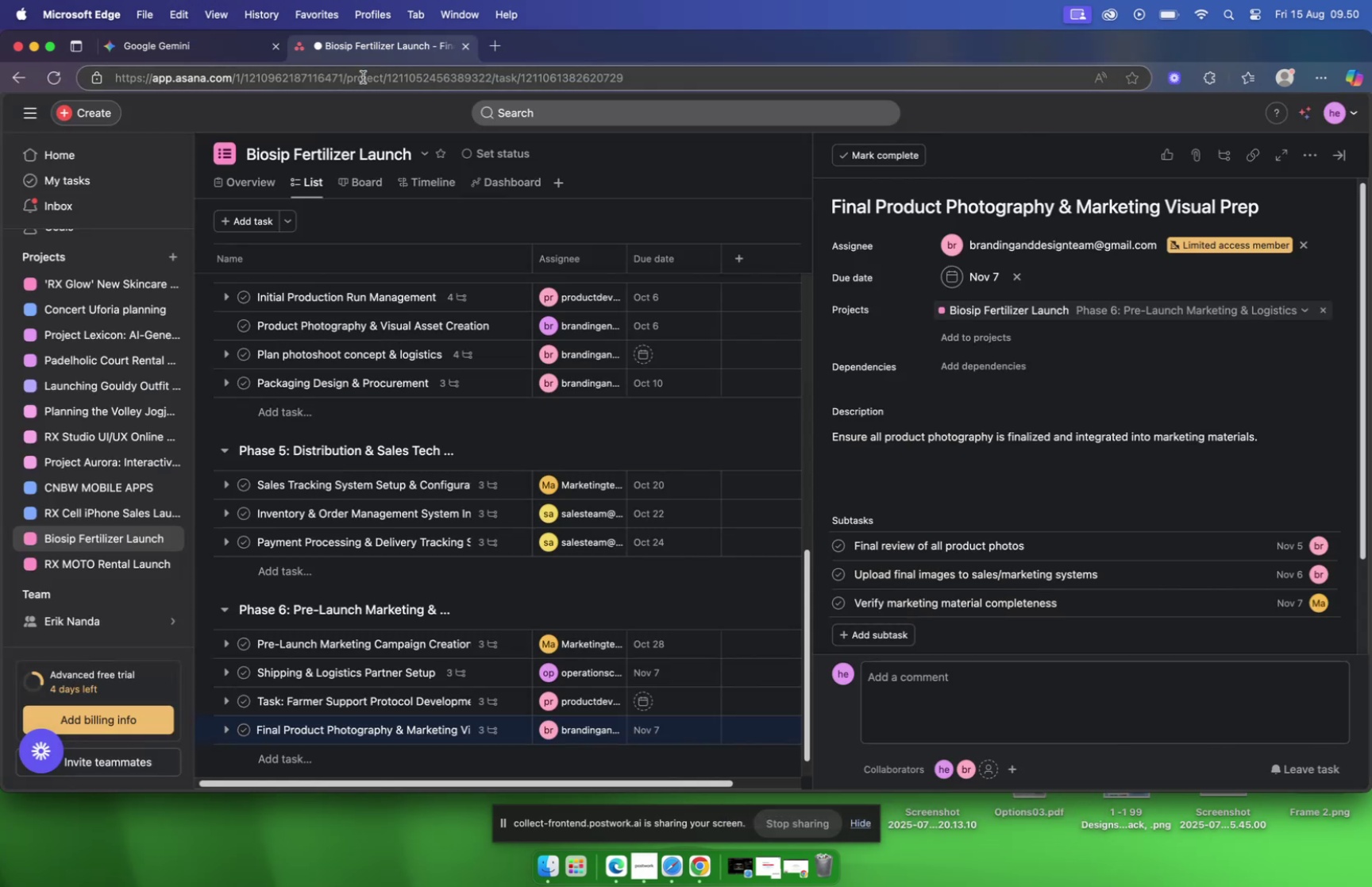 
scroll: coordinate [461, 228], scroll_direction: down, amount: 10.0
 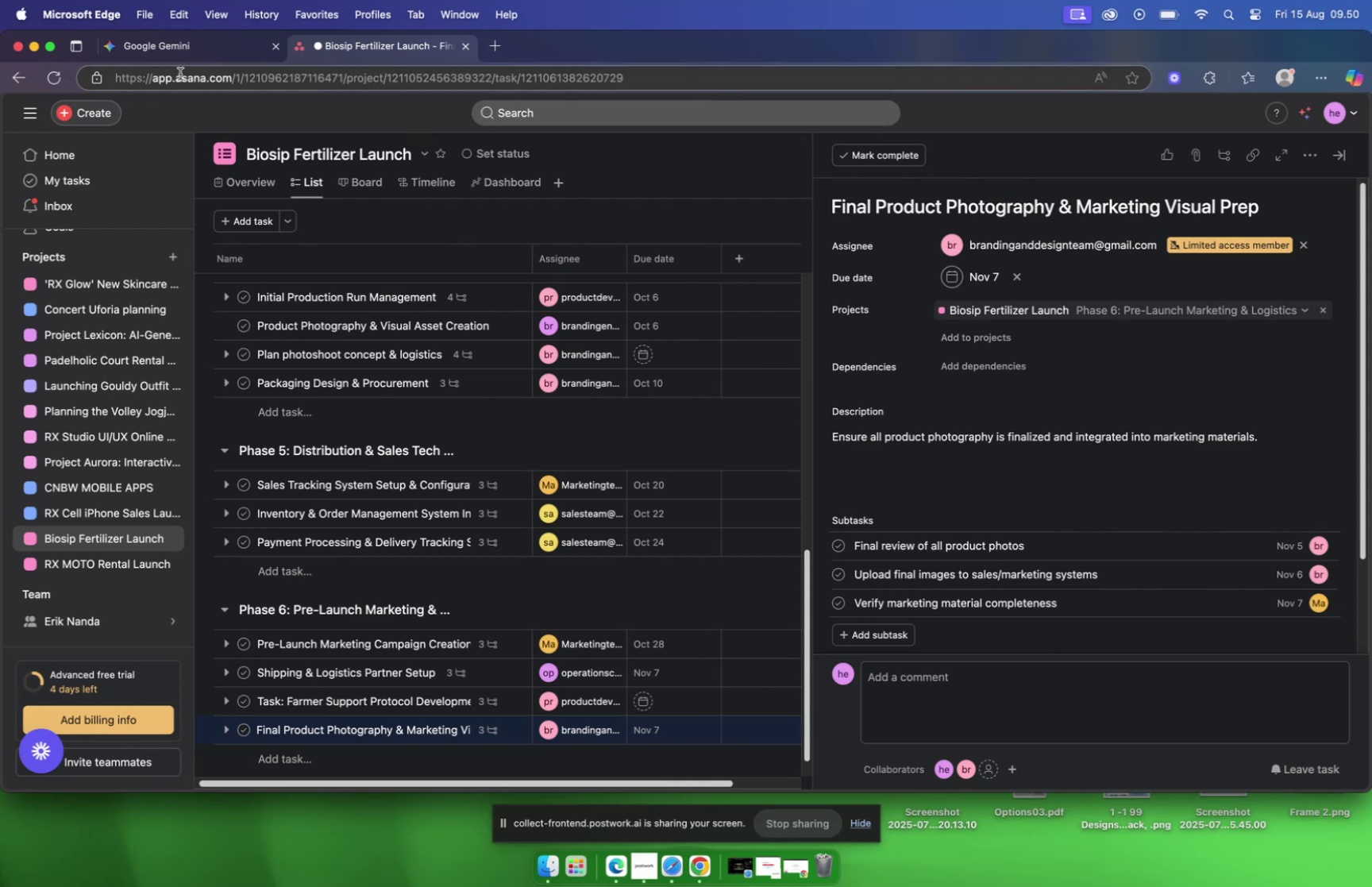 
left_click([175, 53])
 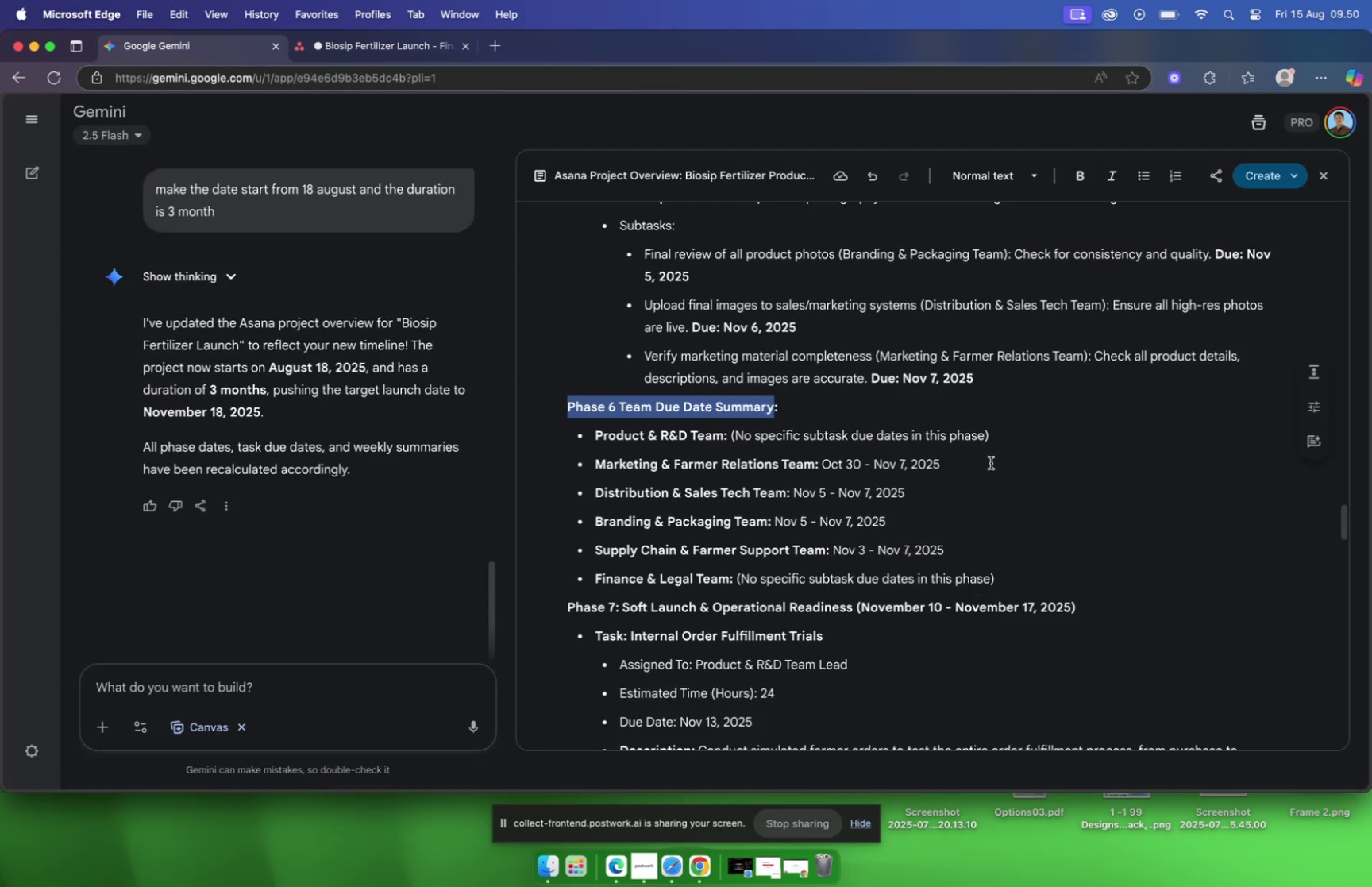 
scroll: coordinate [989, 459], scroll_direction: down, amount: 8.0
 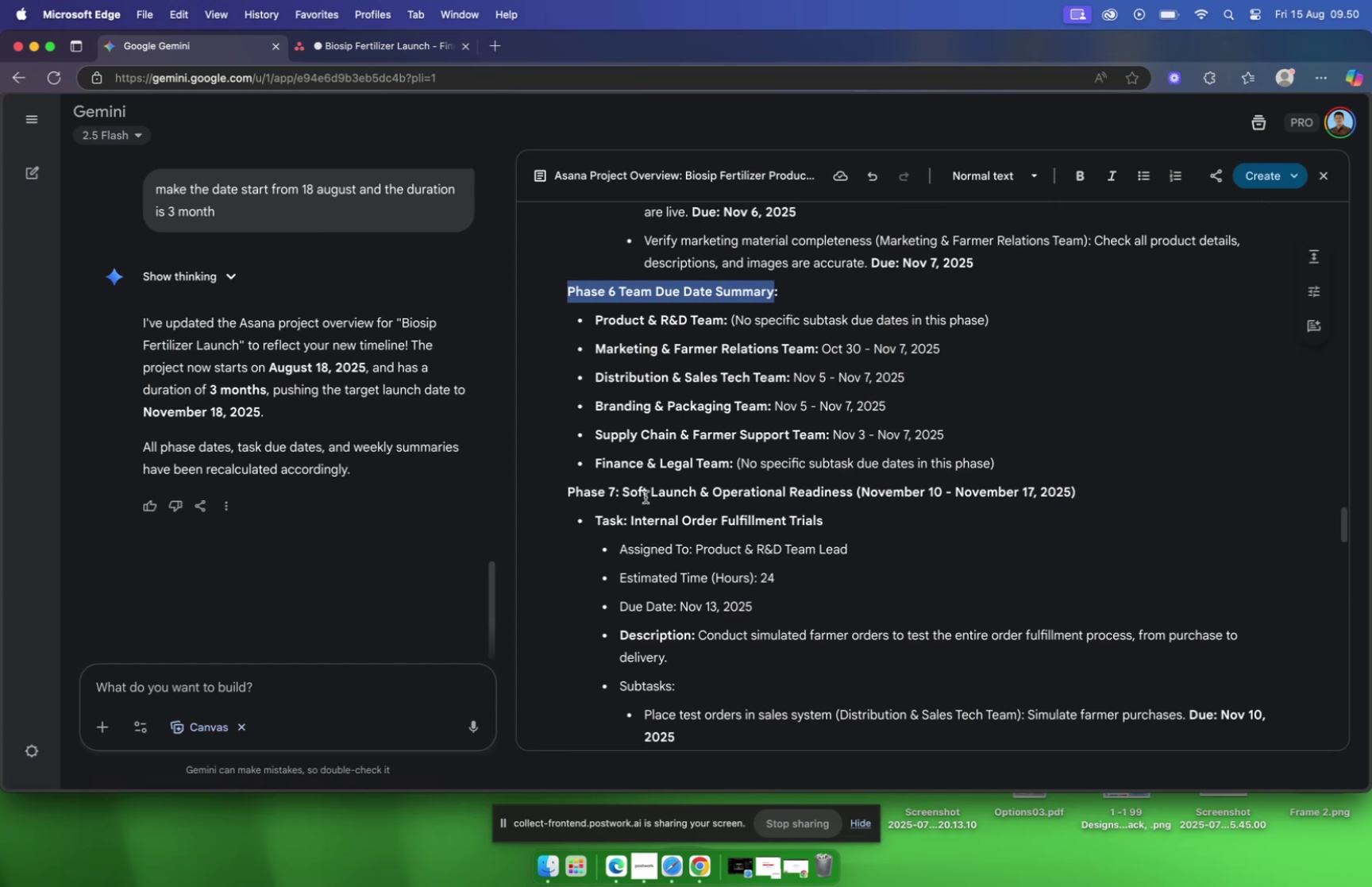 
wait(5.82)
 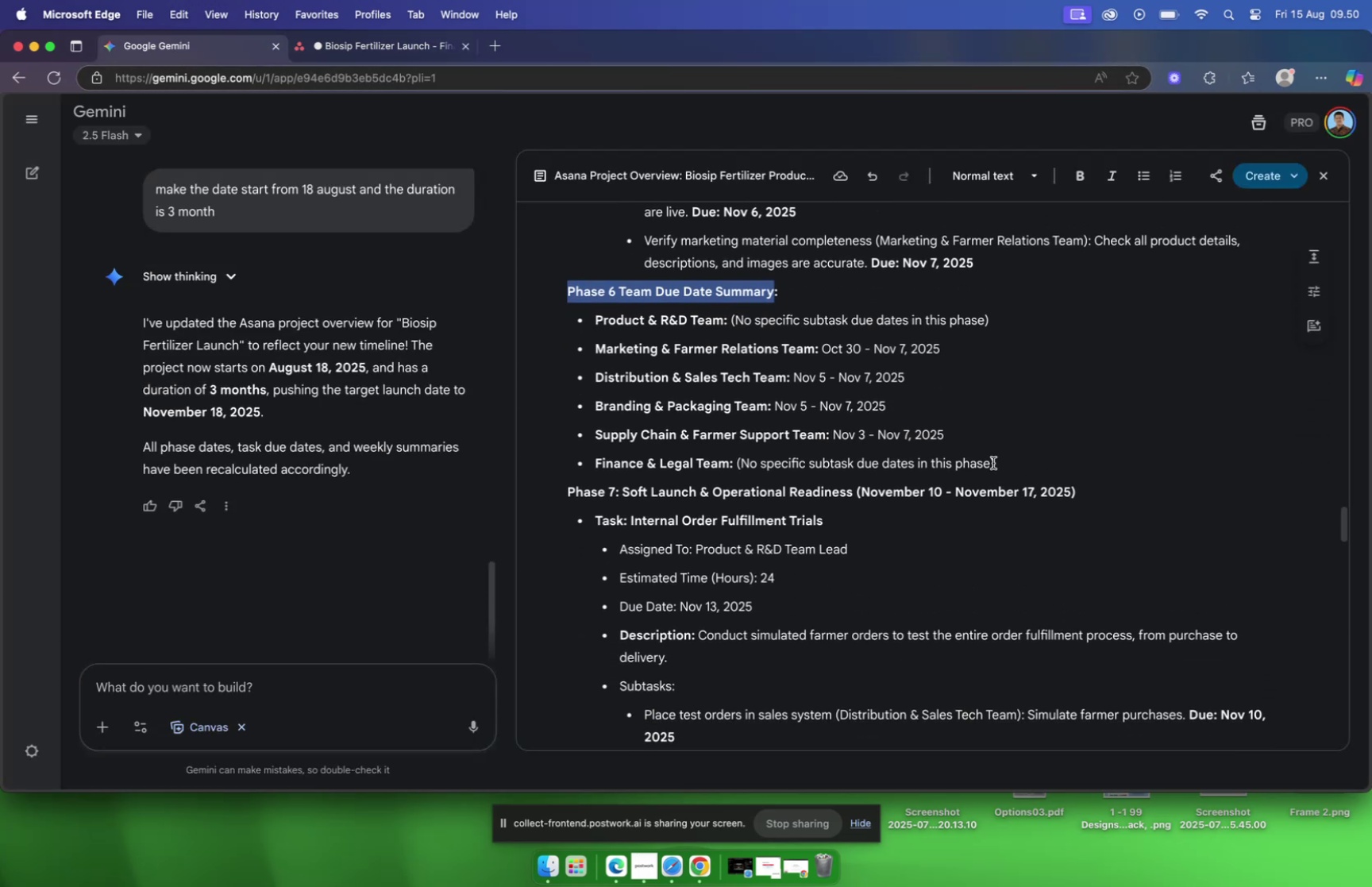 
left_click_drag(start_coordinate=[568, 491], to_coordinate=[854, 492])
 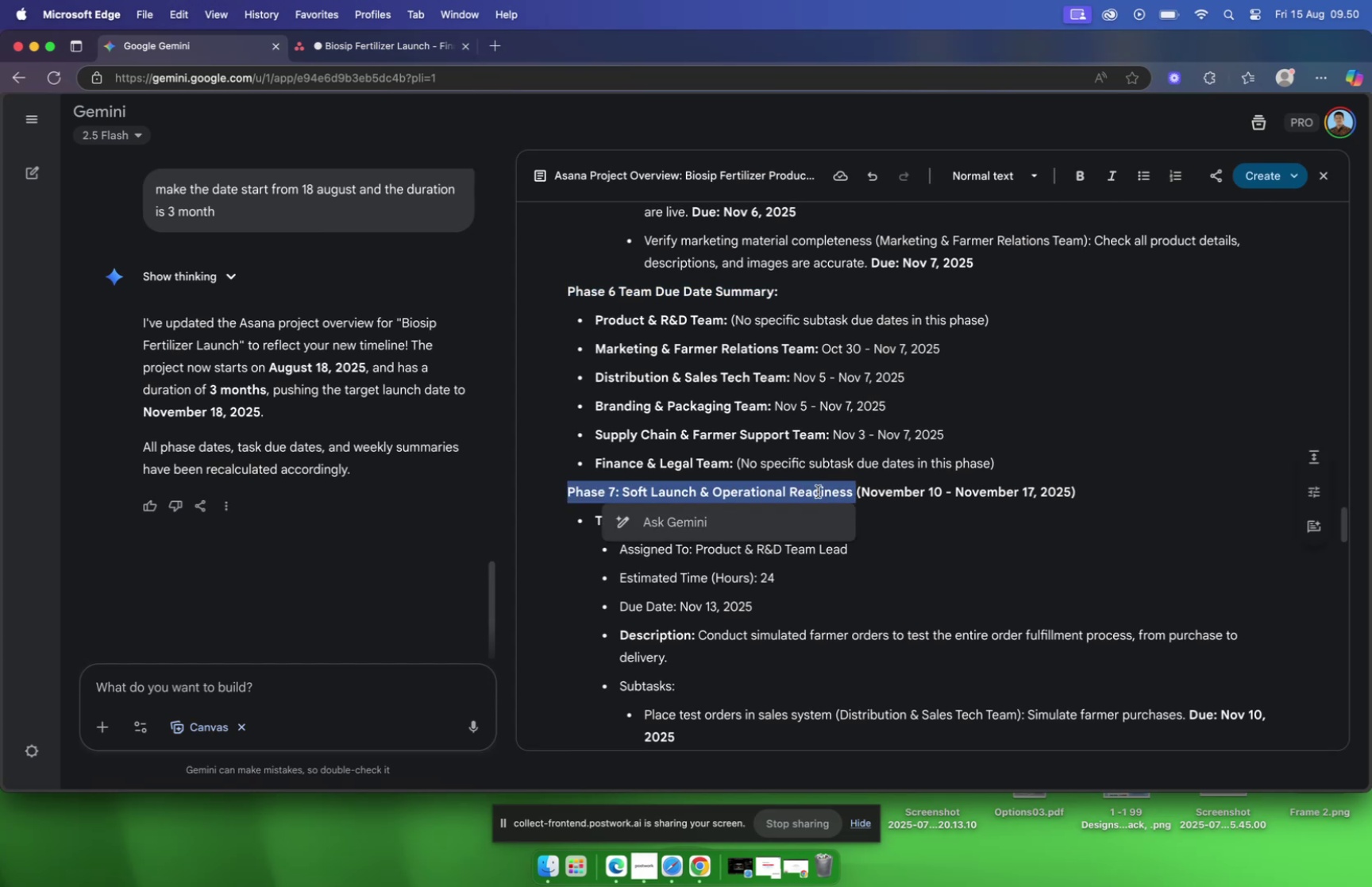 
right_click([818, 491])
 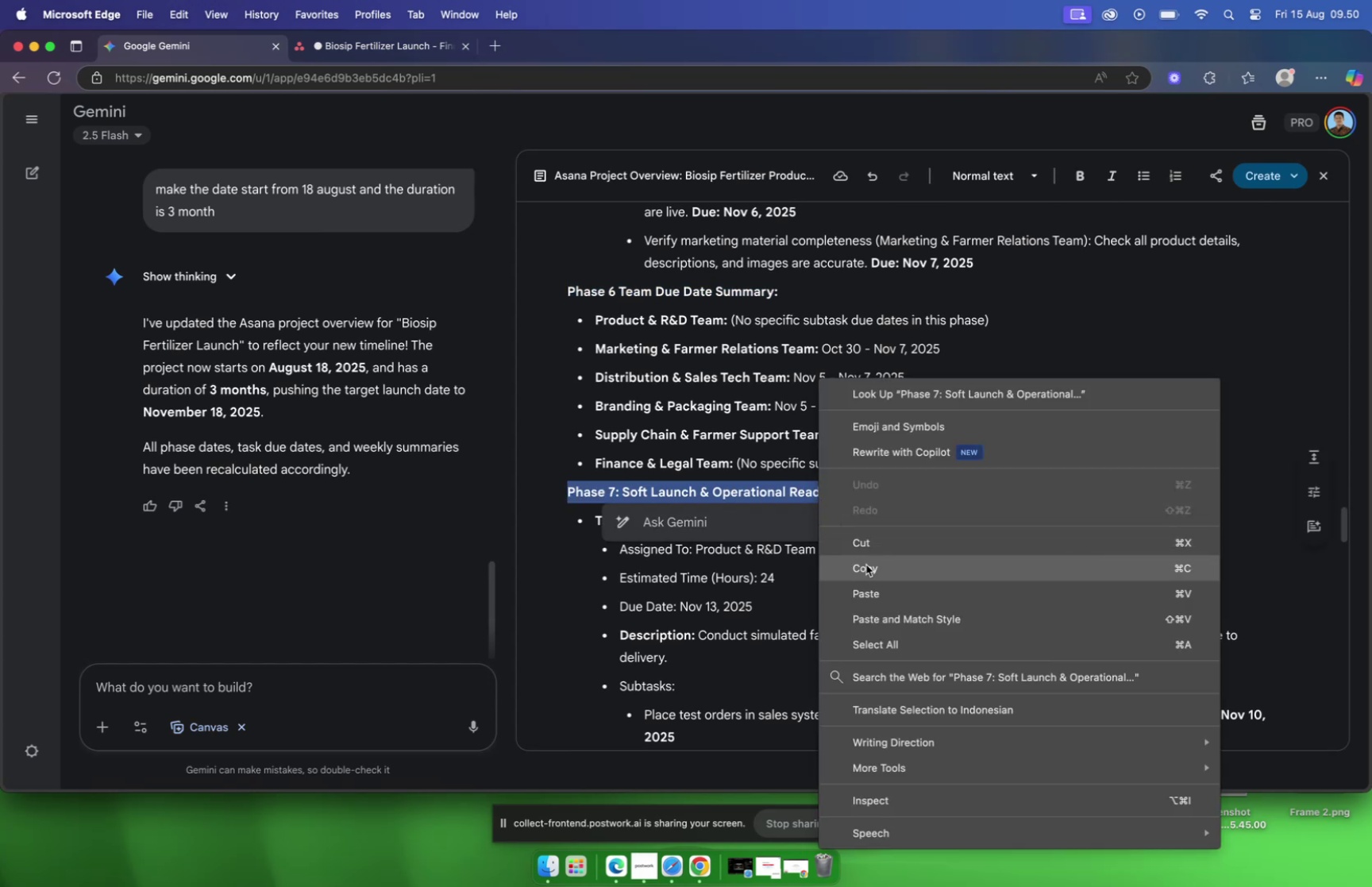 
left_click([869, 569])
 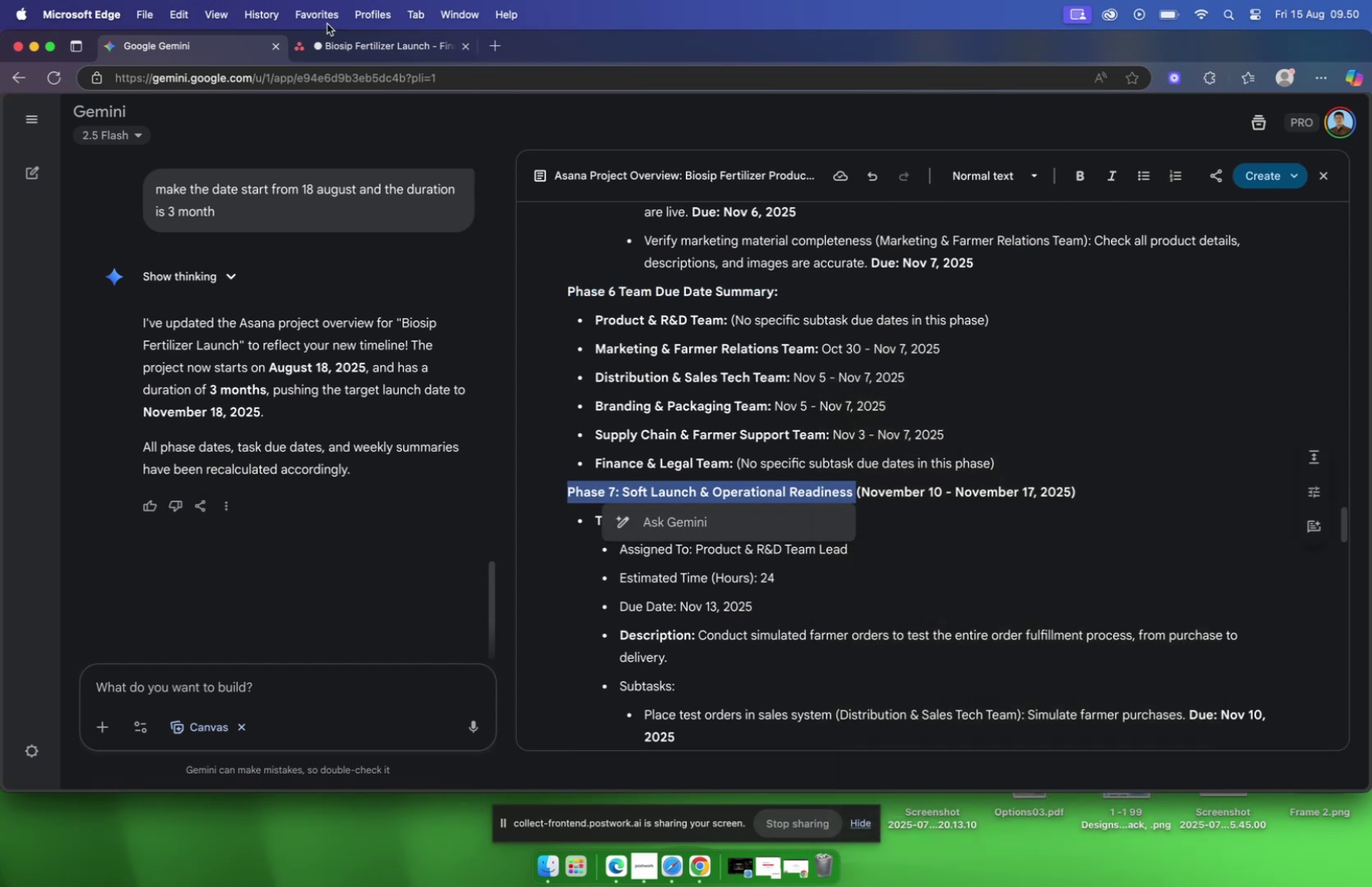 
left_click([347, 52])
 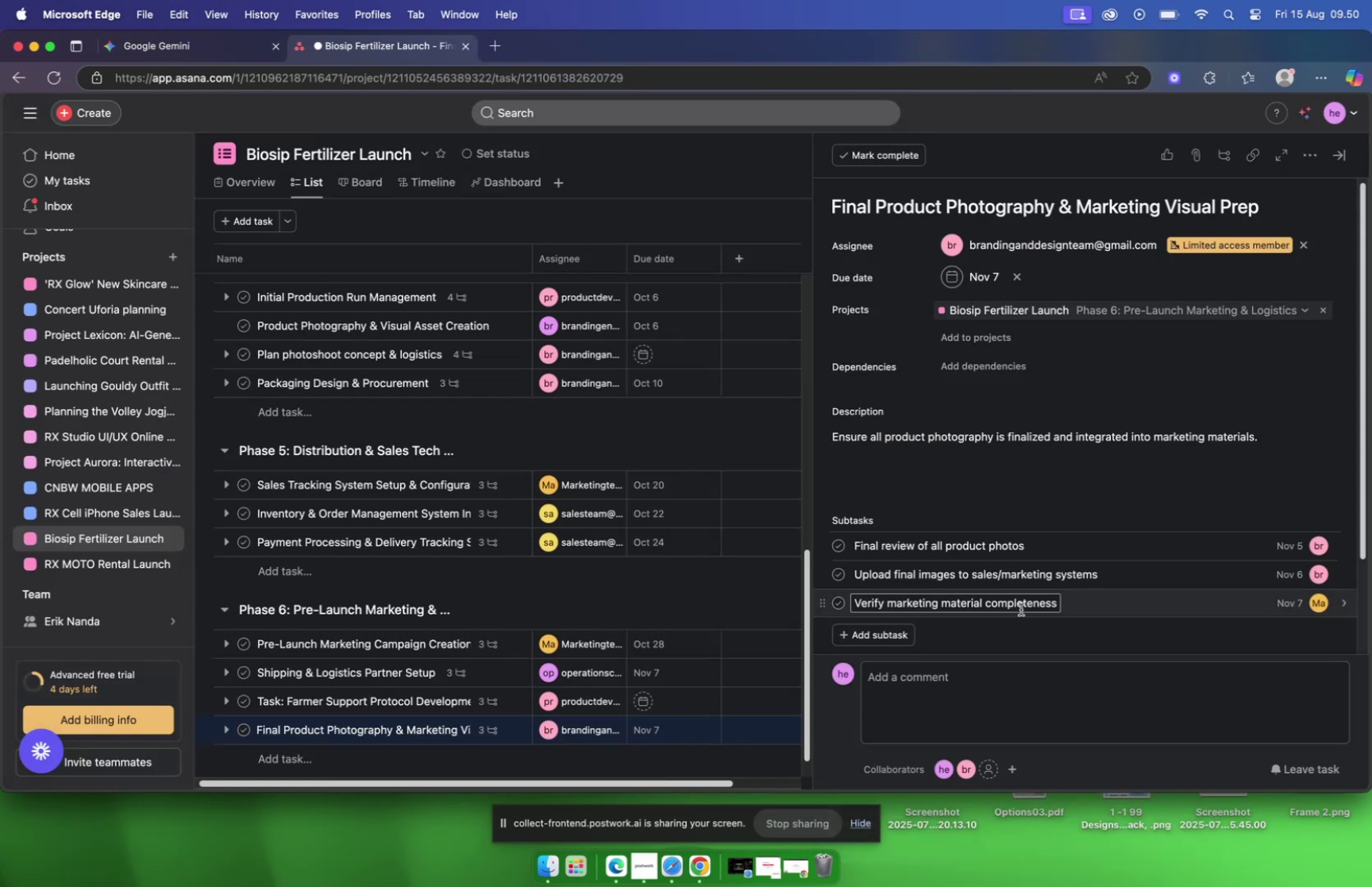 
scroll: coordinate [445, 652], scroll_direction: down, amount: 15.0
 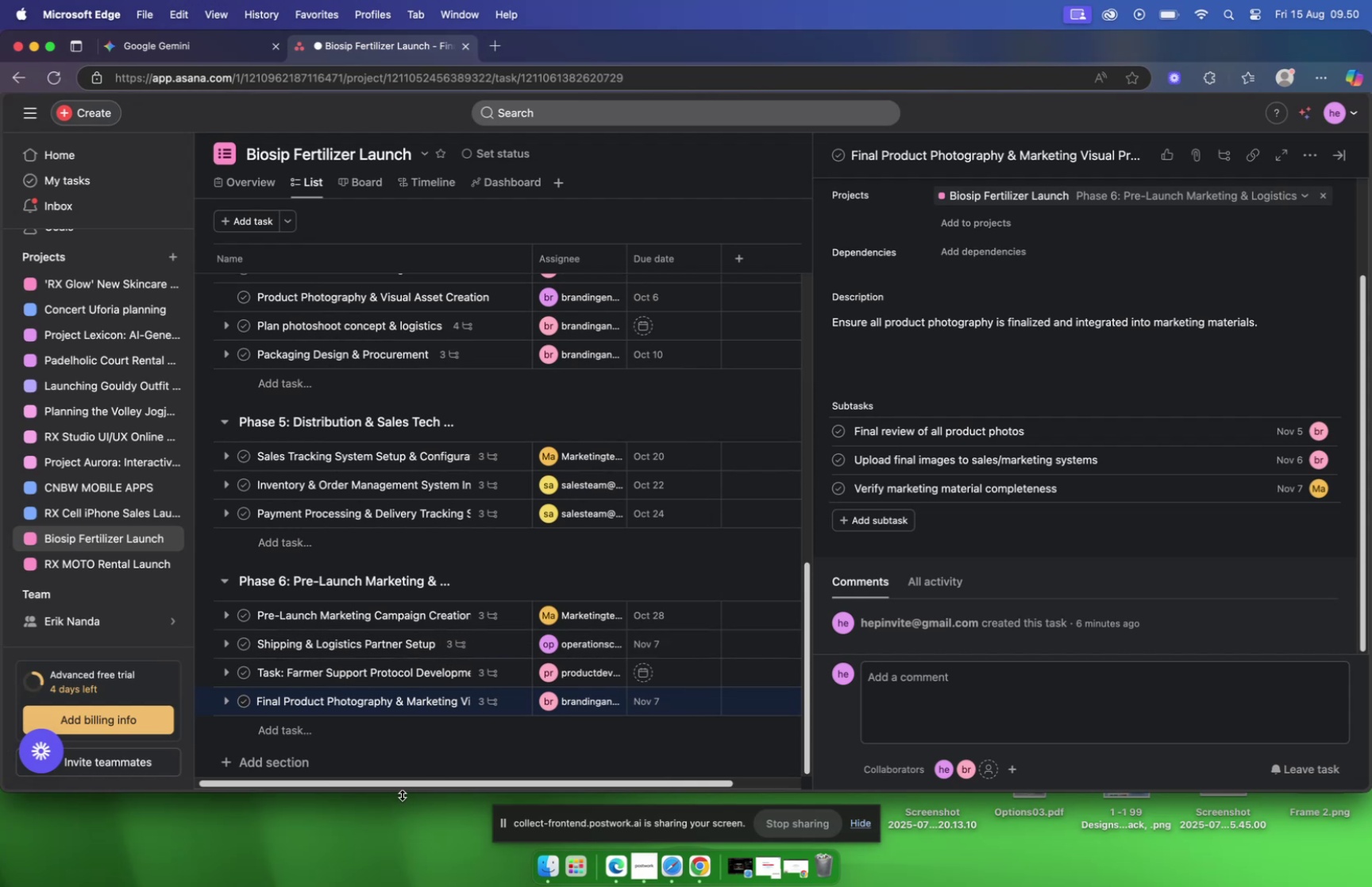 
left_click([256, 762])
 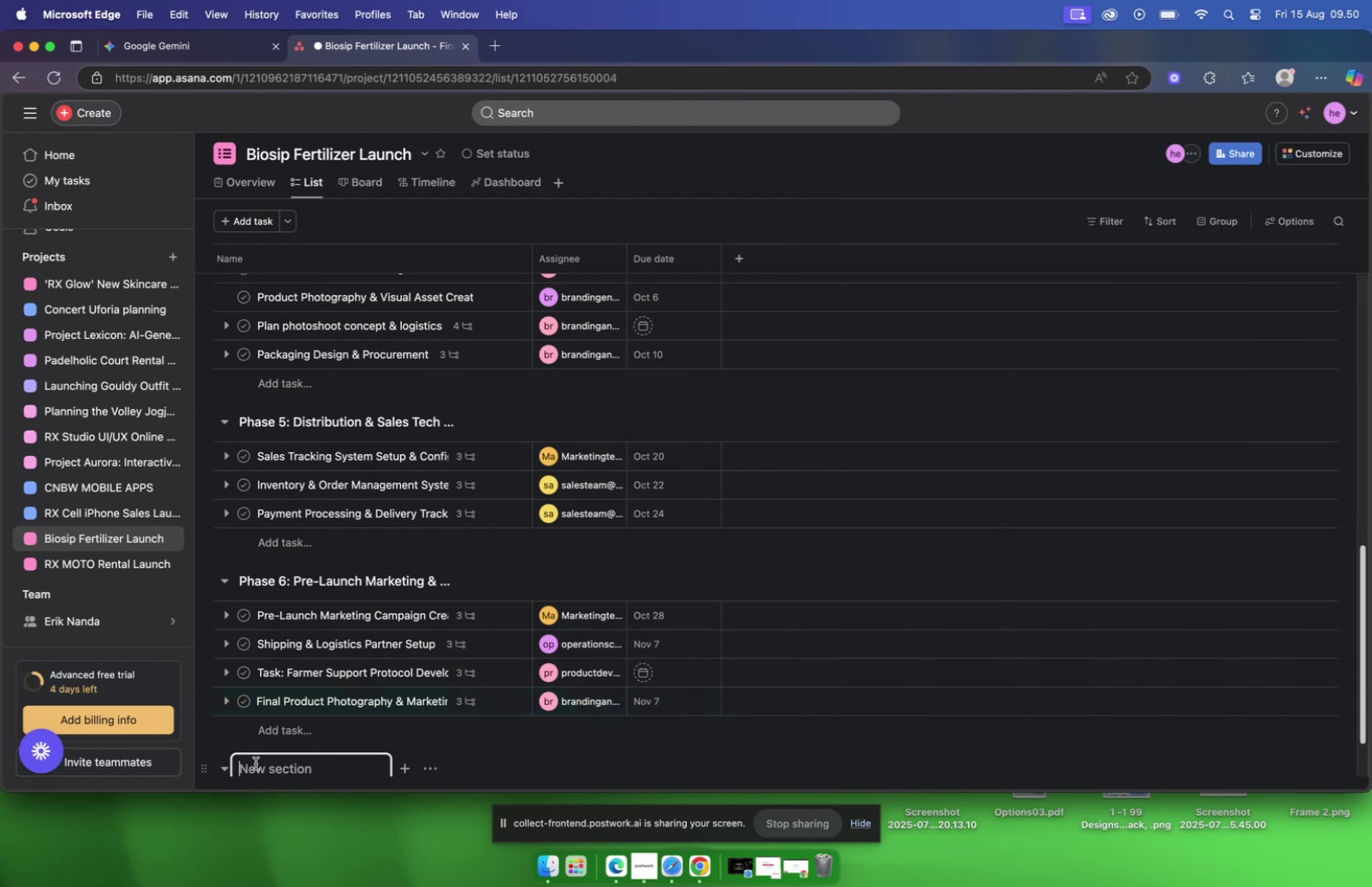 
right_click([256, 762])
 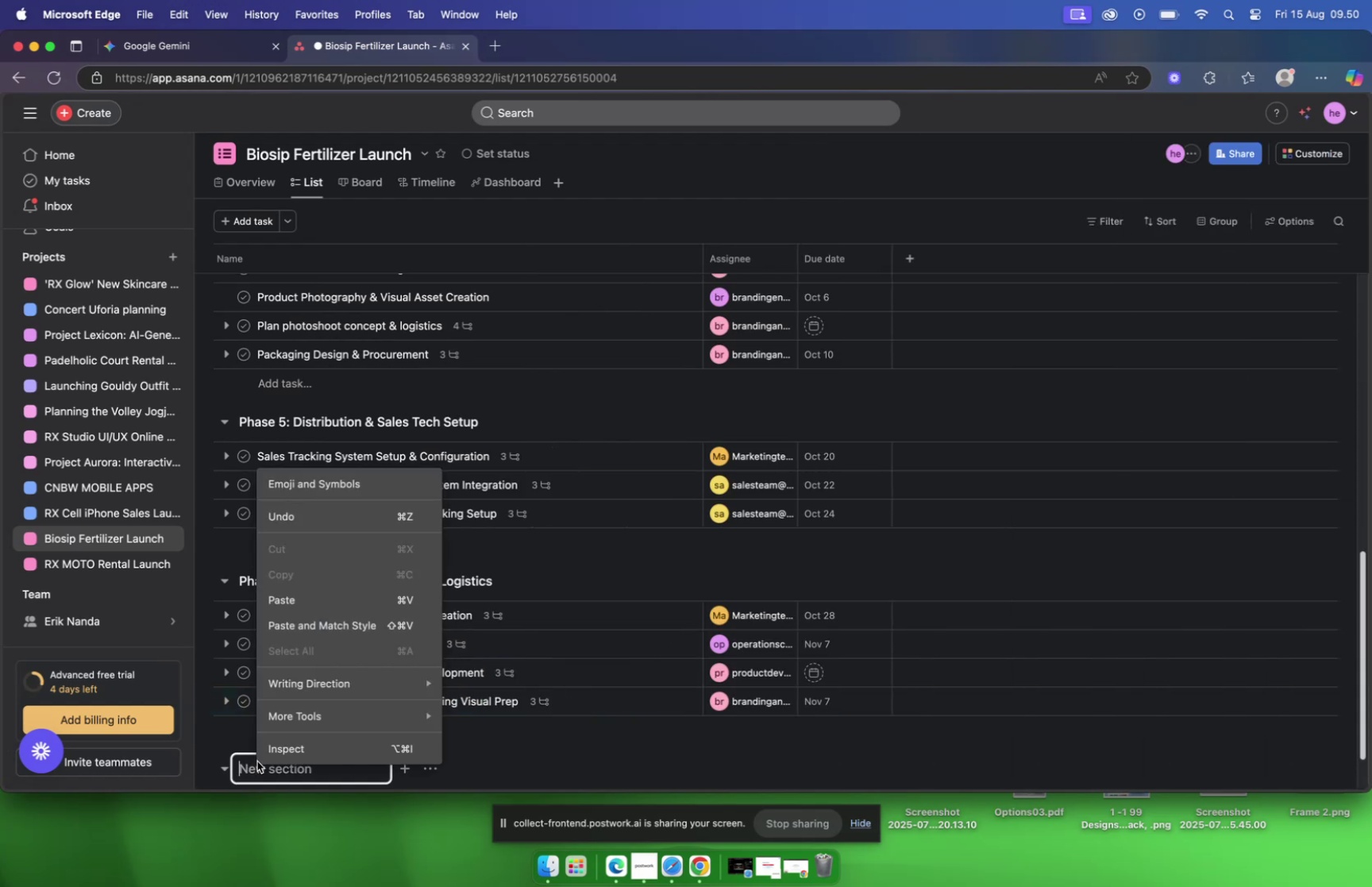 
mouse_move([298, 604])
 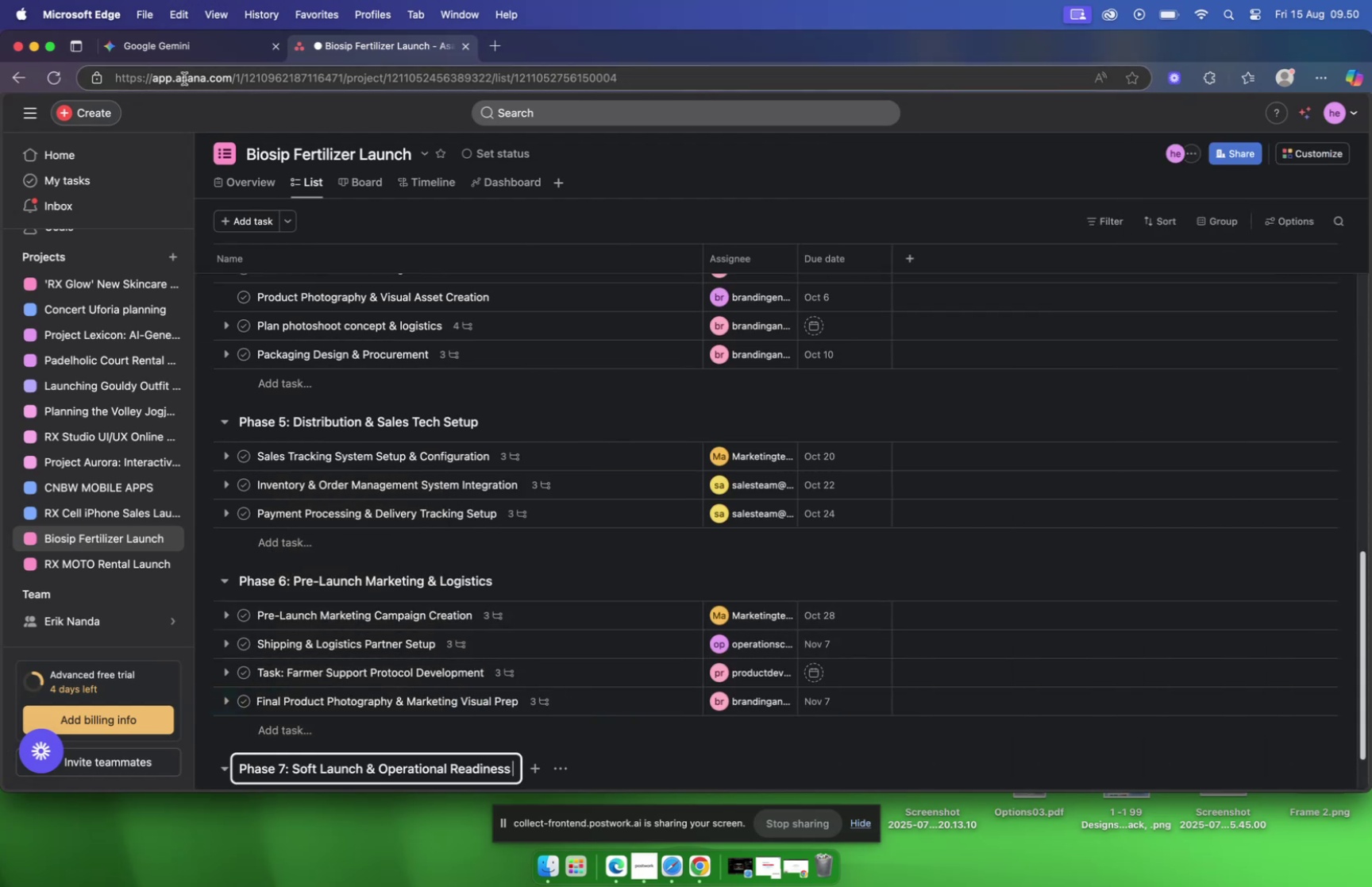 
left_click([188, 48])
 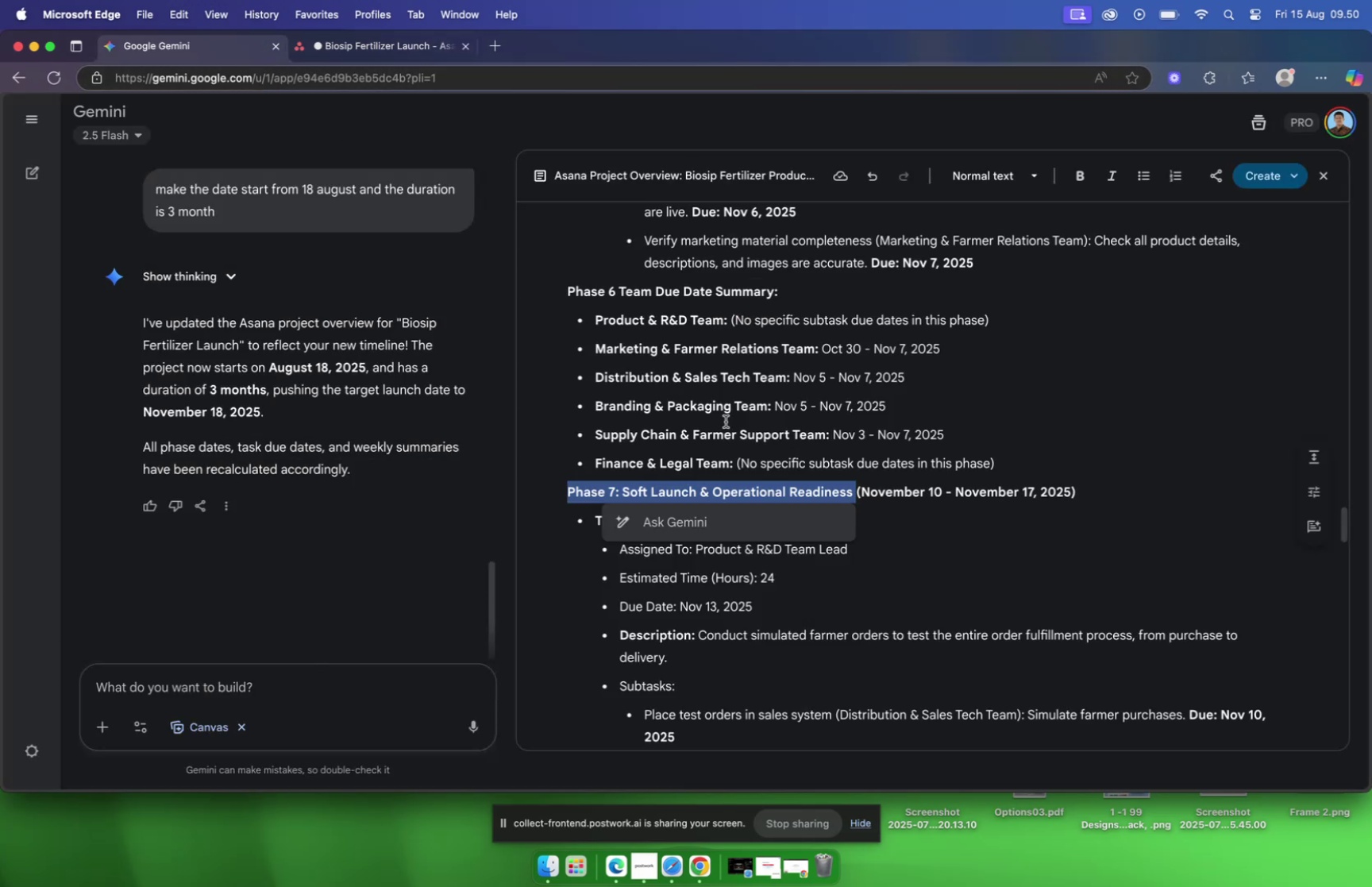 
scroll: coordinate [749, 443], scroll_direction: down, amount: 7.0
 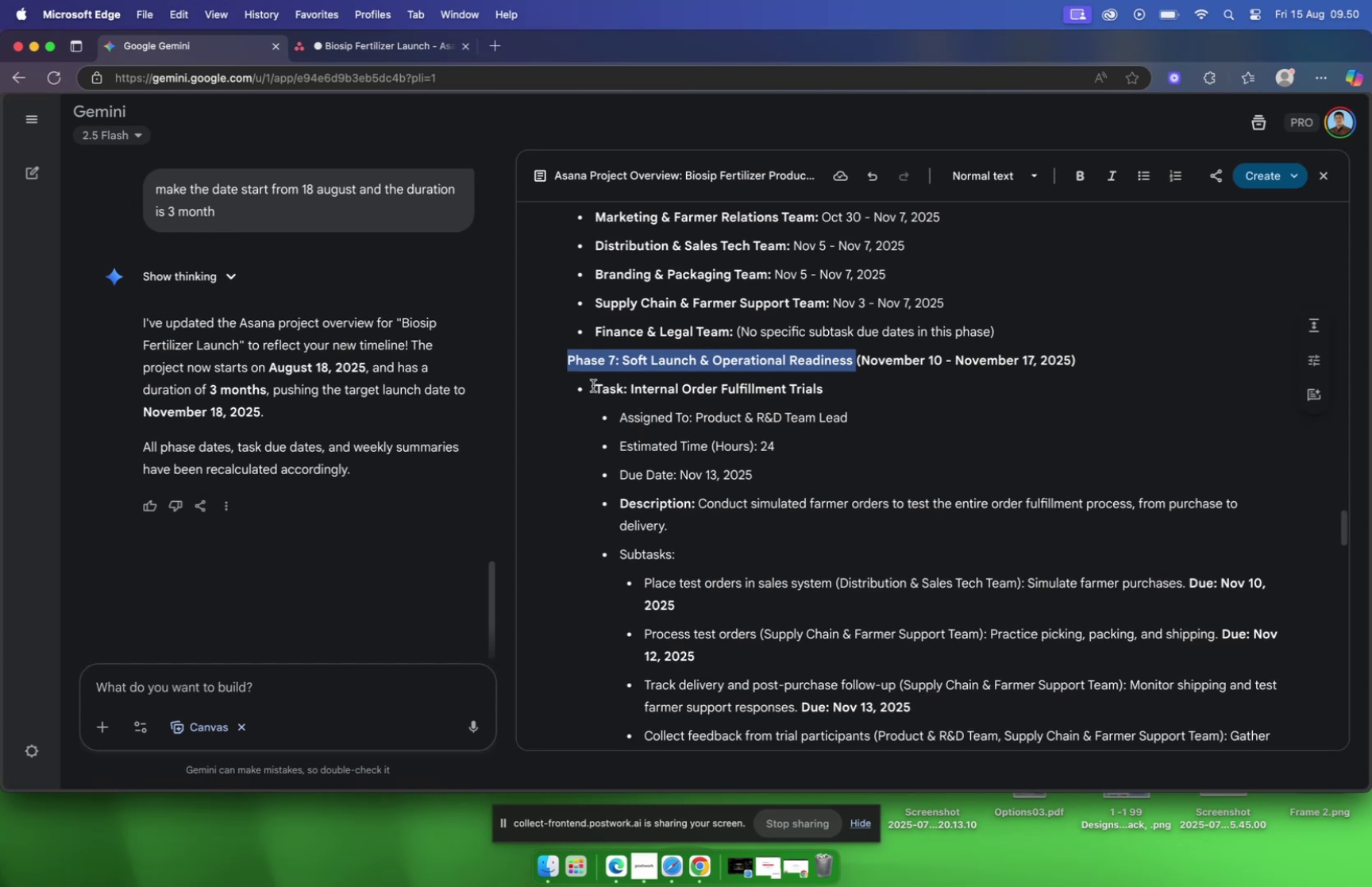 
left_click_drag(start_coordinate=[591, 386], to_coordinate=[827, 388])
 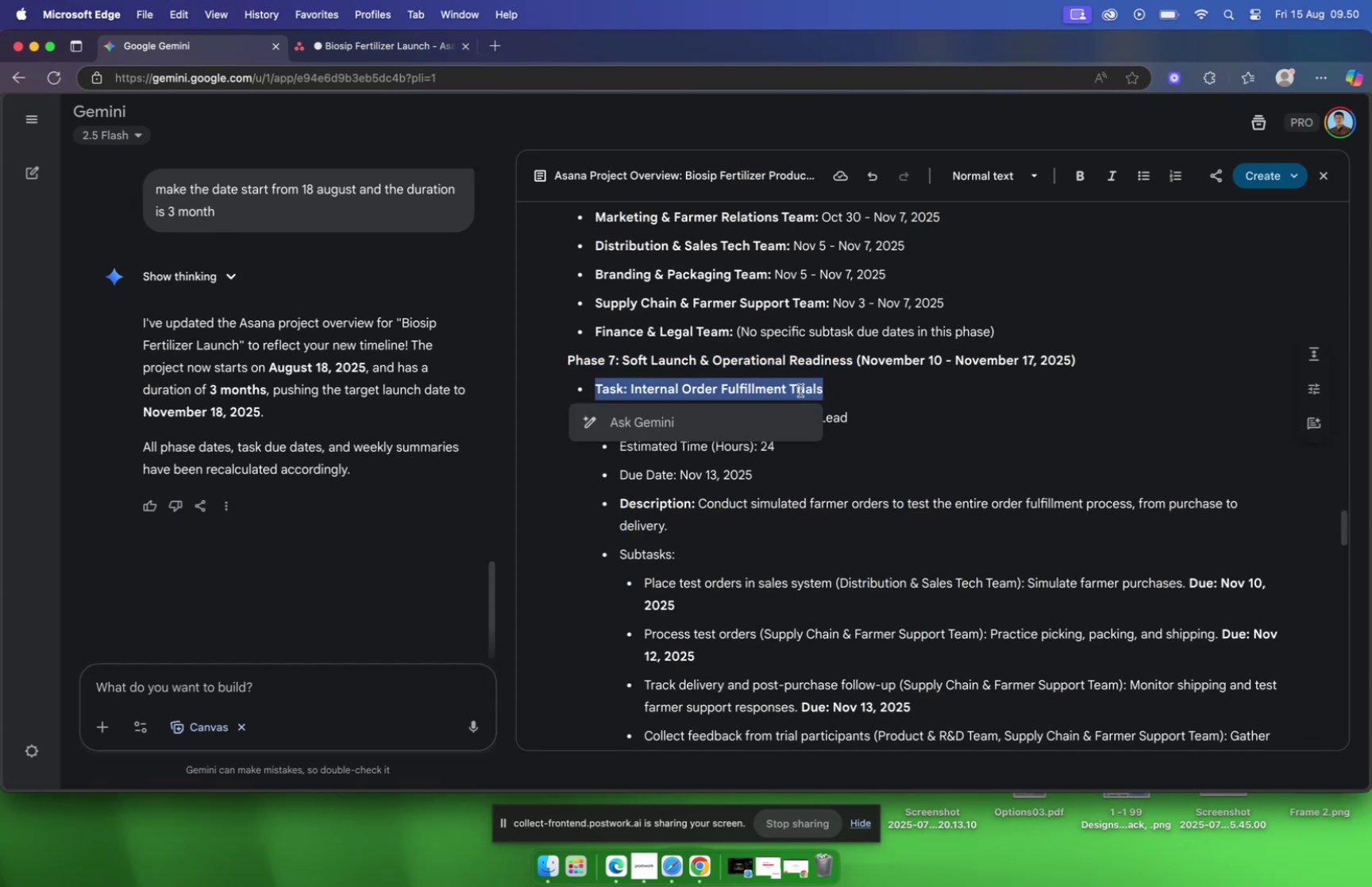 
right_click([780, 389])
 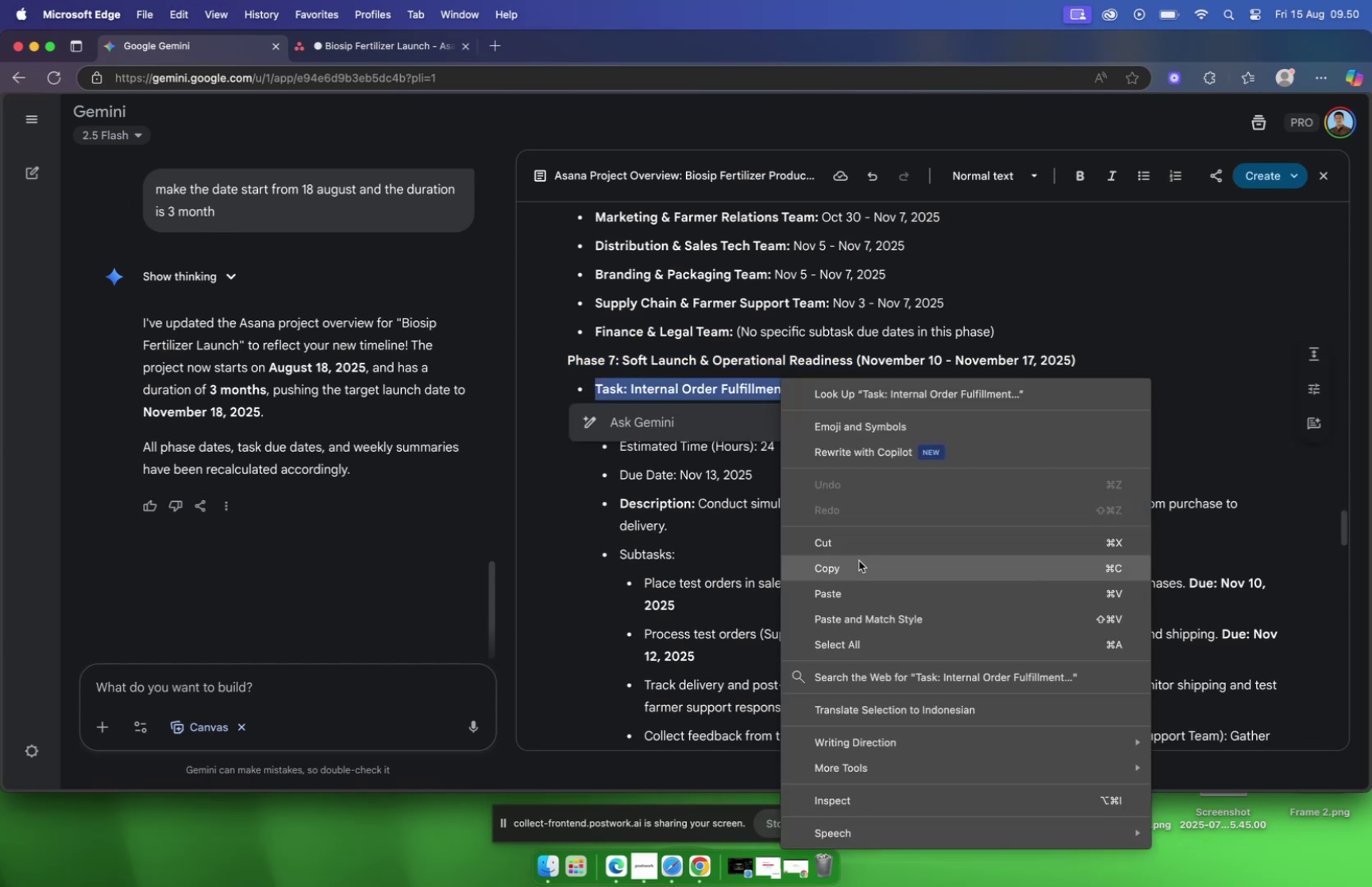 
left_click([859, 566])
 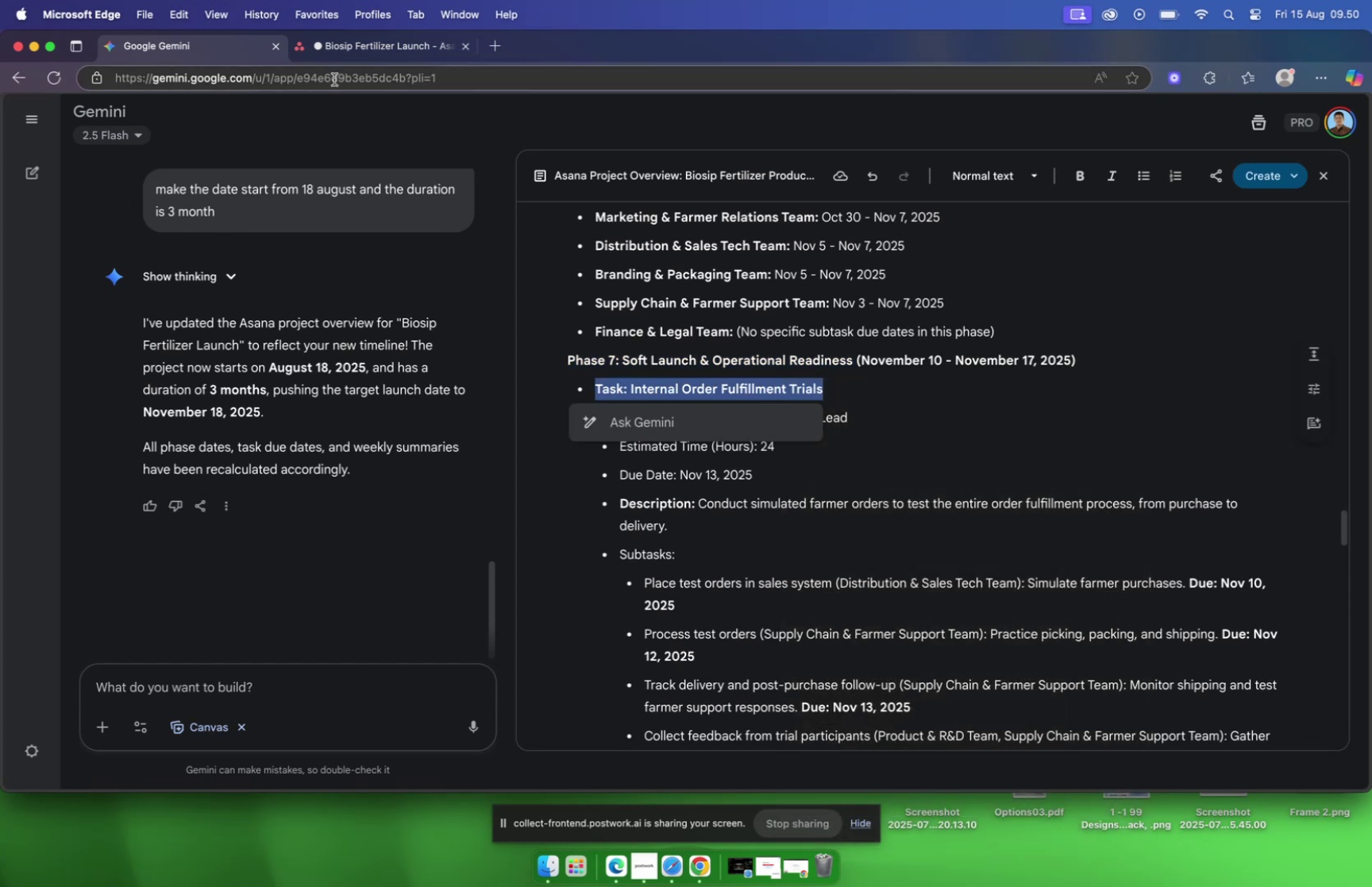 
left_click([336, 48])
 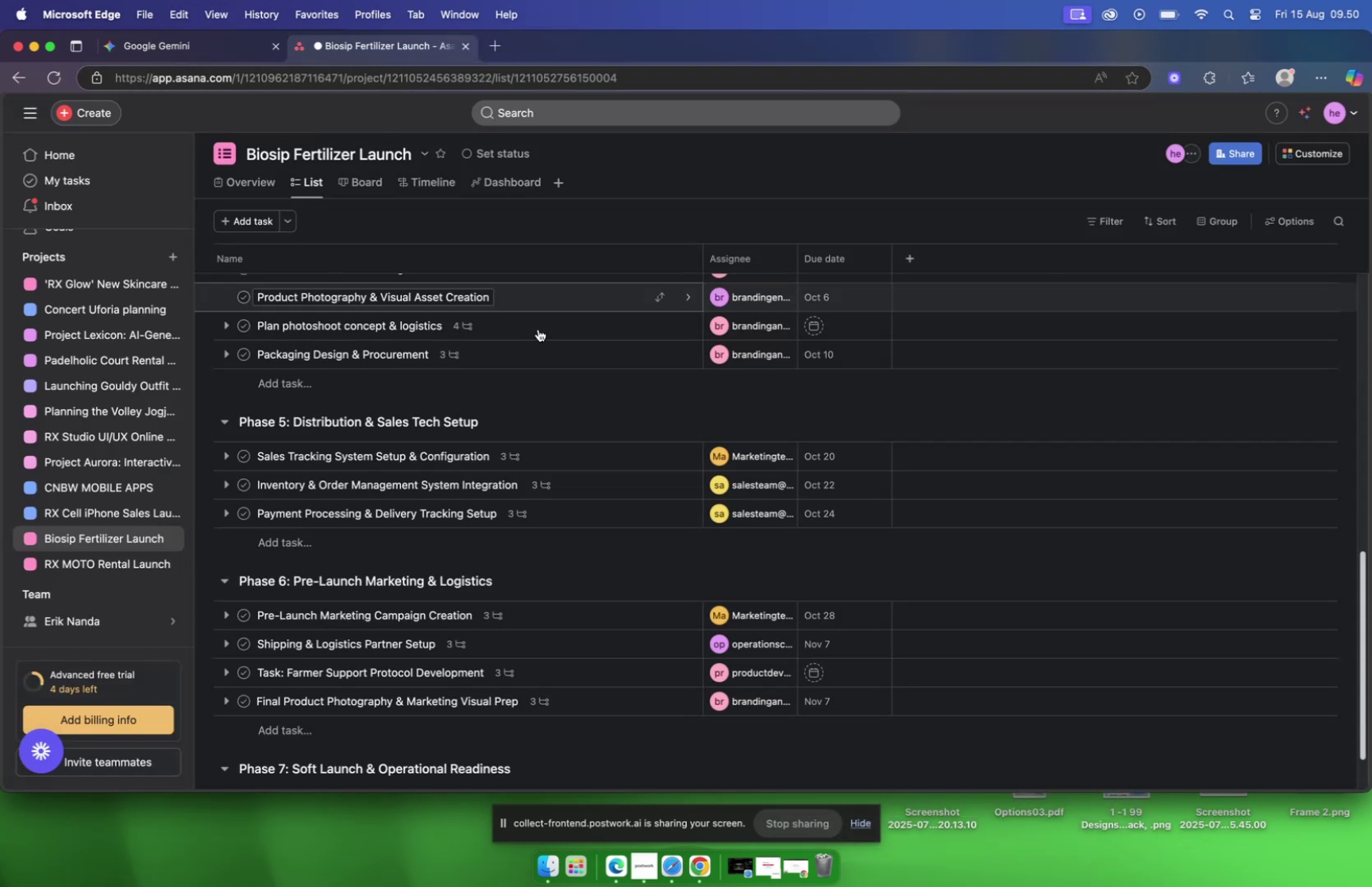 
scroll: coordinate [568, 363], scroll_direction: down, amount: 5.0
 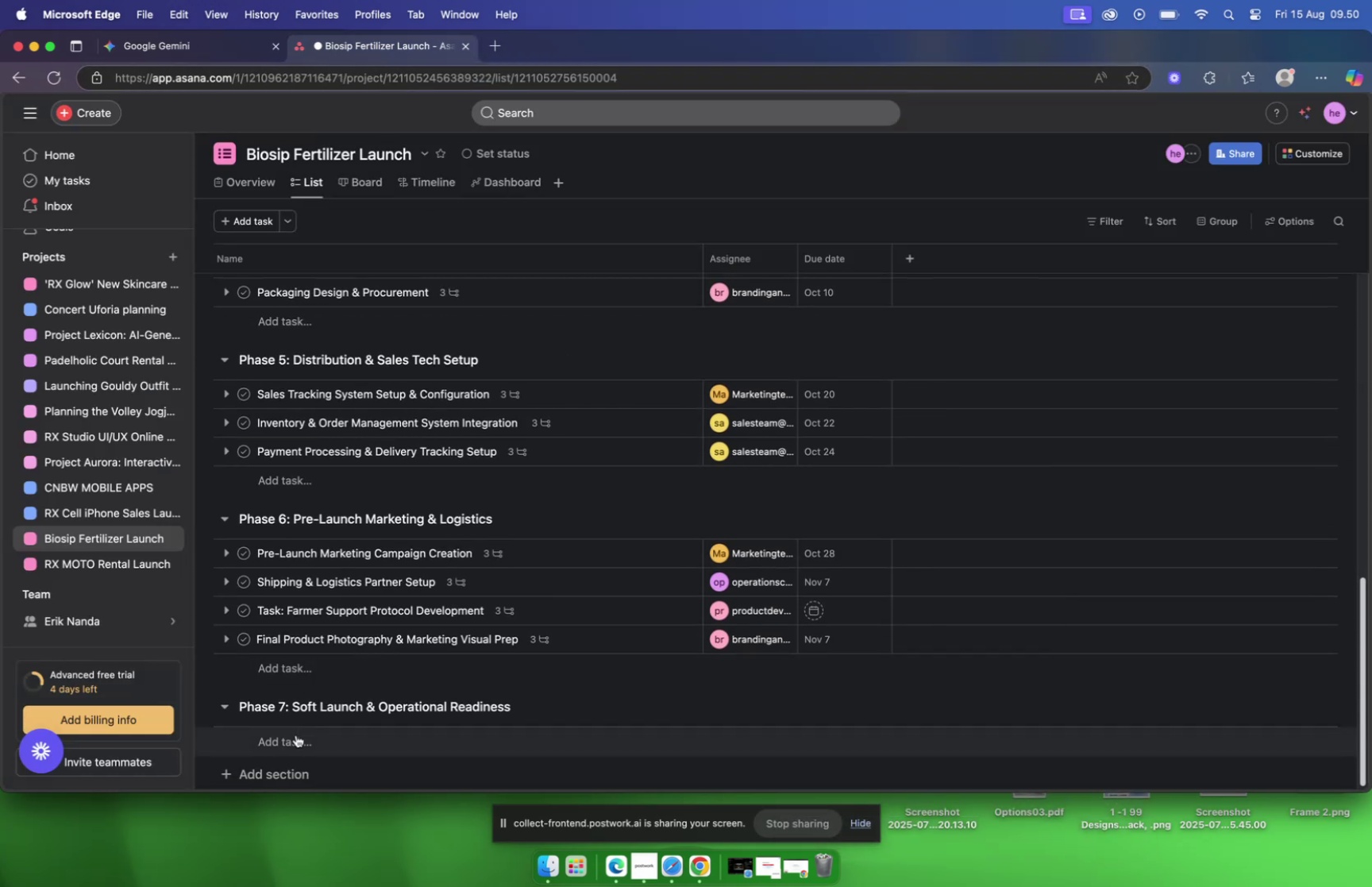 
left_click([296, 735])
 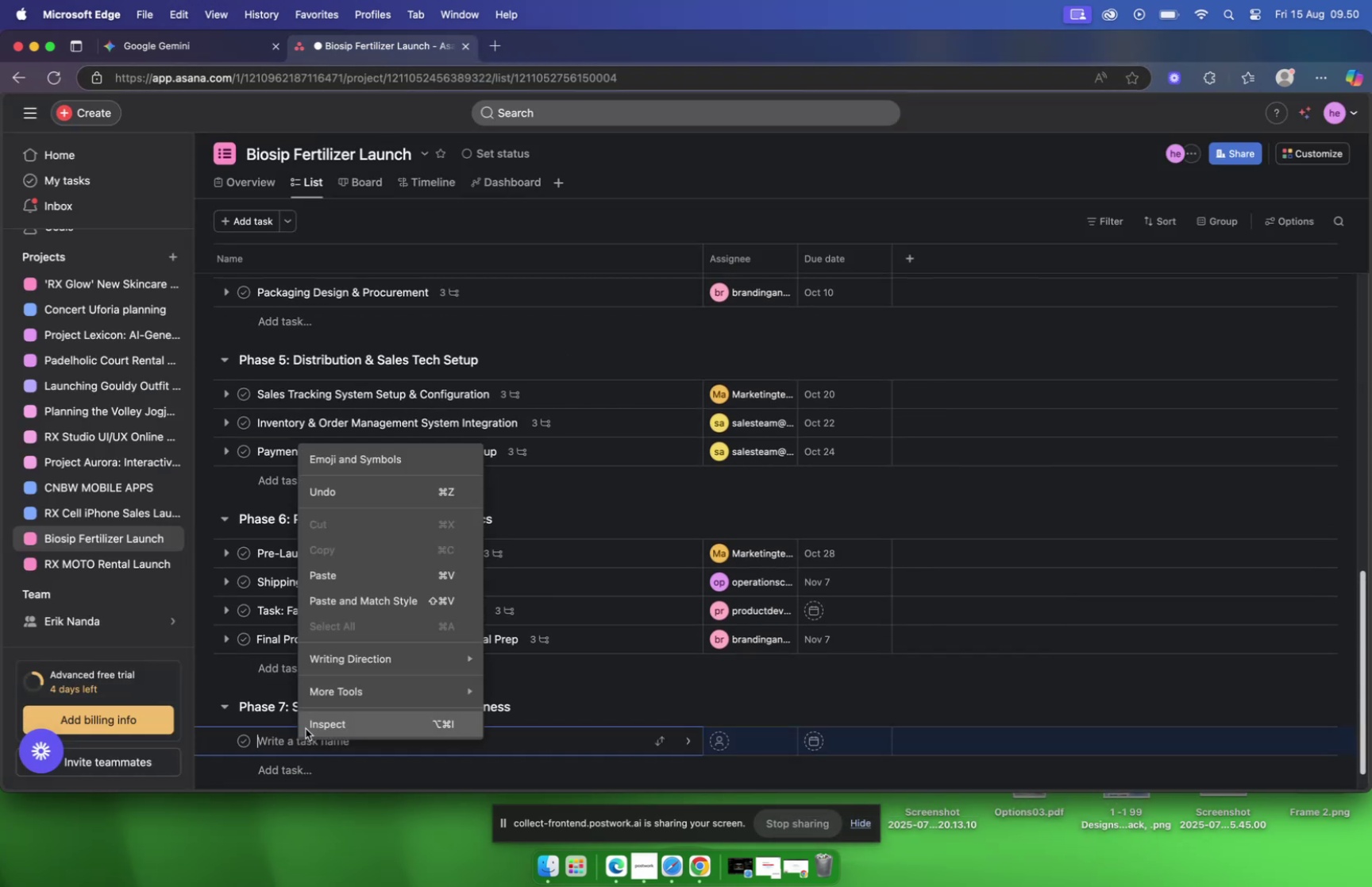 
left_click([344, 569])
 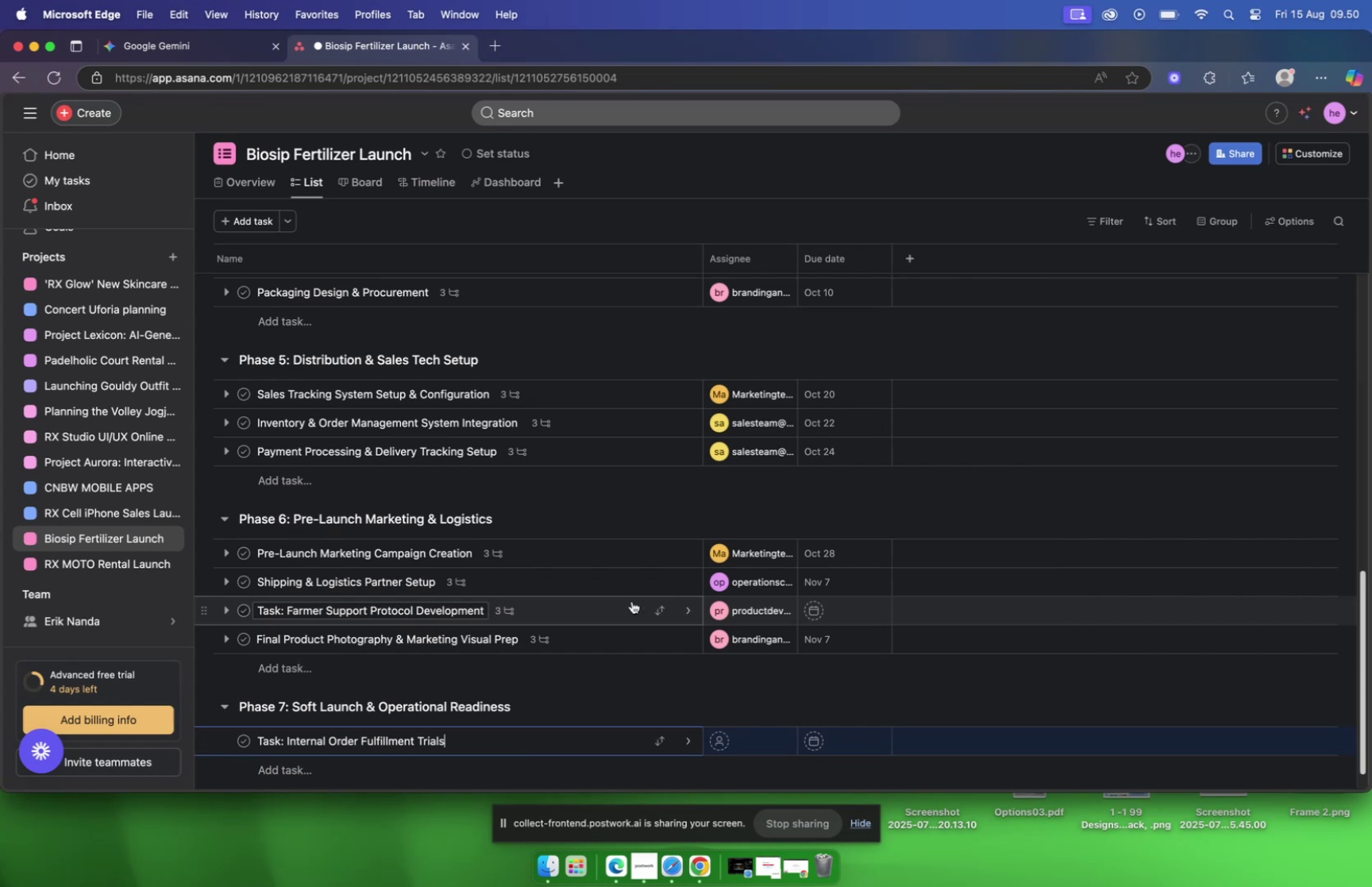 
scroll: coordinate [609, 574], scroll_direction: down, amount: 10.0
 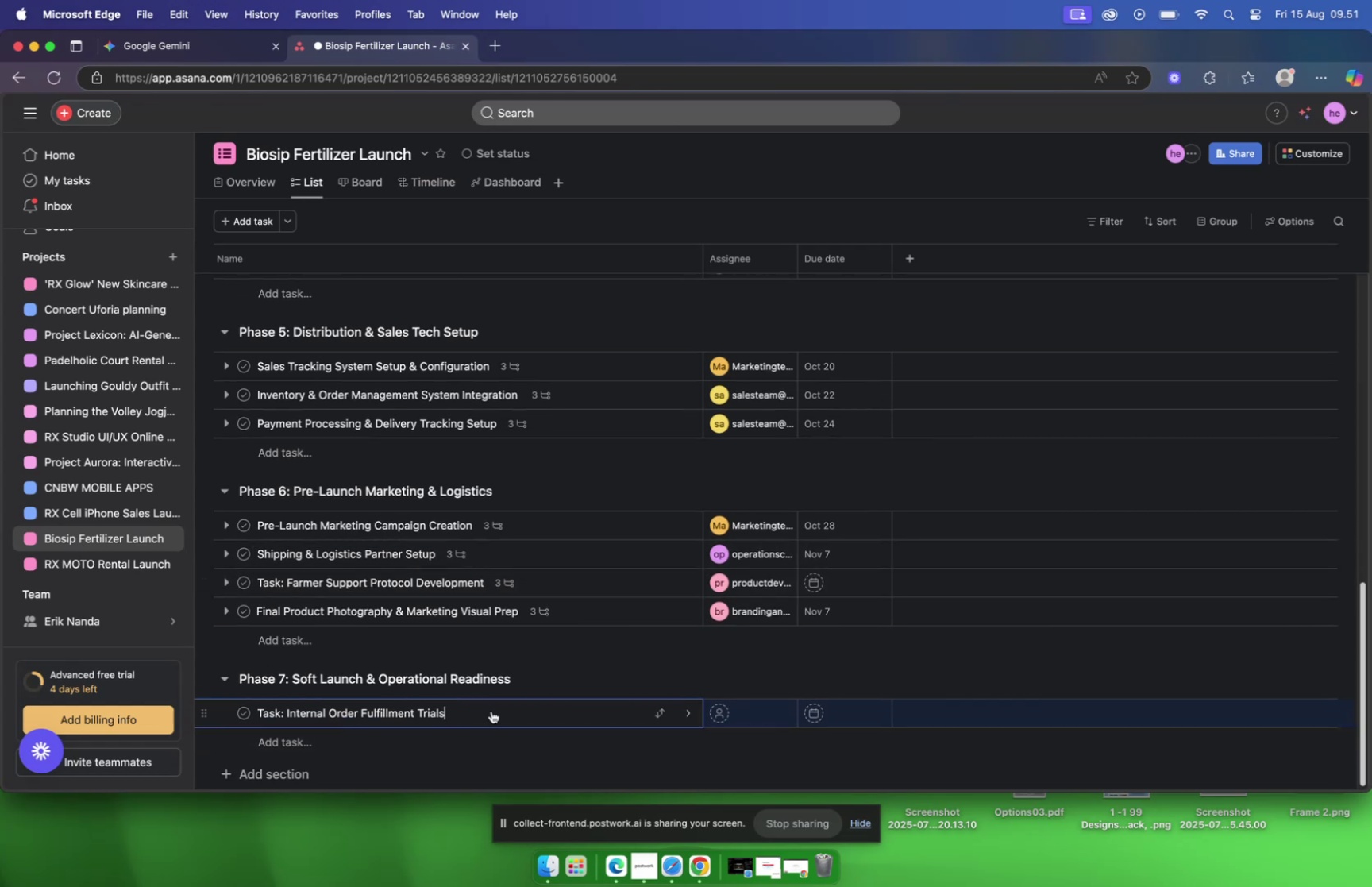 
left_click([544, 711])
 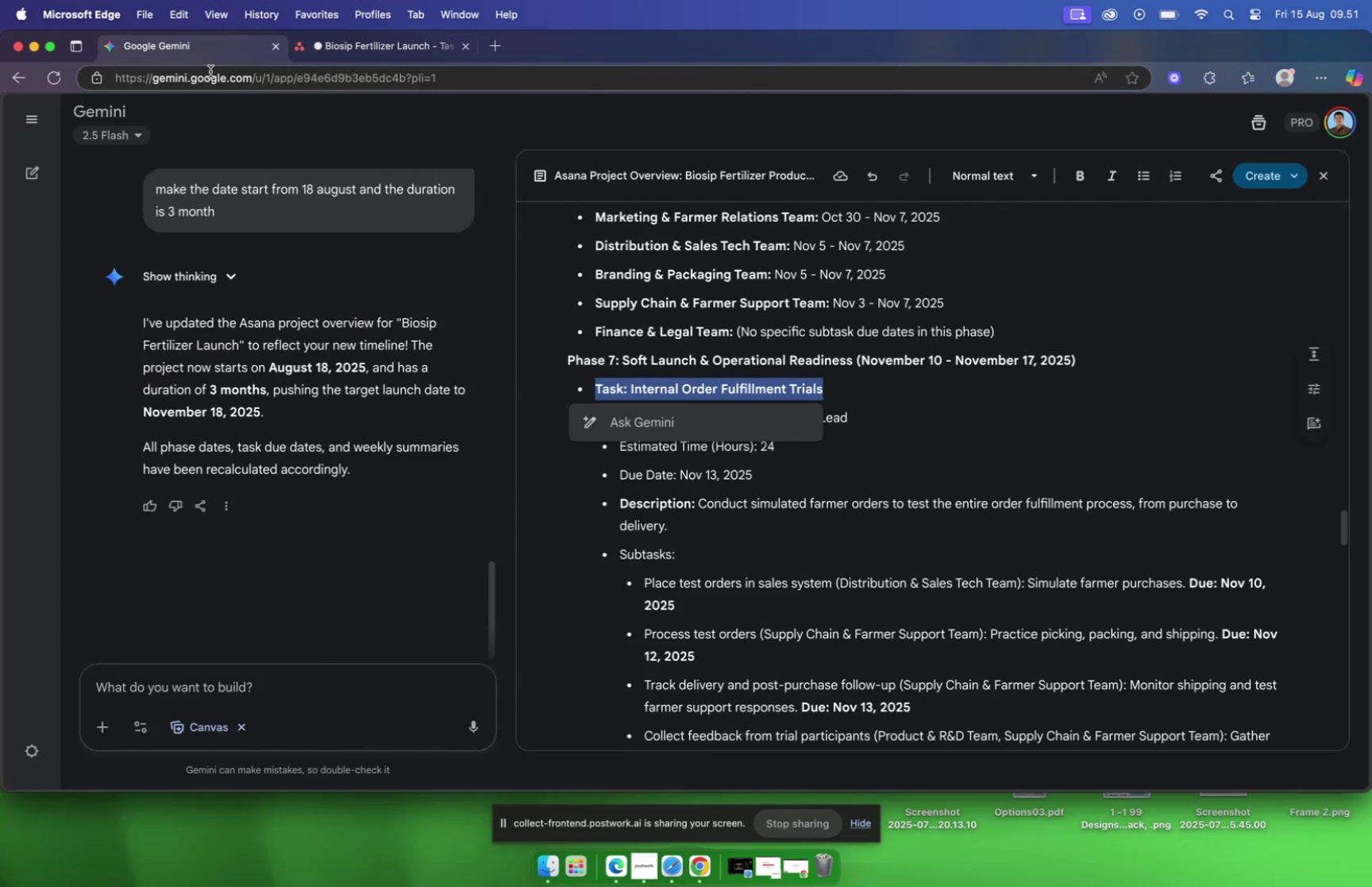 
left_click([1029, 457])
 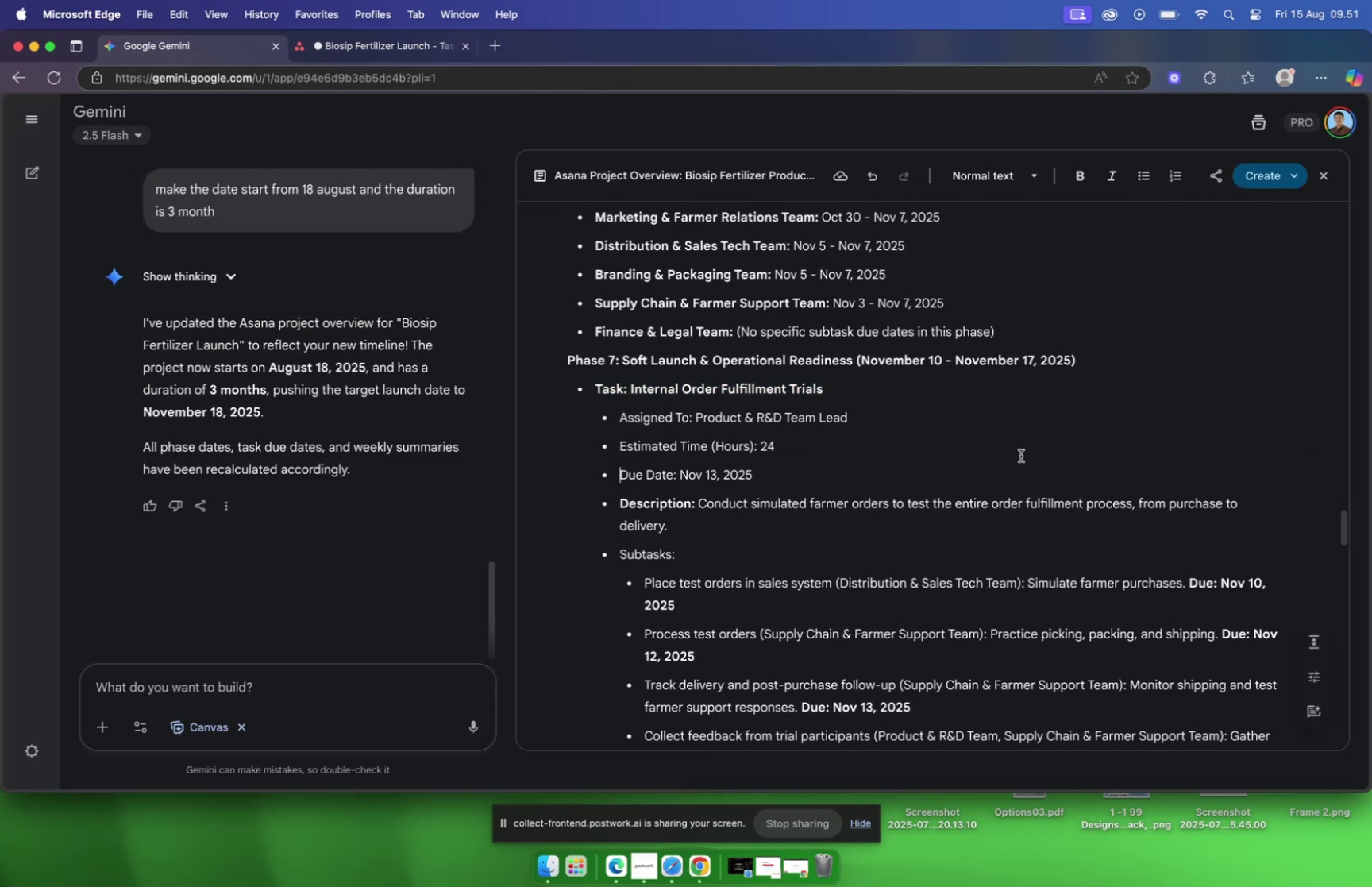 
scroll: coordinate [852, 449], scroll_direction: down, amount: 4.0
 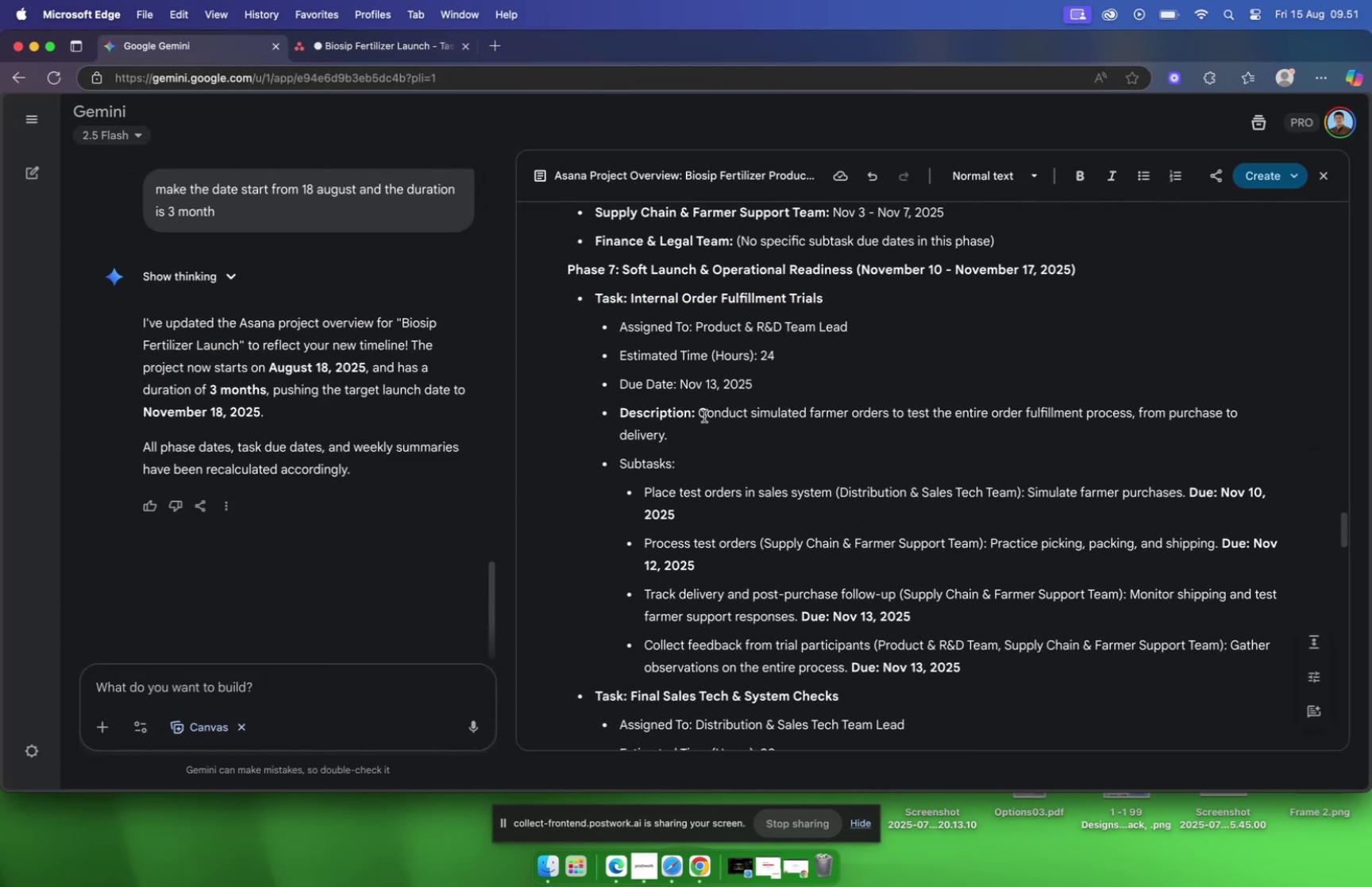 
left_click_drag(start_coordinate=[700, 412], to_coordinate=[779, 429])
 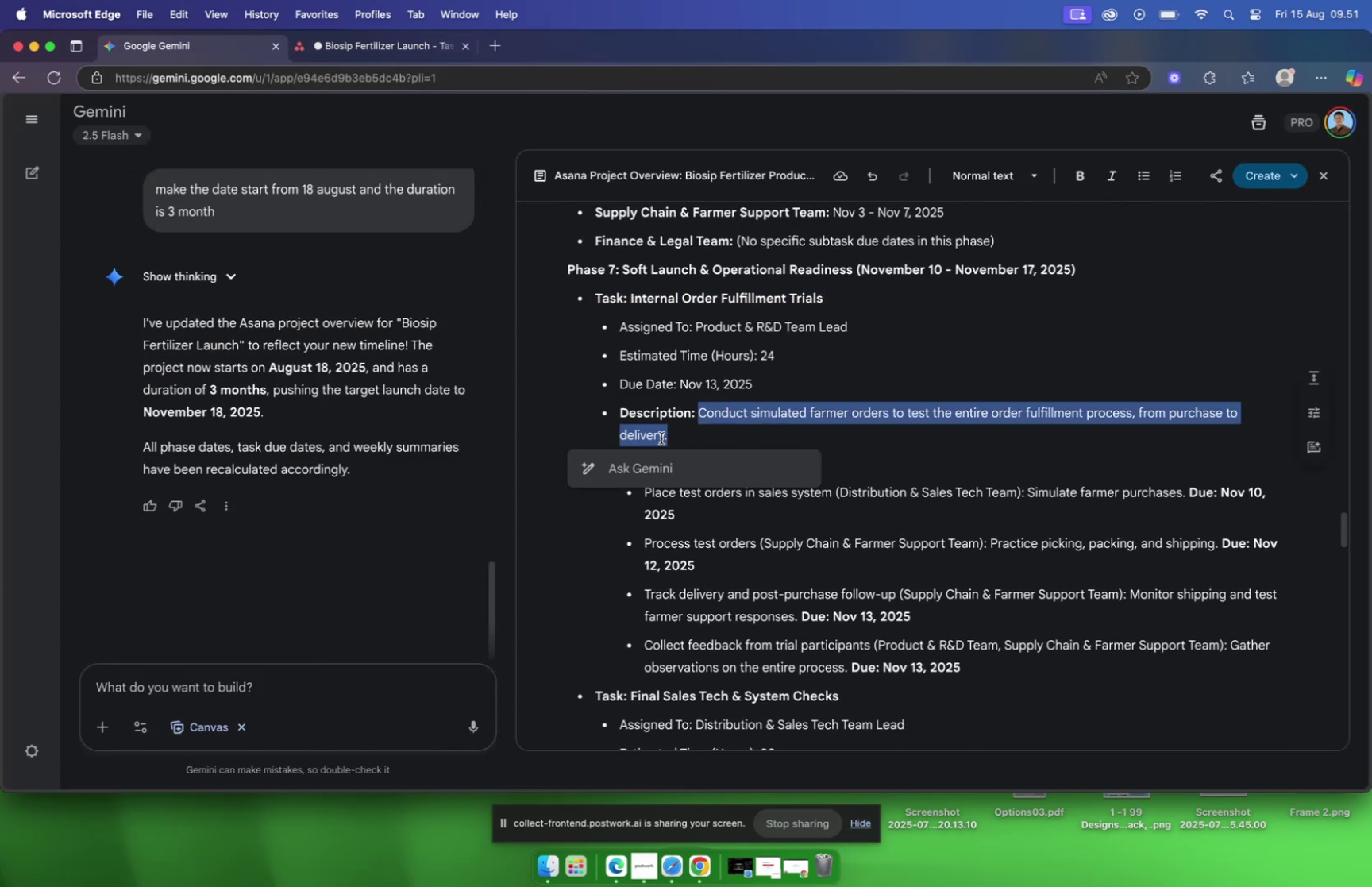 
right_click([657, 436])
 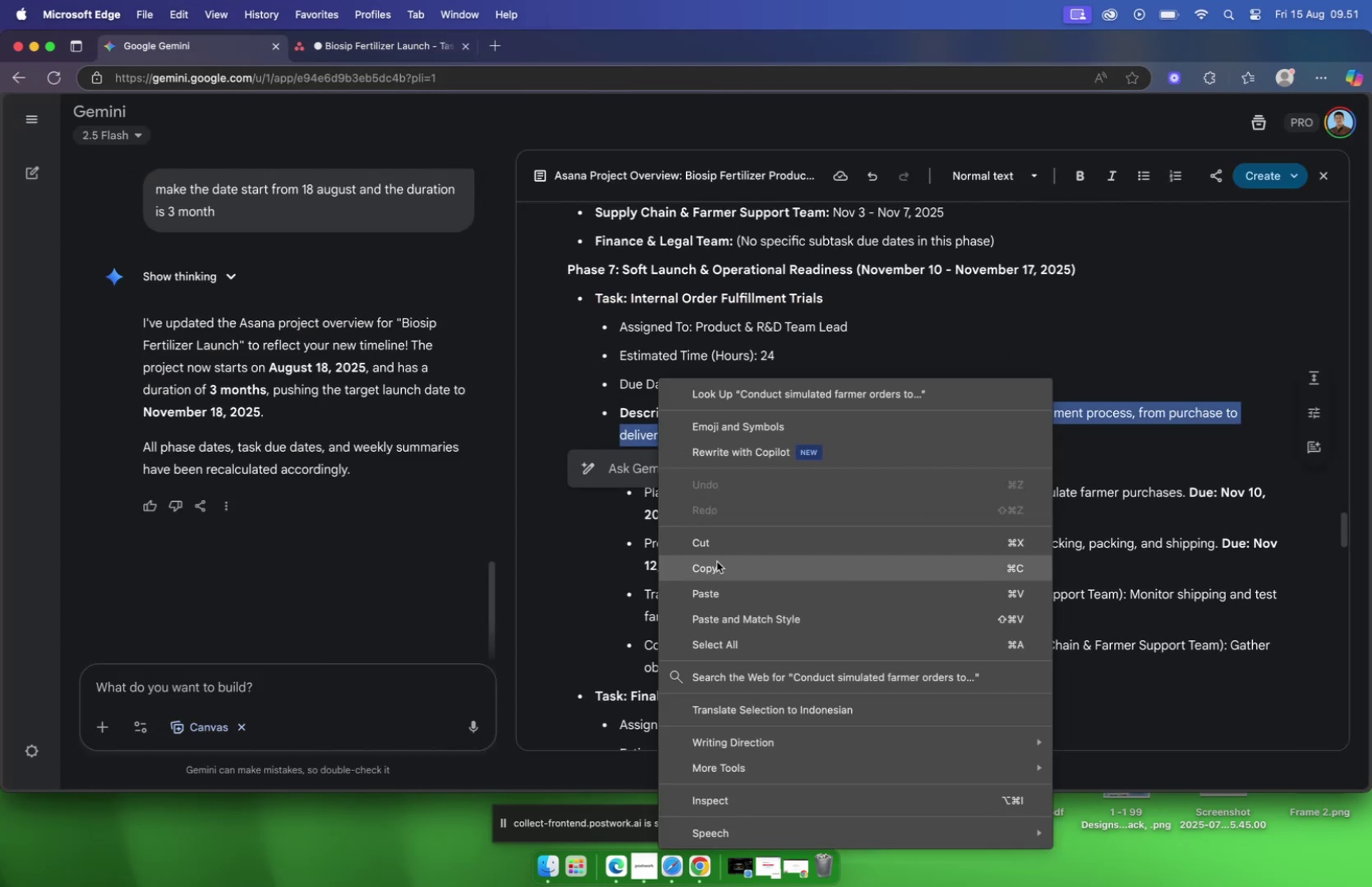 
left_click([717, 562])
 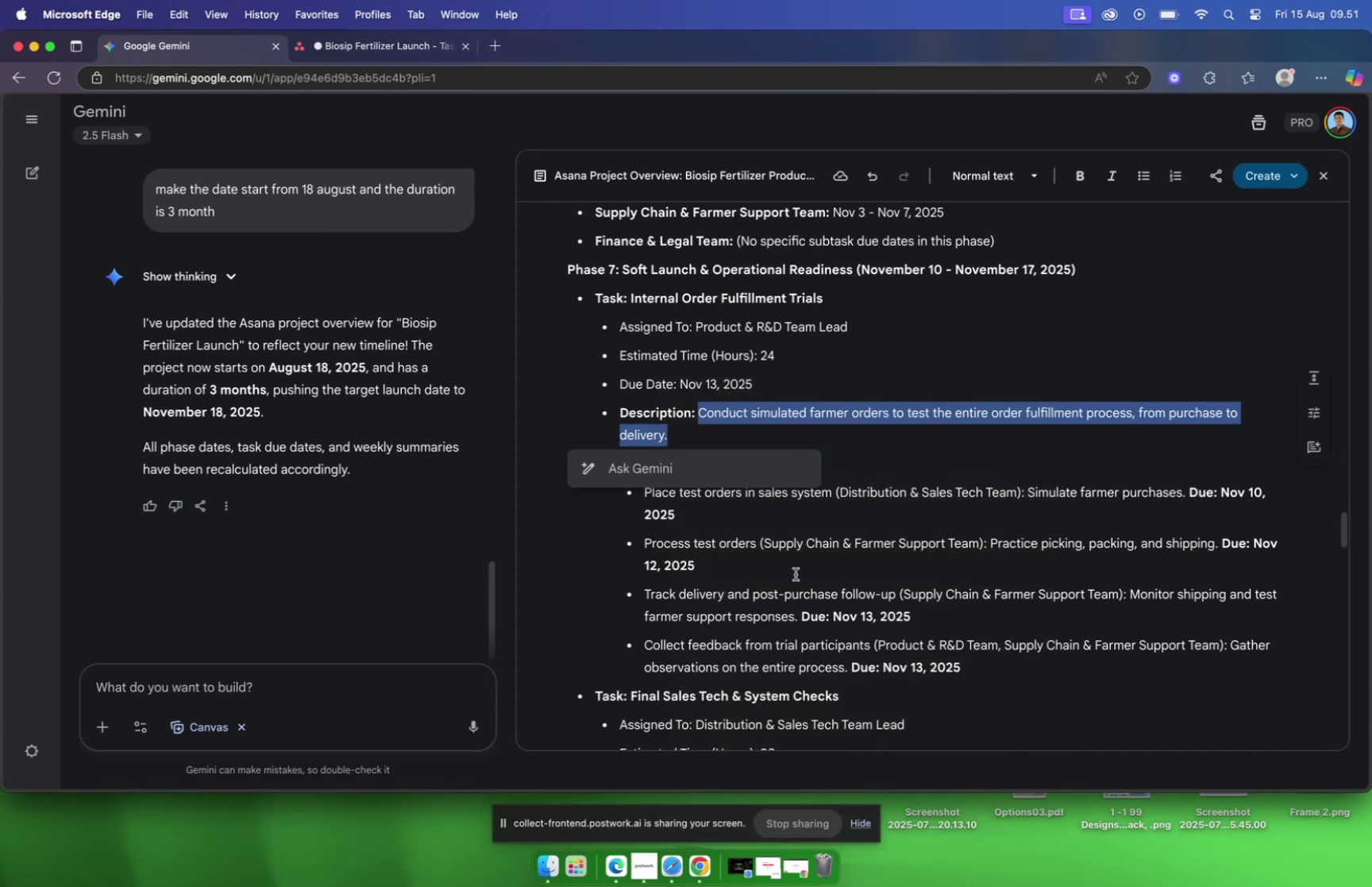 
left_click([383, 47])
 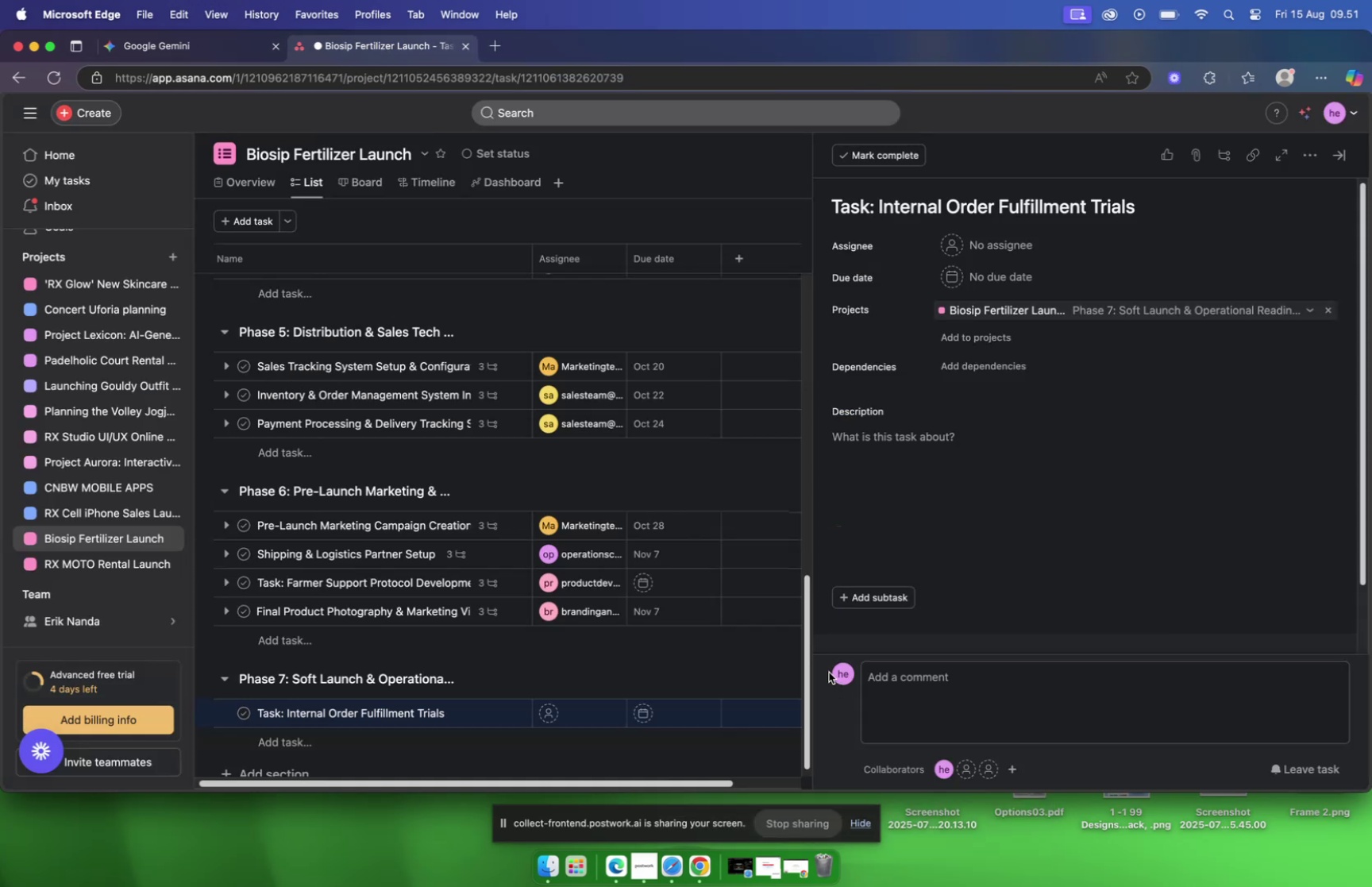 
left_click([478, 714])
 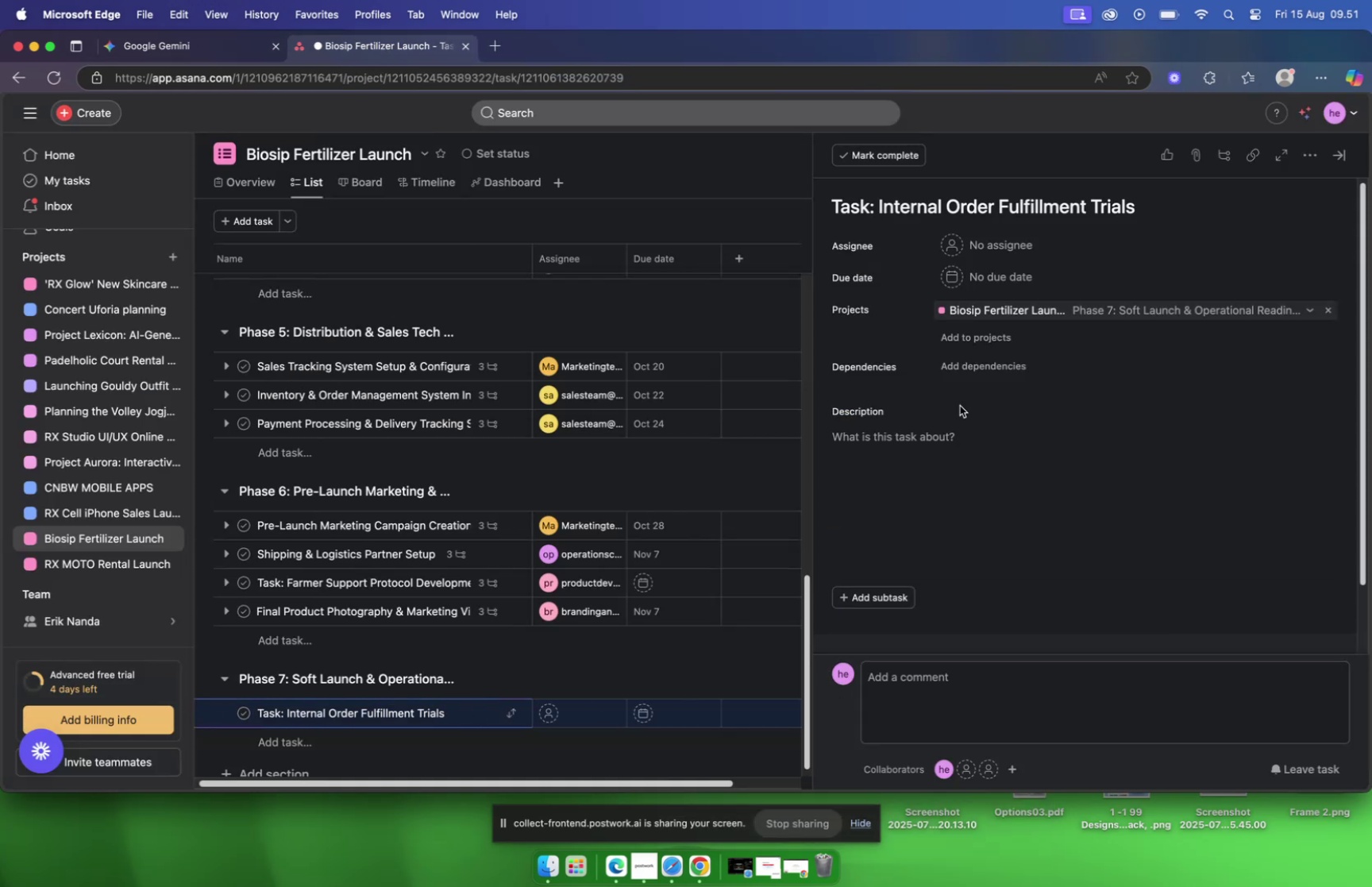 
left_click([921, 445])
 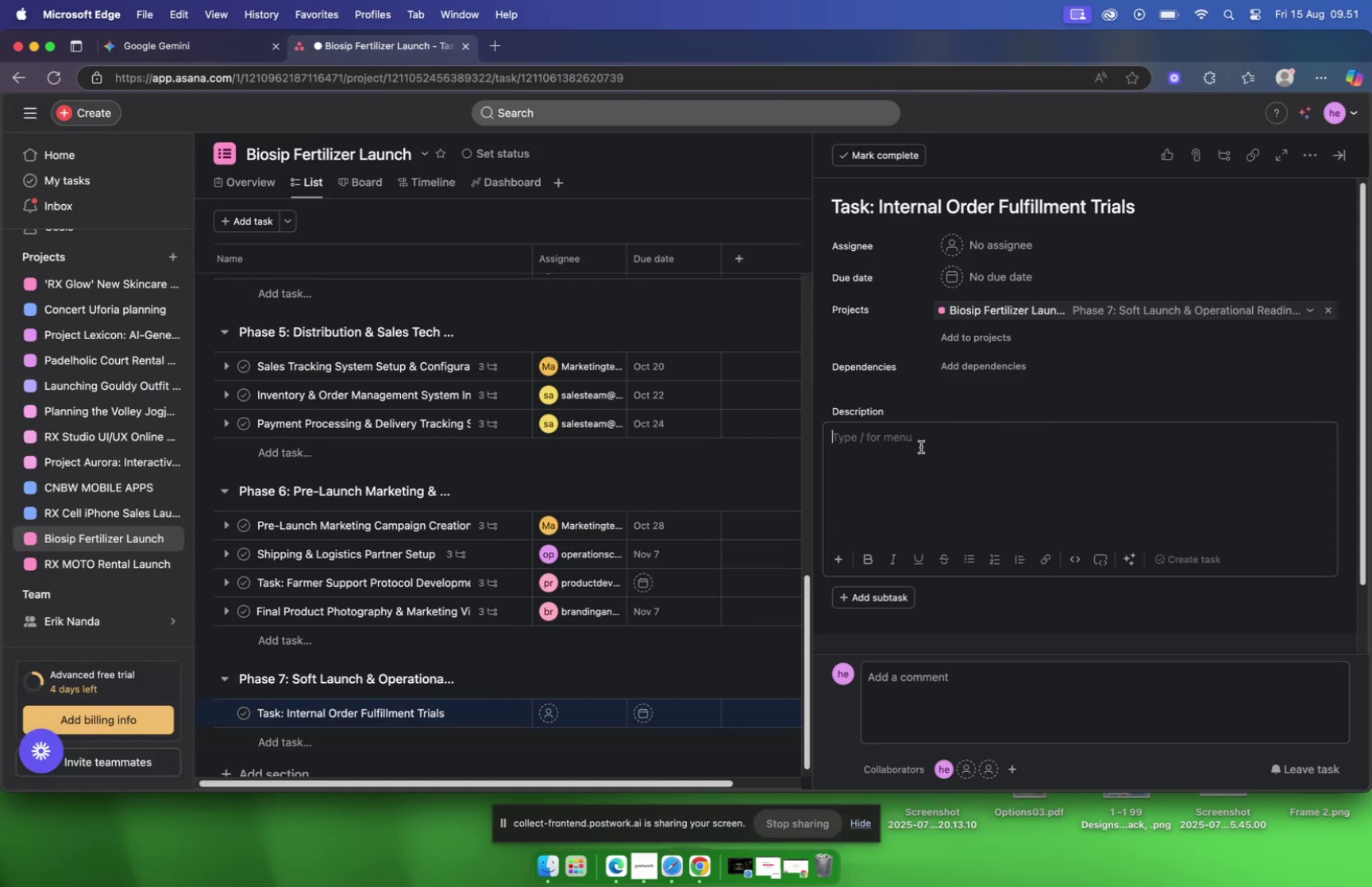 
right_click([921, 446])
 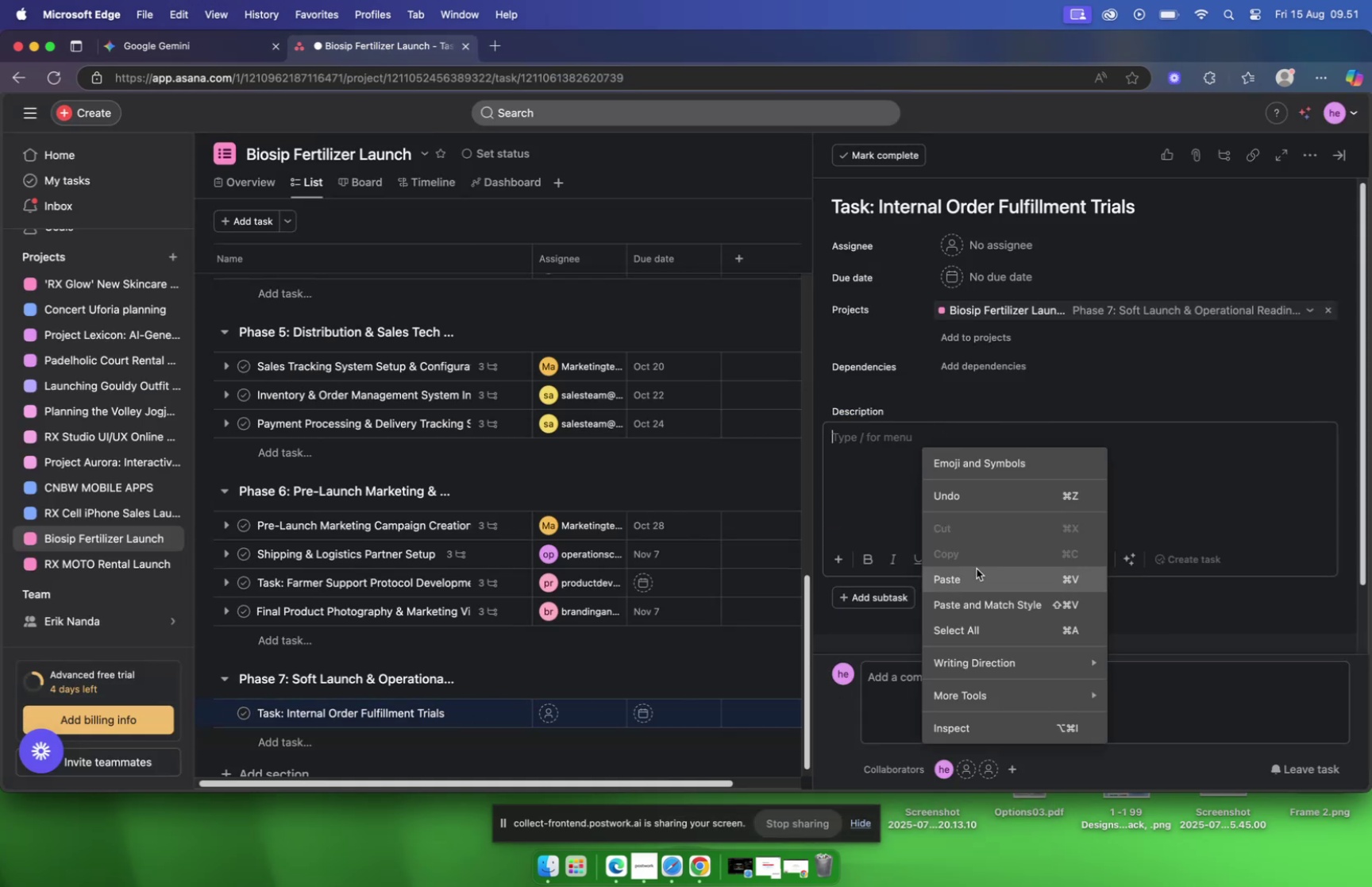 
left_click([979, 571])
 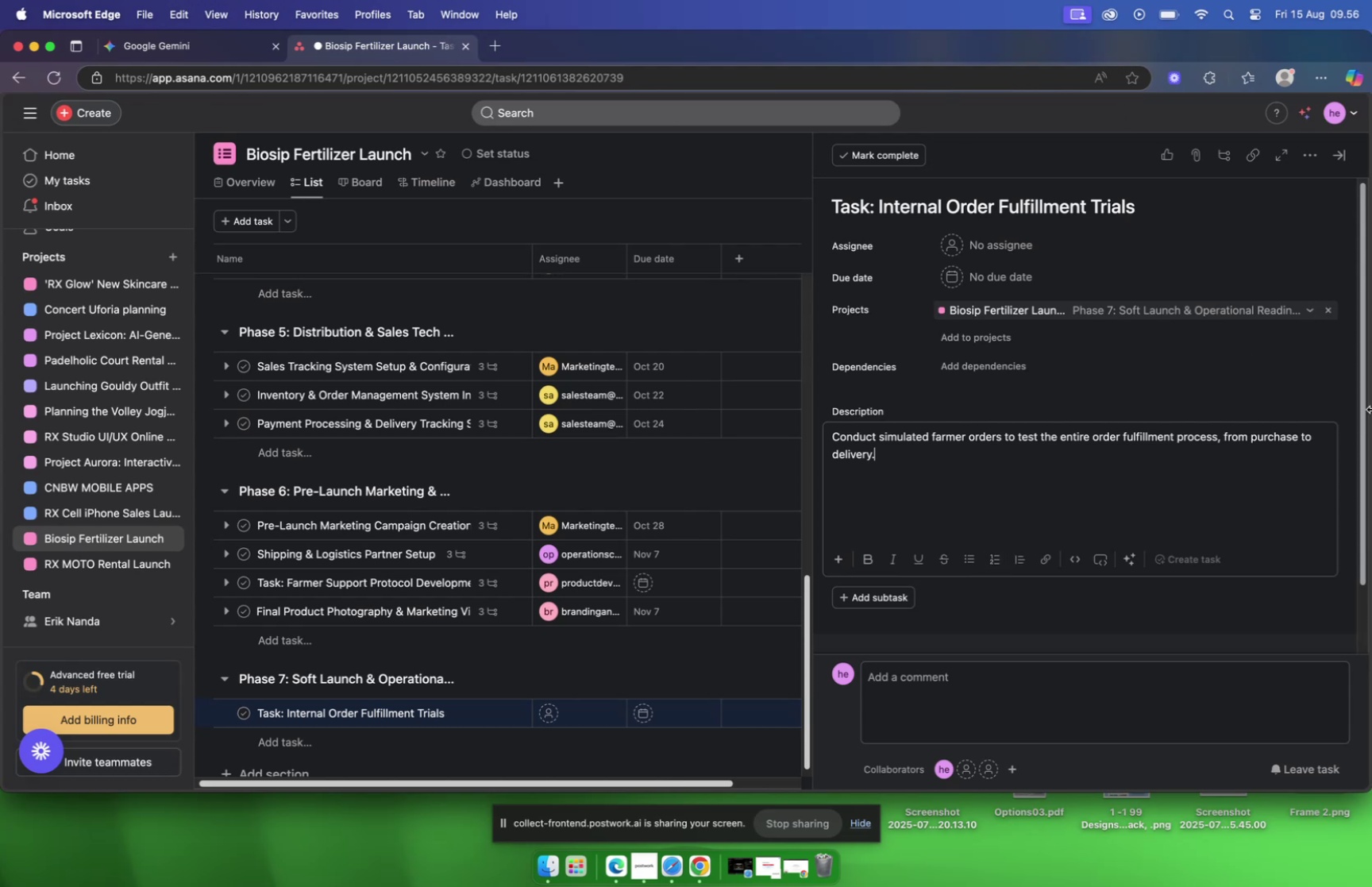 
wait(295.95)
 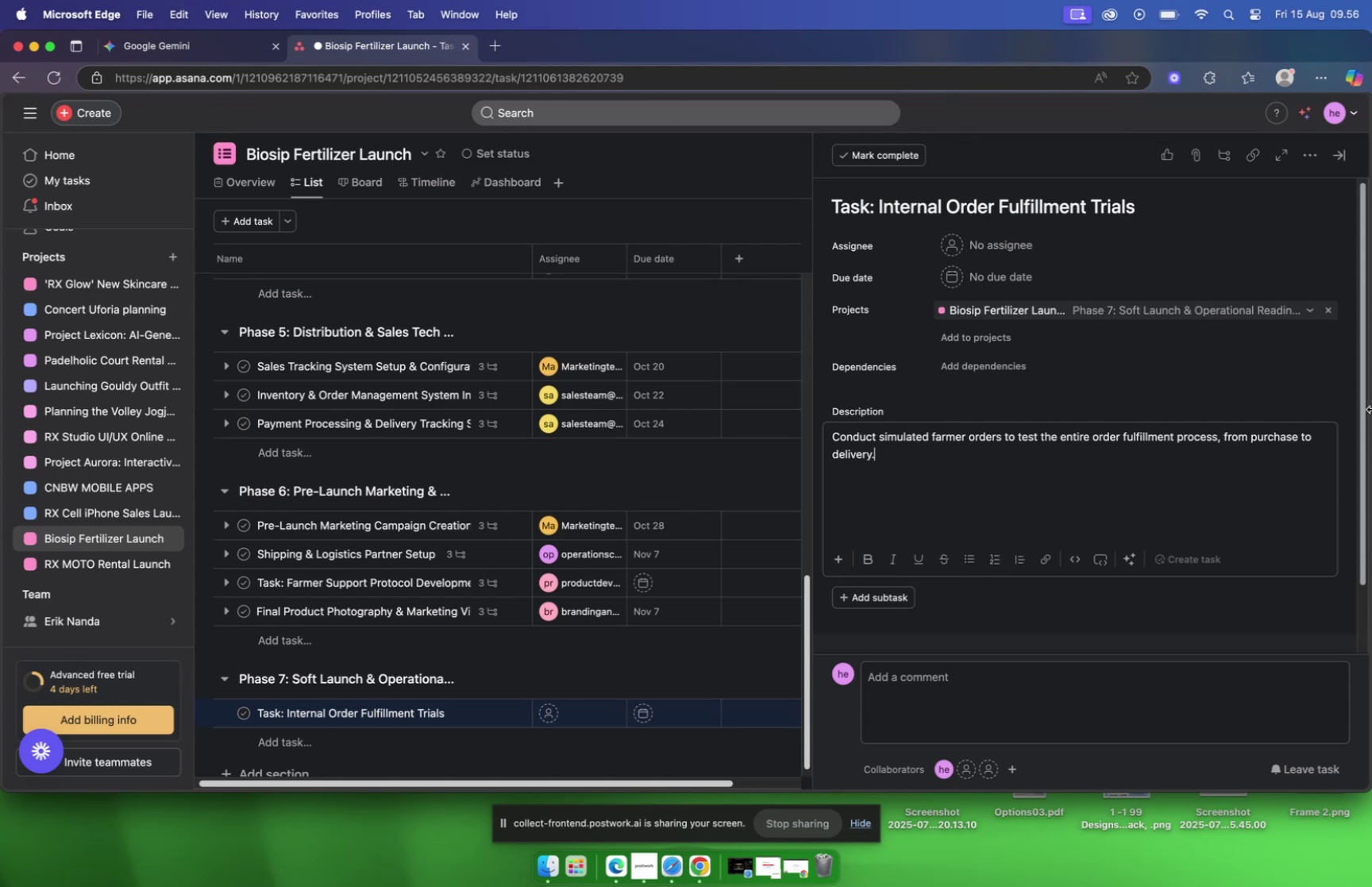 
left_click_drag(start_coordinate=[878, 202], to_coordinate=[839, 196])
 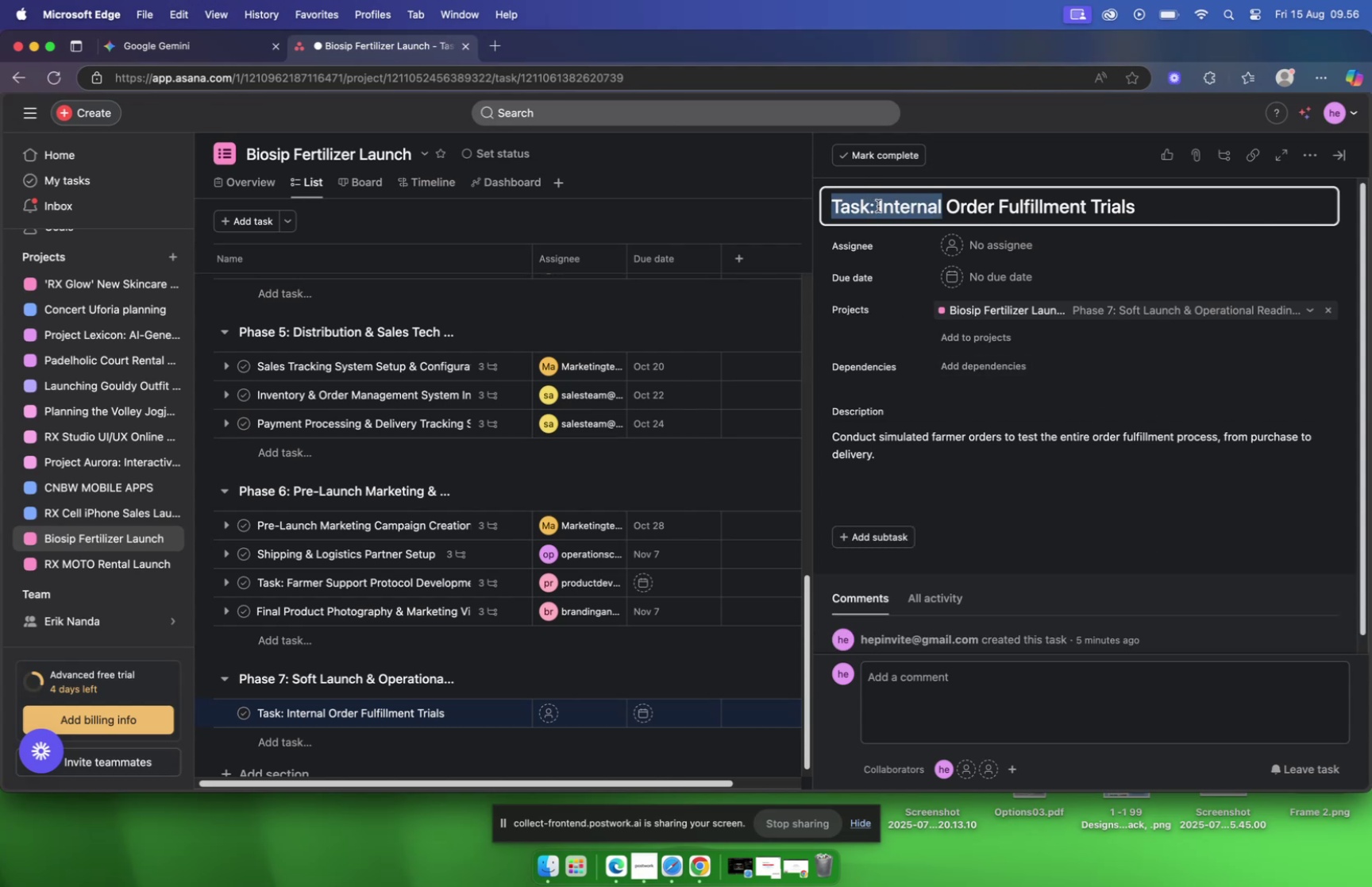 
left_click([879, 206])
 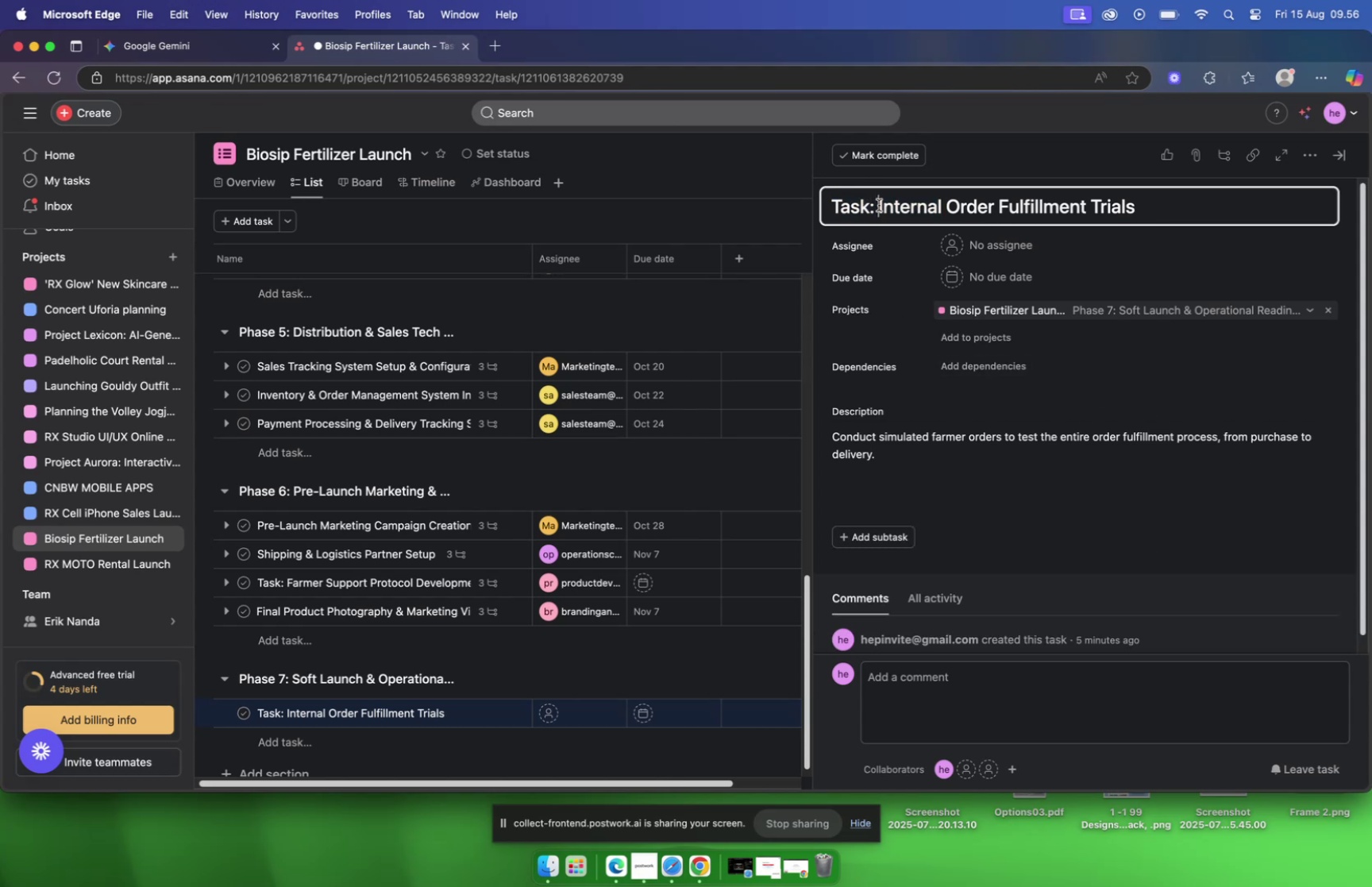 
left_click_drag(start_coordinate=[879, 205], to_coordinate=[827, 204])
 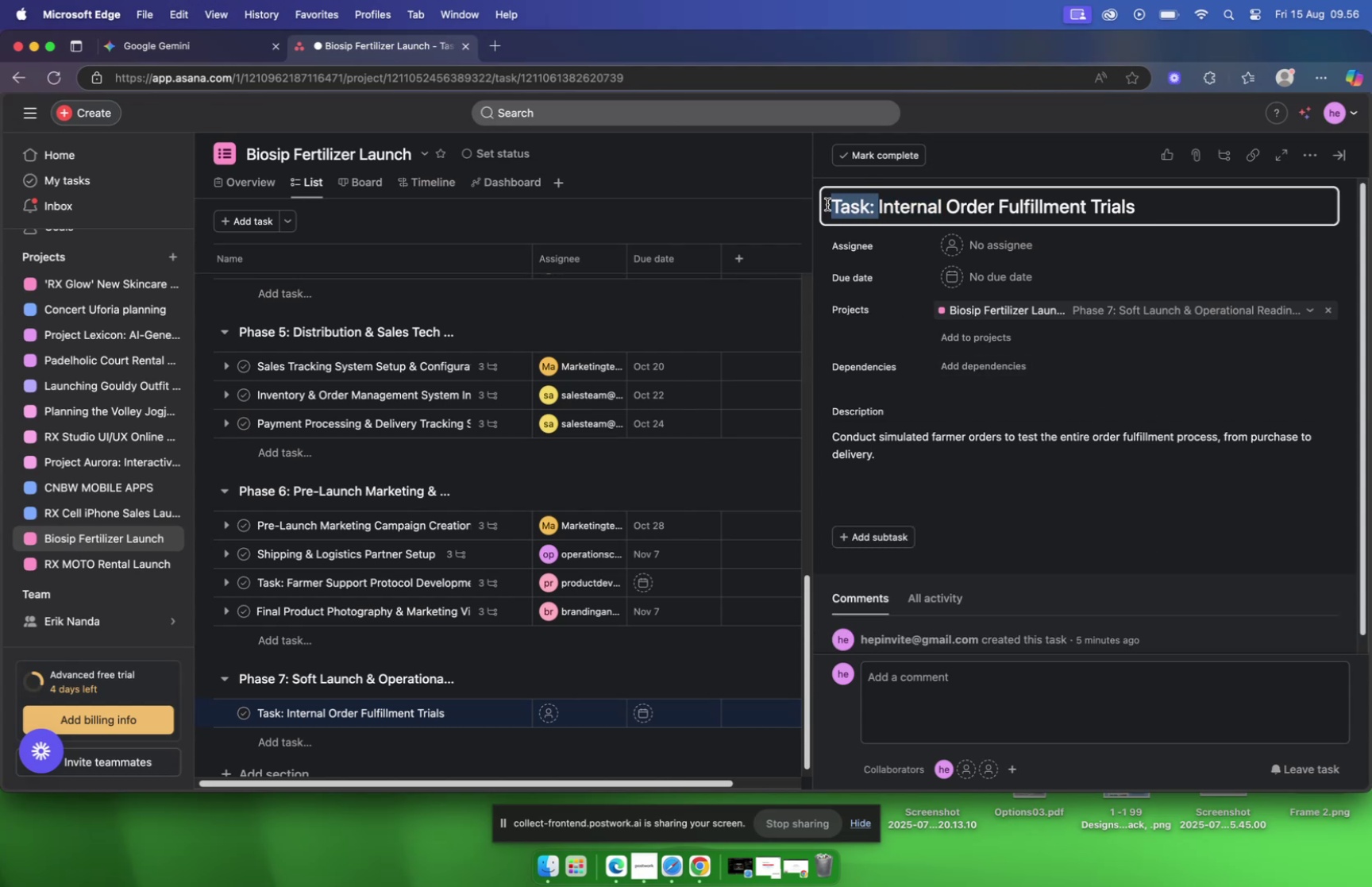 
key(Backspace)
 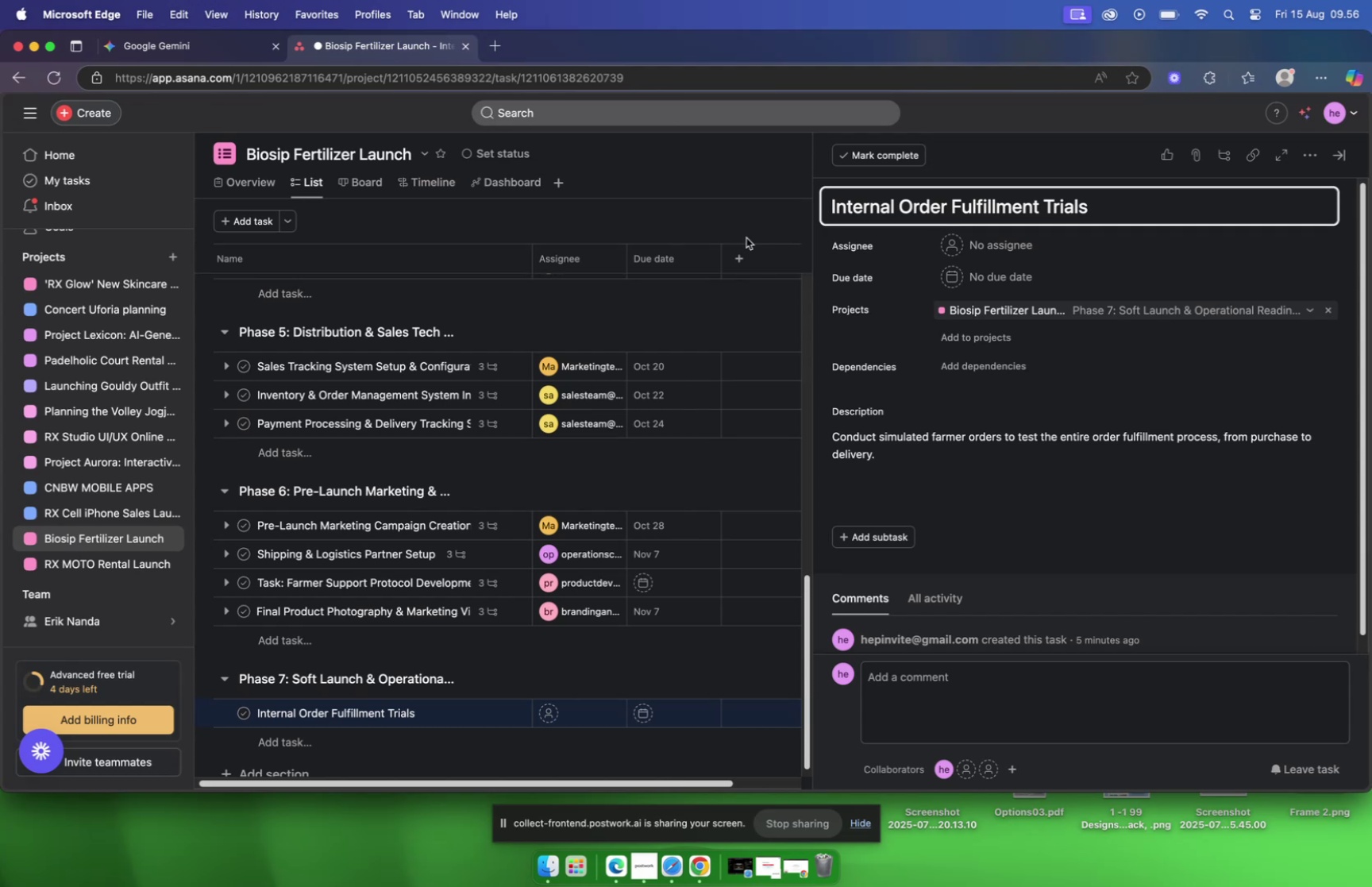 
wait(9.72)
 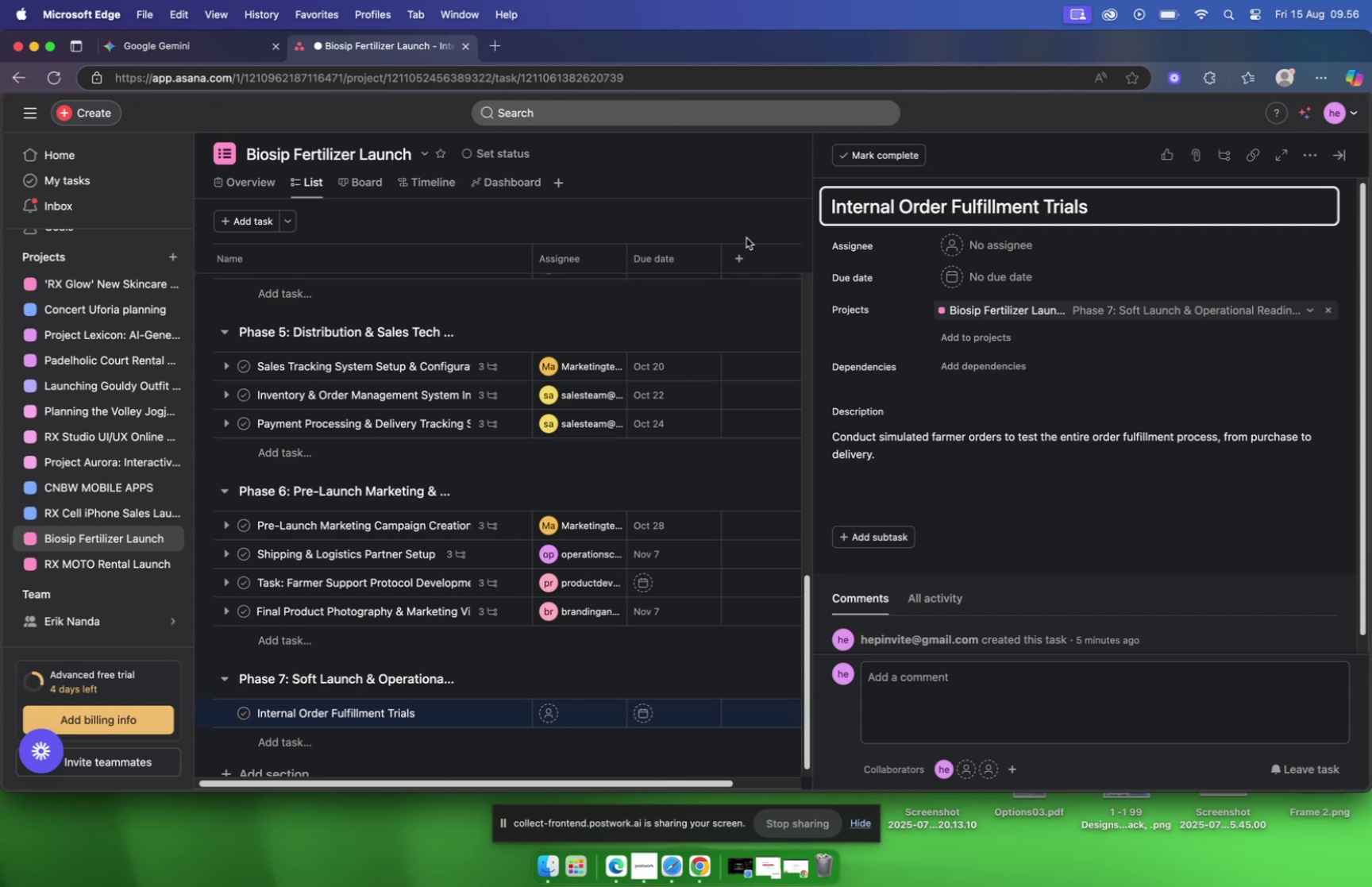 
left_click([233, 42])
 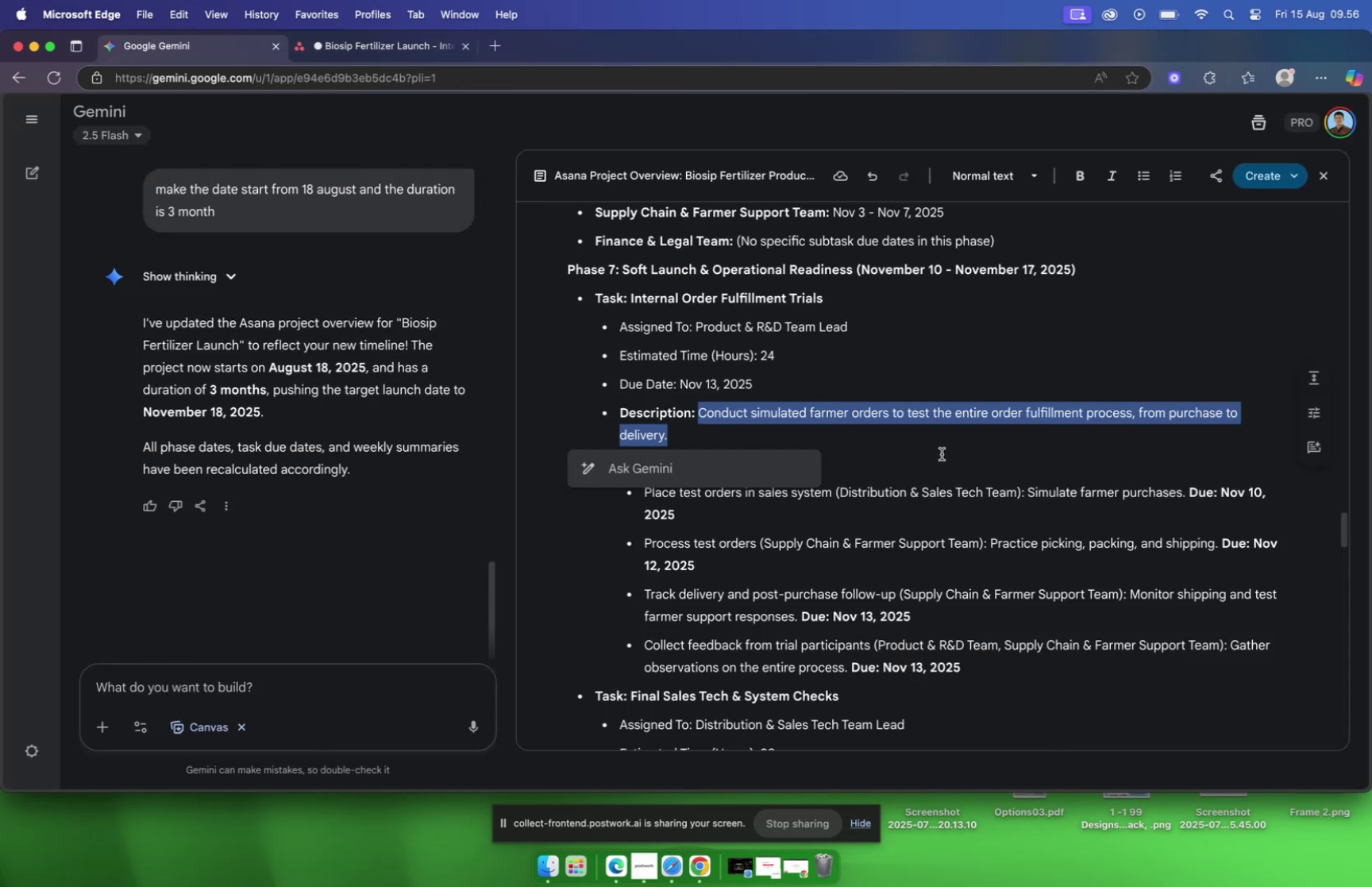 
scroll: coordinate [805, 419], scroll_direction: down, amount: 4.0
 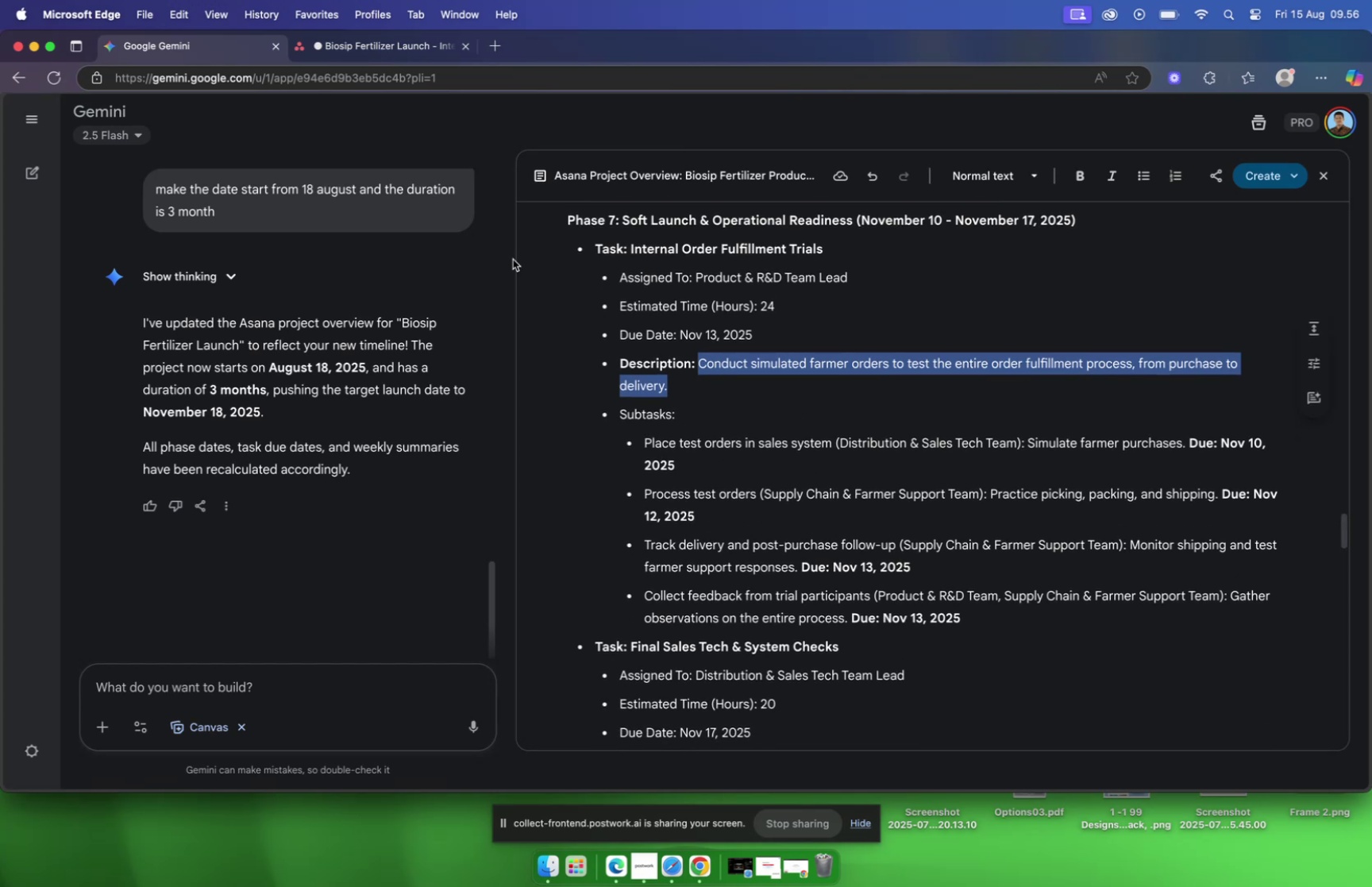 
left_click([383, 48])
 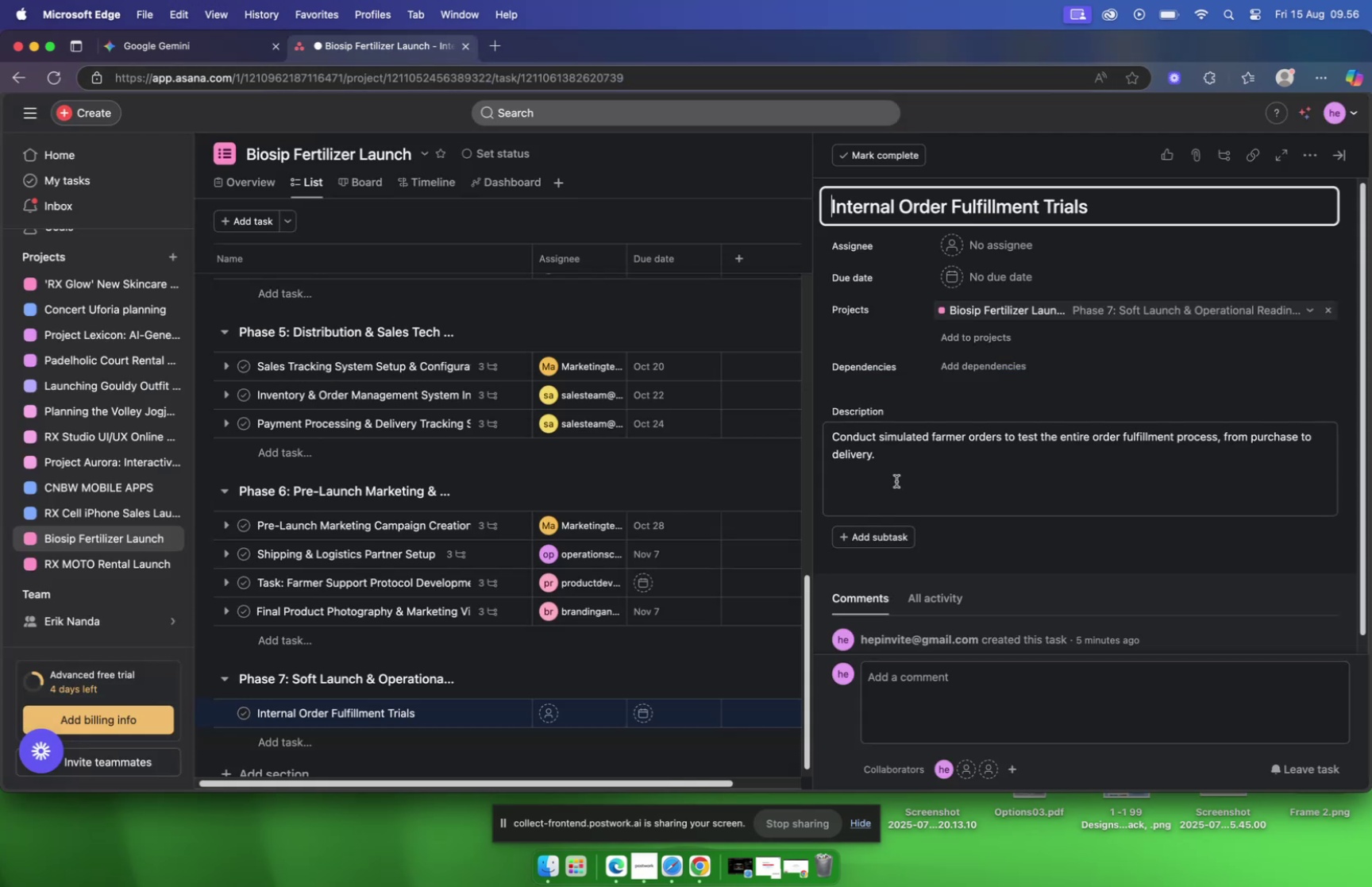 
left_click([894, 540])
 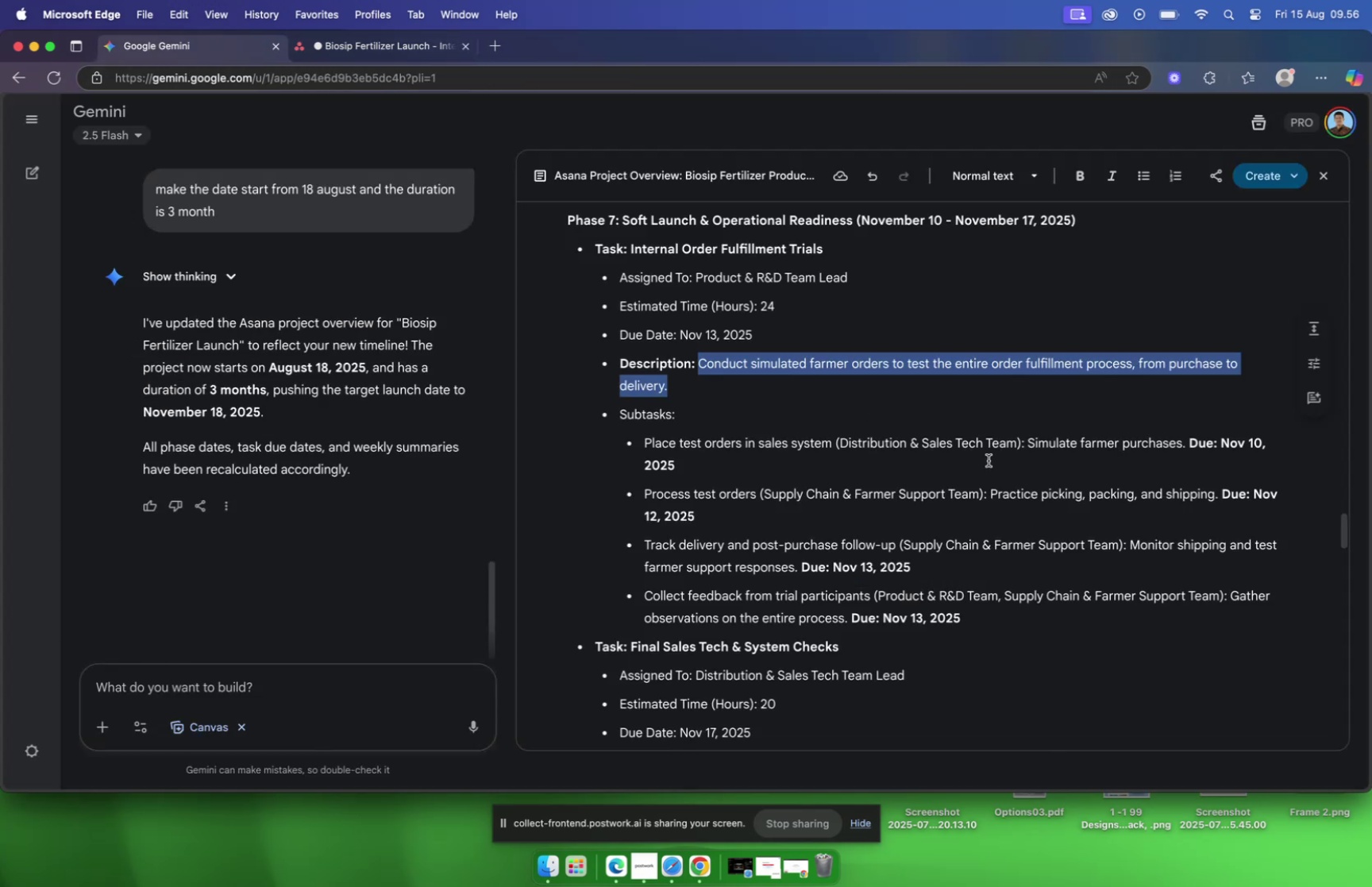 
wait(5.49)
 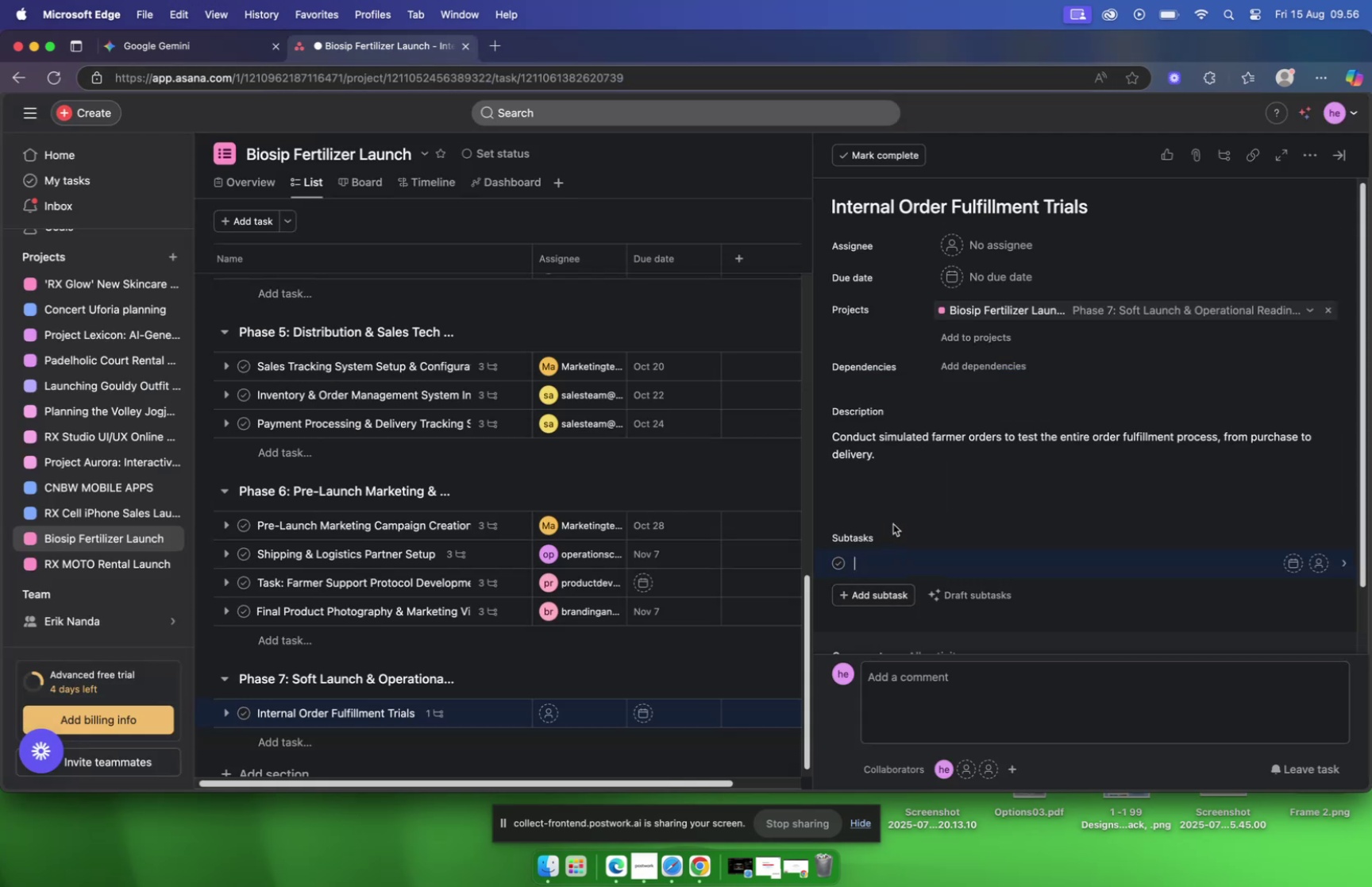 
left_click_drag(start_coordinate=[646, 444], to_coordinate=[834, 442])
 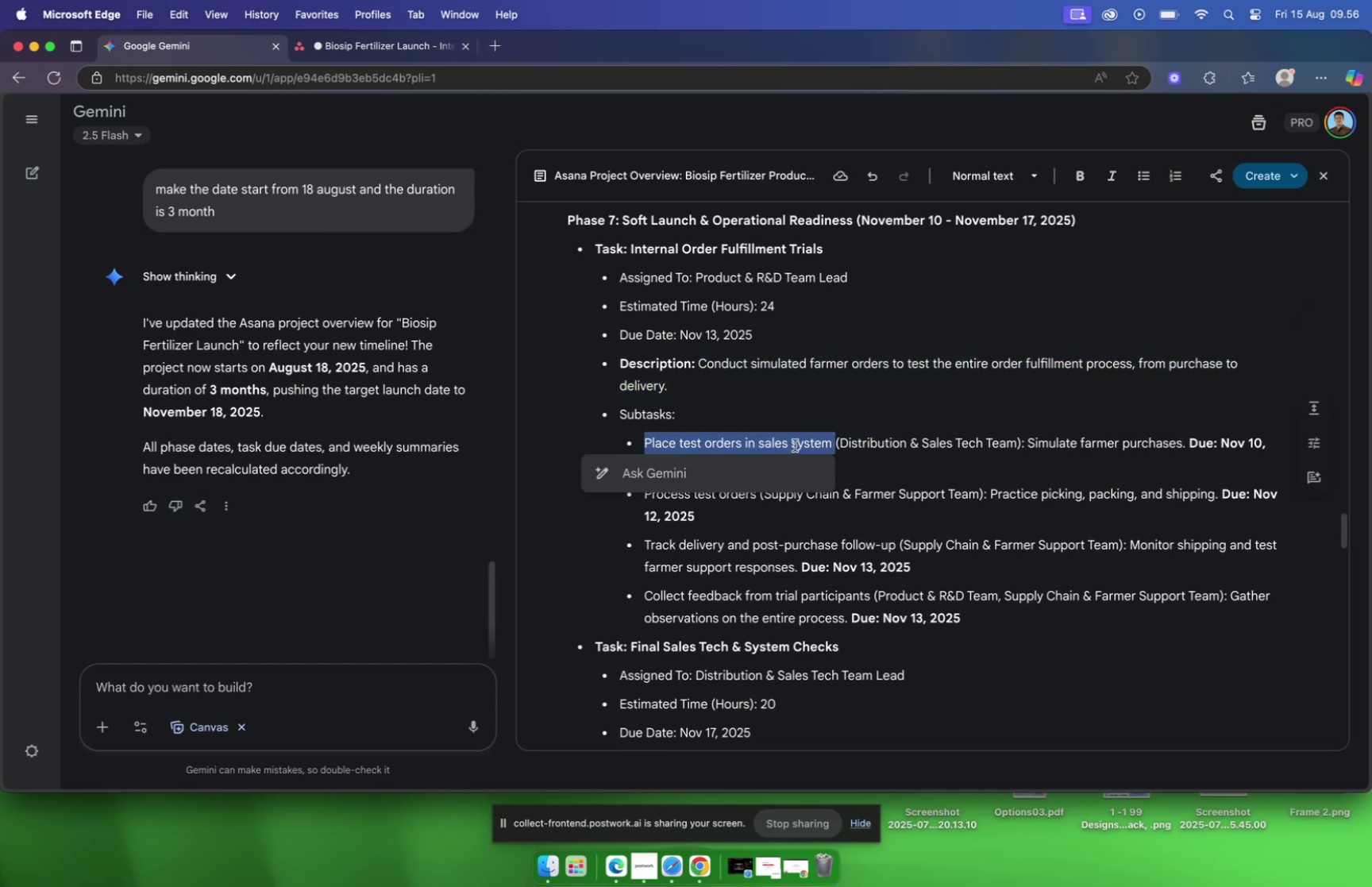 
right_click([795, 445])
 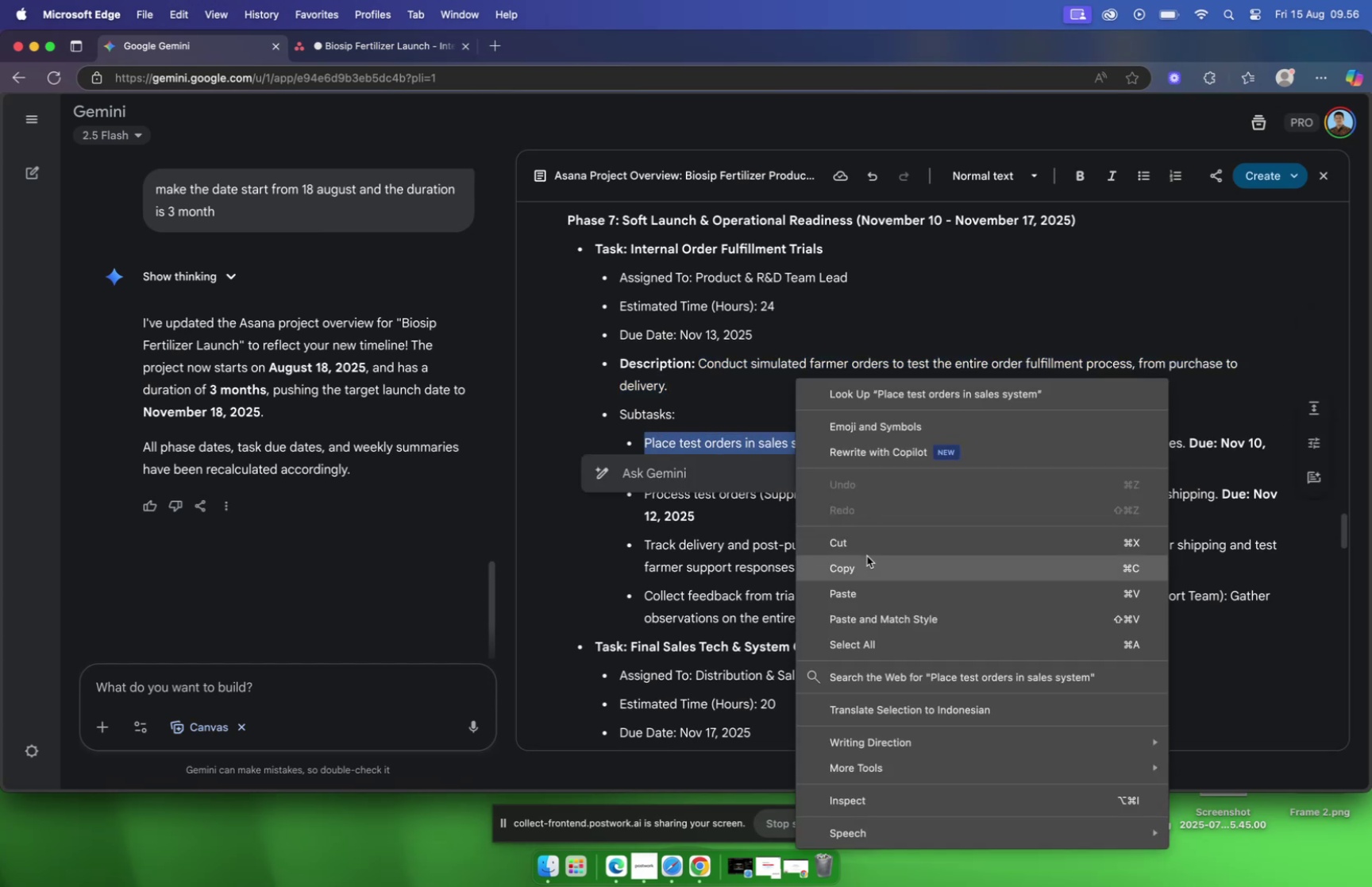 
left_click([868, 563])
 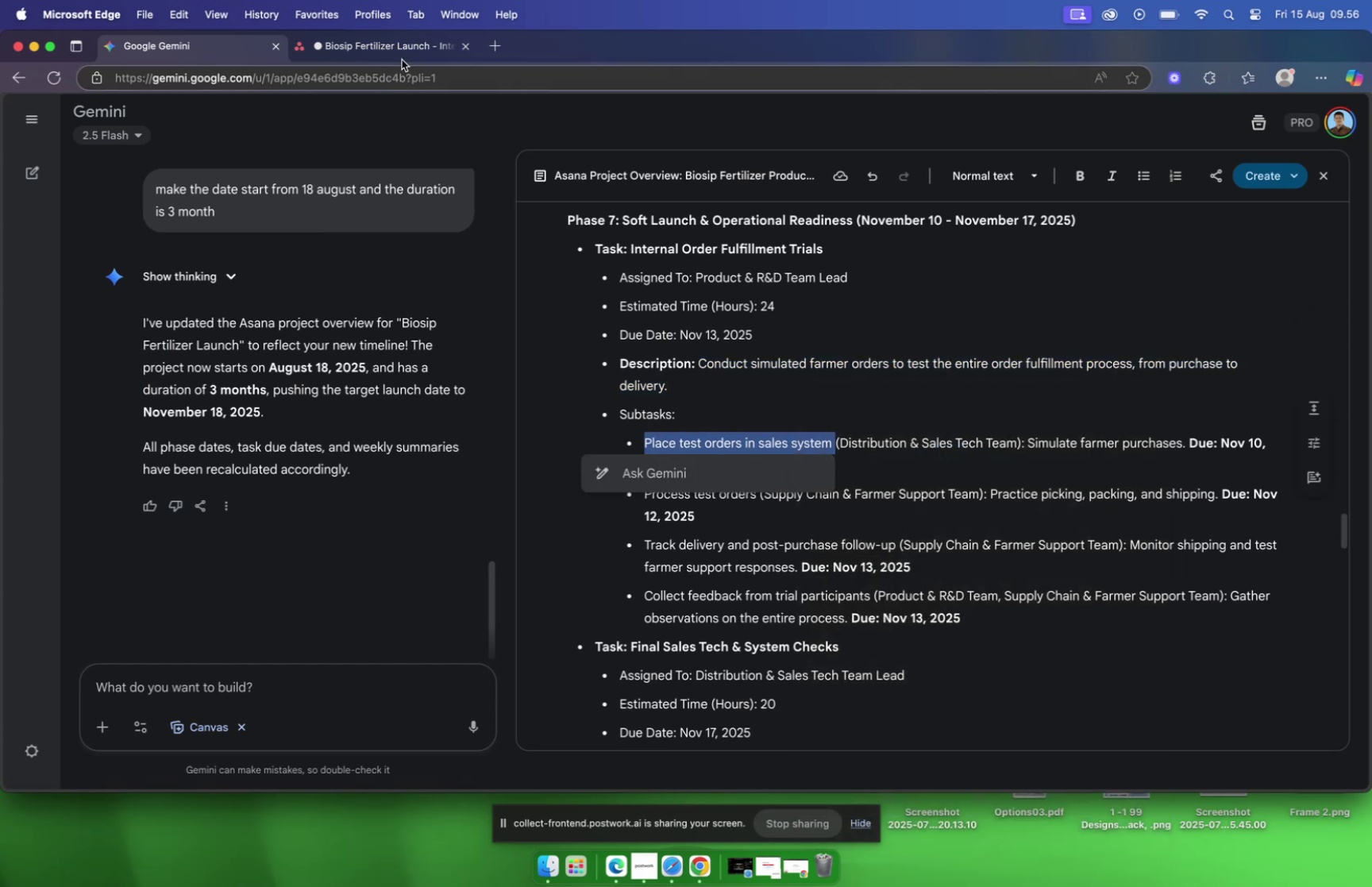 
left_click([407, 49])
 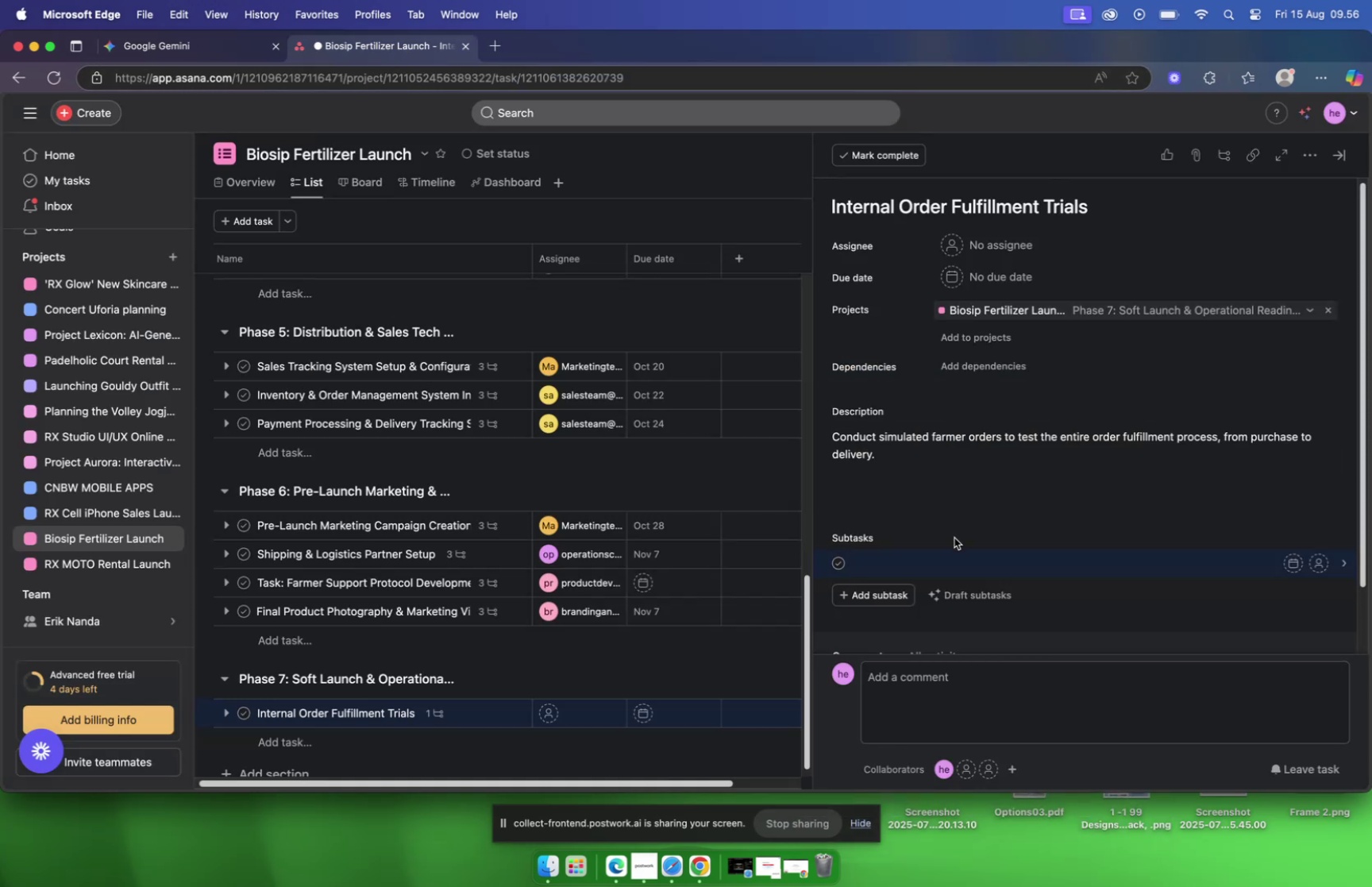 
mouse_move([894, 551])
 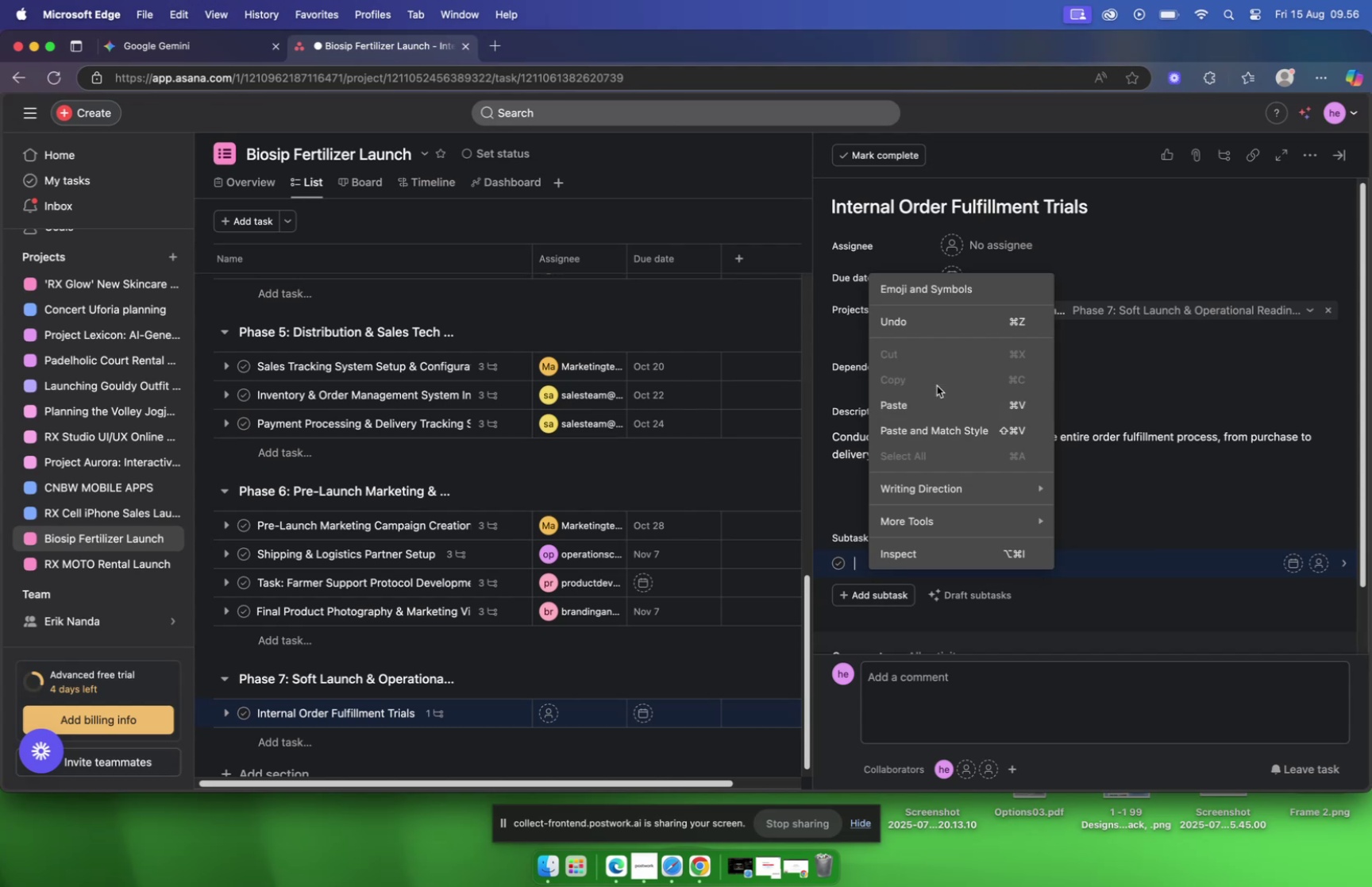 
left_click([936, 403])
 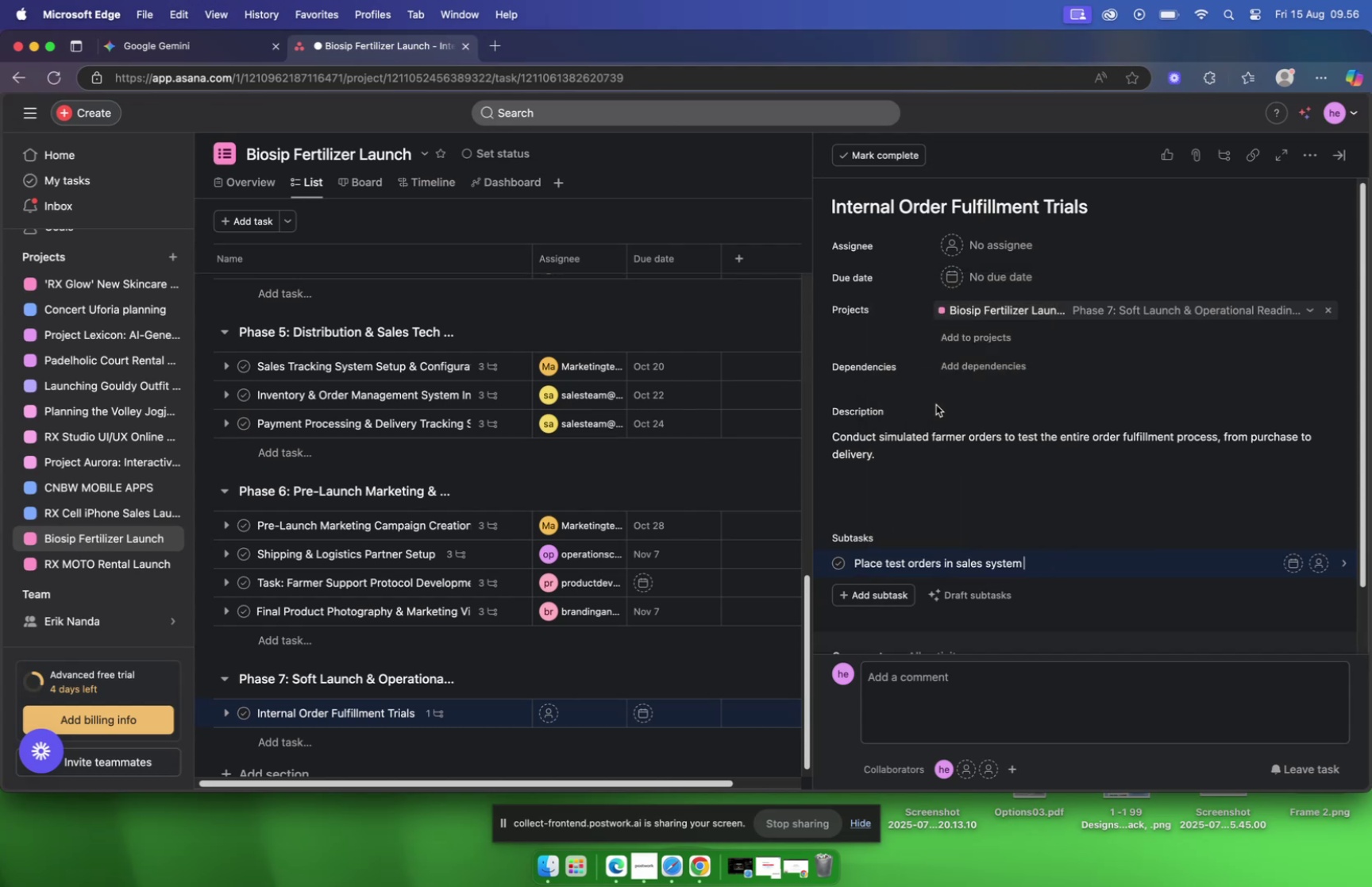 
wait(12.53)
 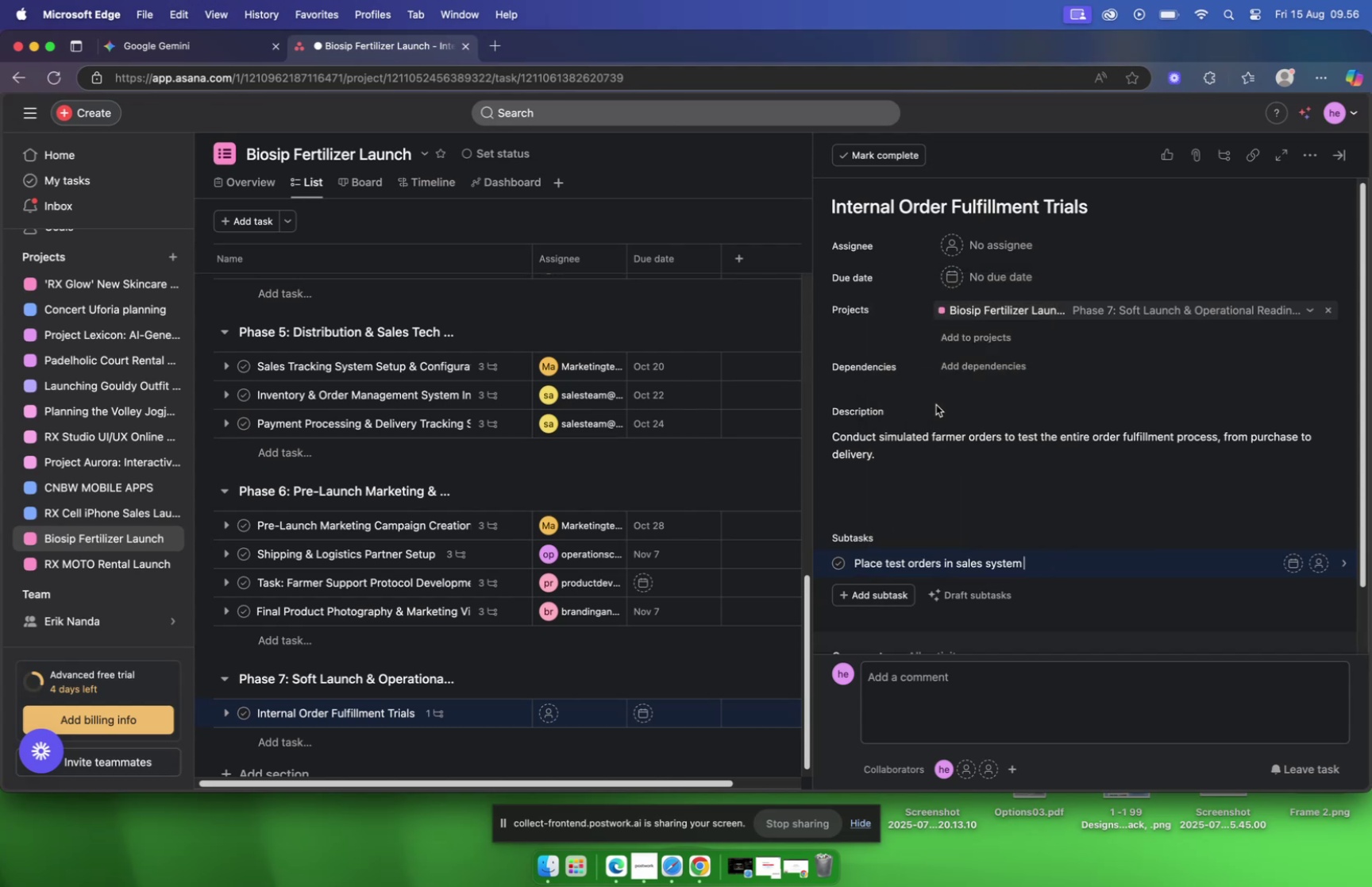 
left_click([1124, 565])
 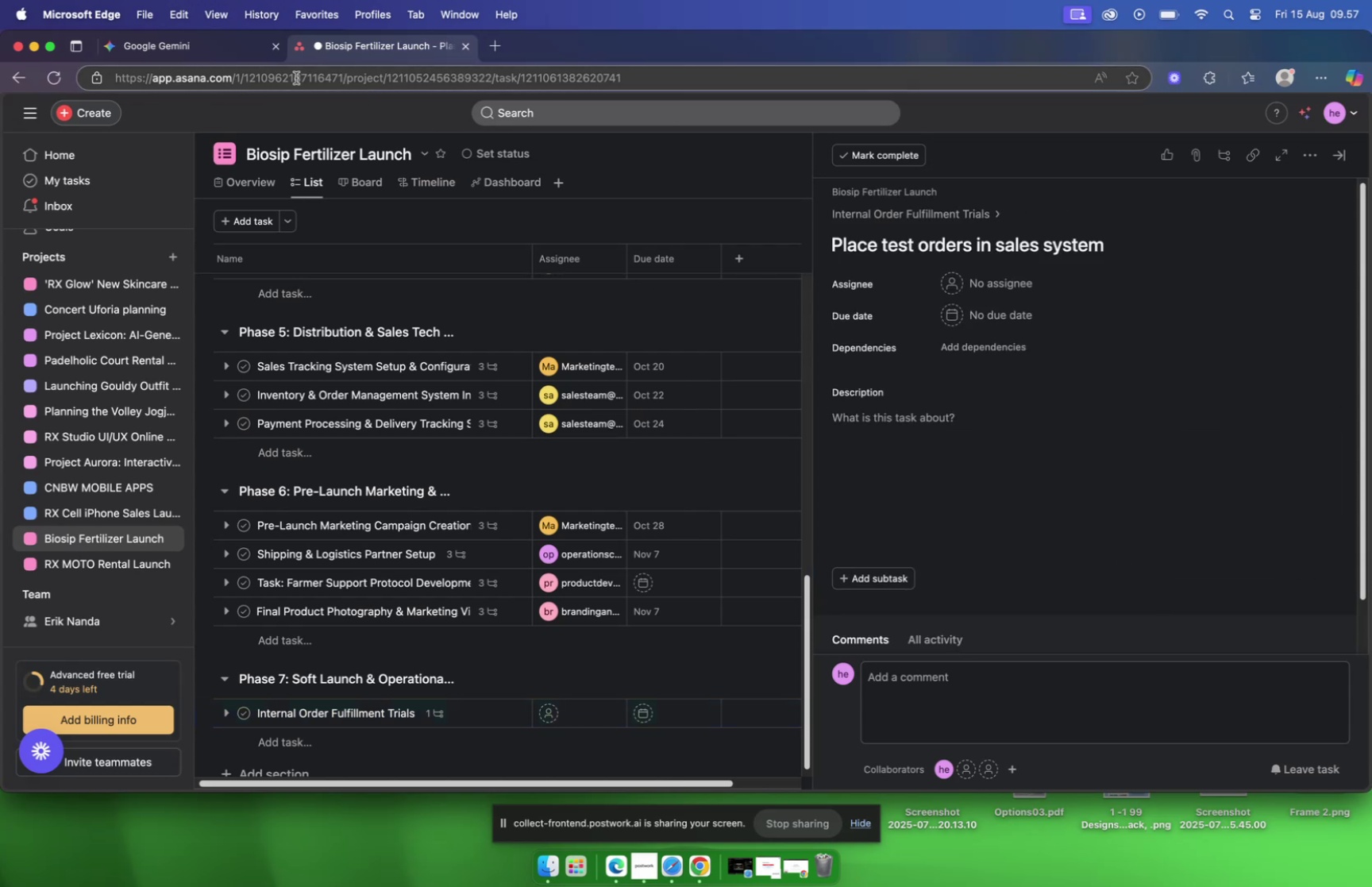 
left_click([205, 52])
 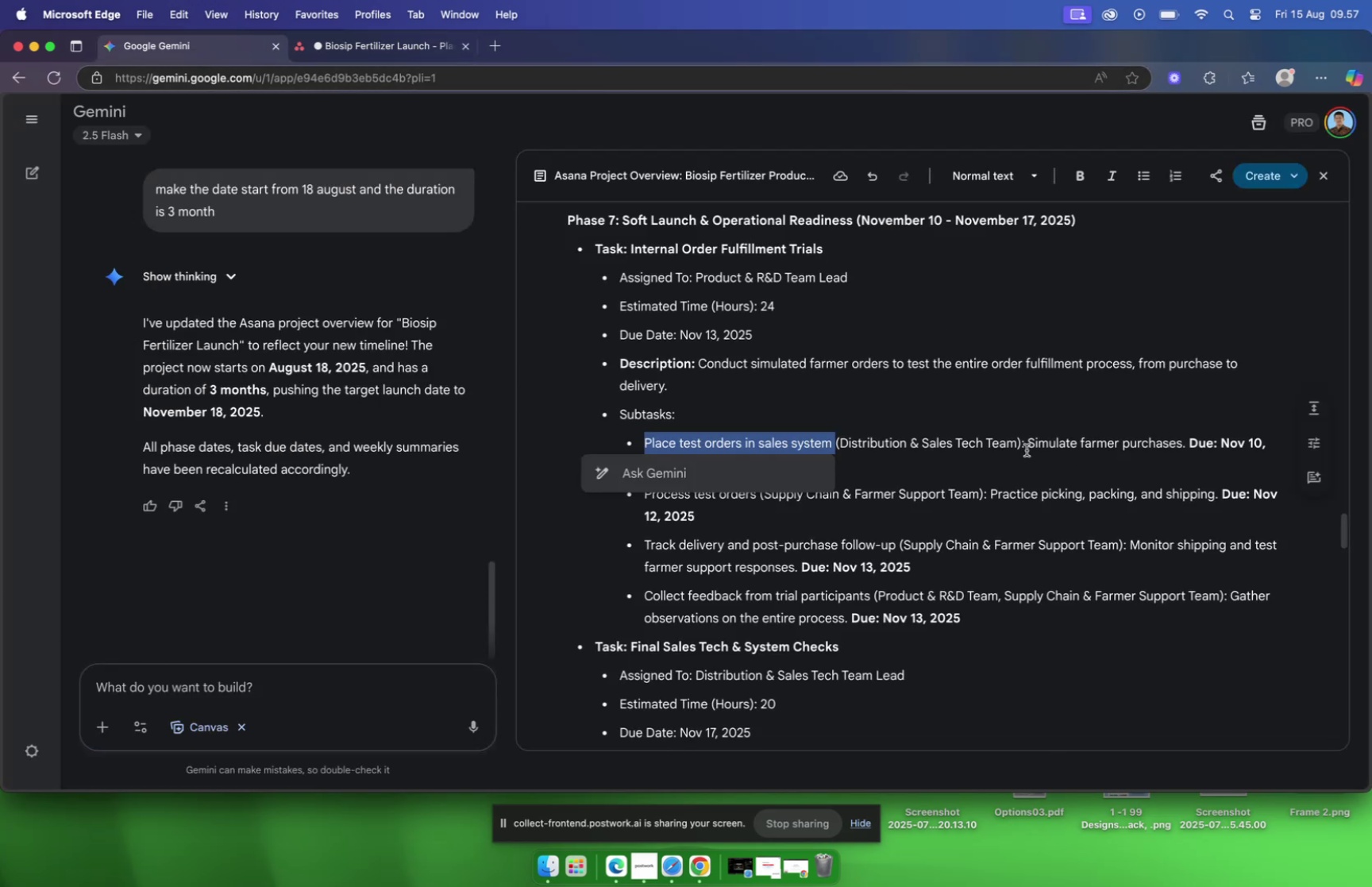 
left_click_drag(start_coordinate=[1030, 443], to_coordinate=[1183, 445])
 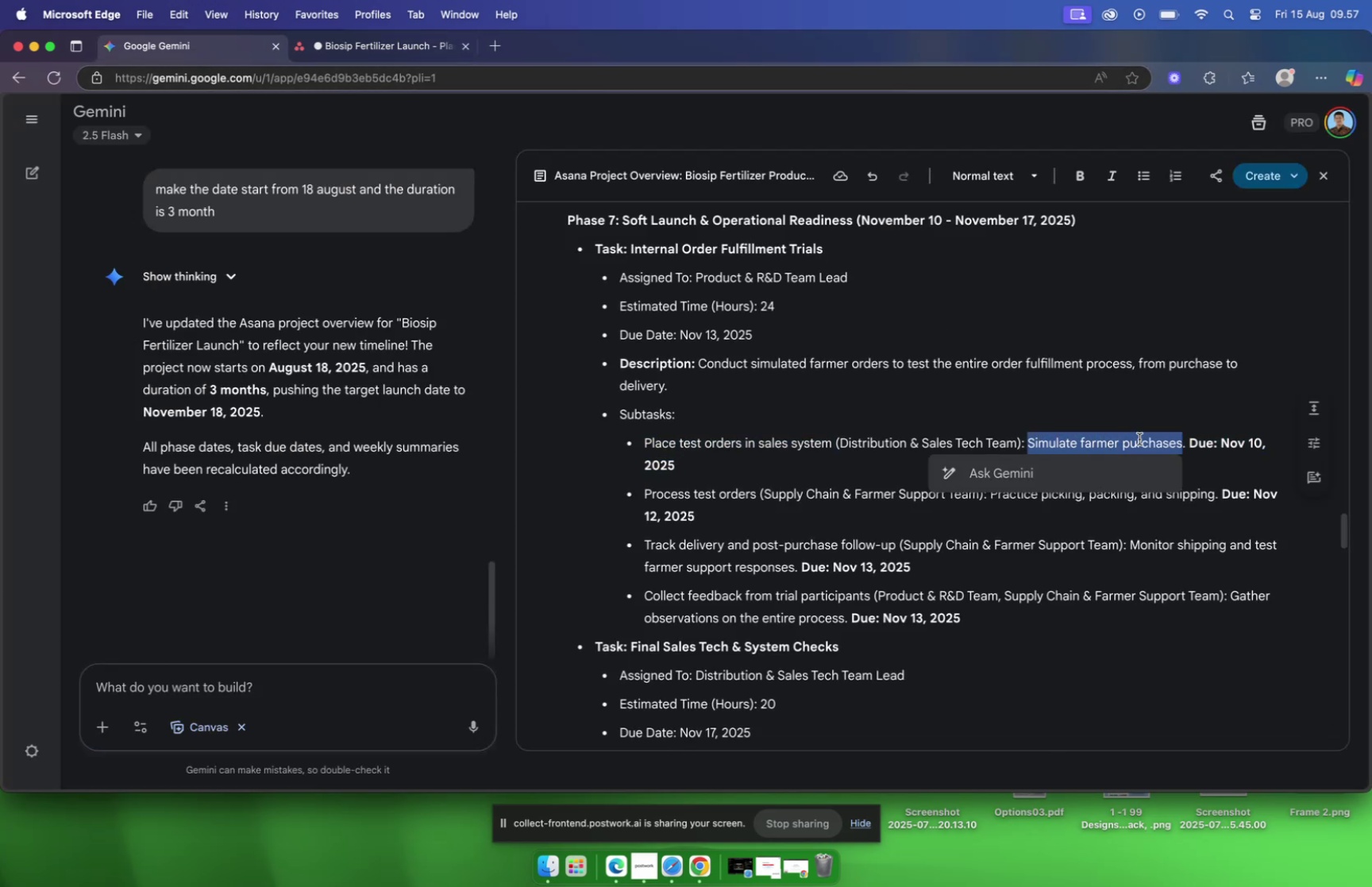 
right_click([1139, 438])
 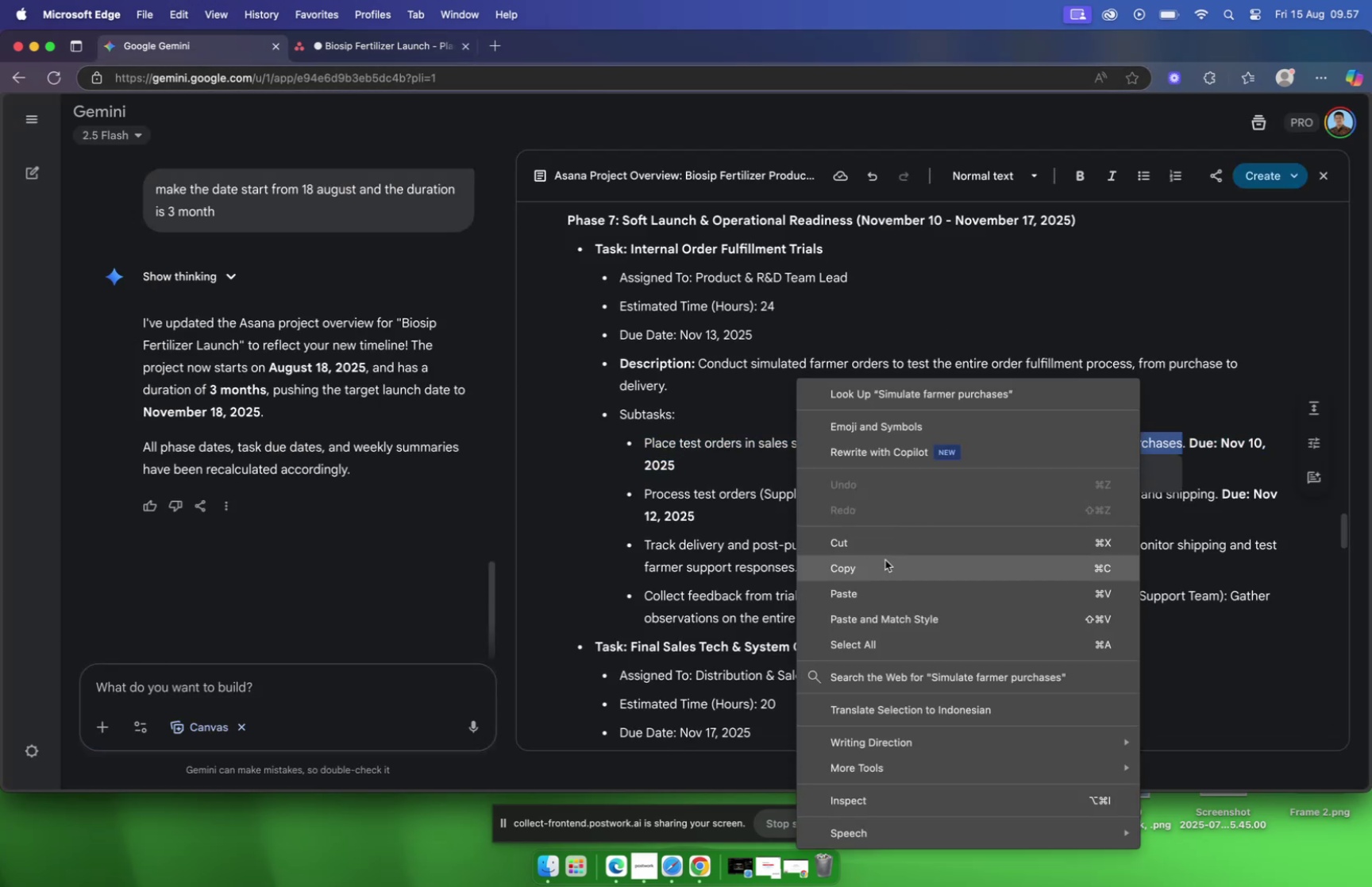 
left_click([884, 569])
 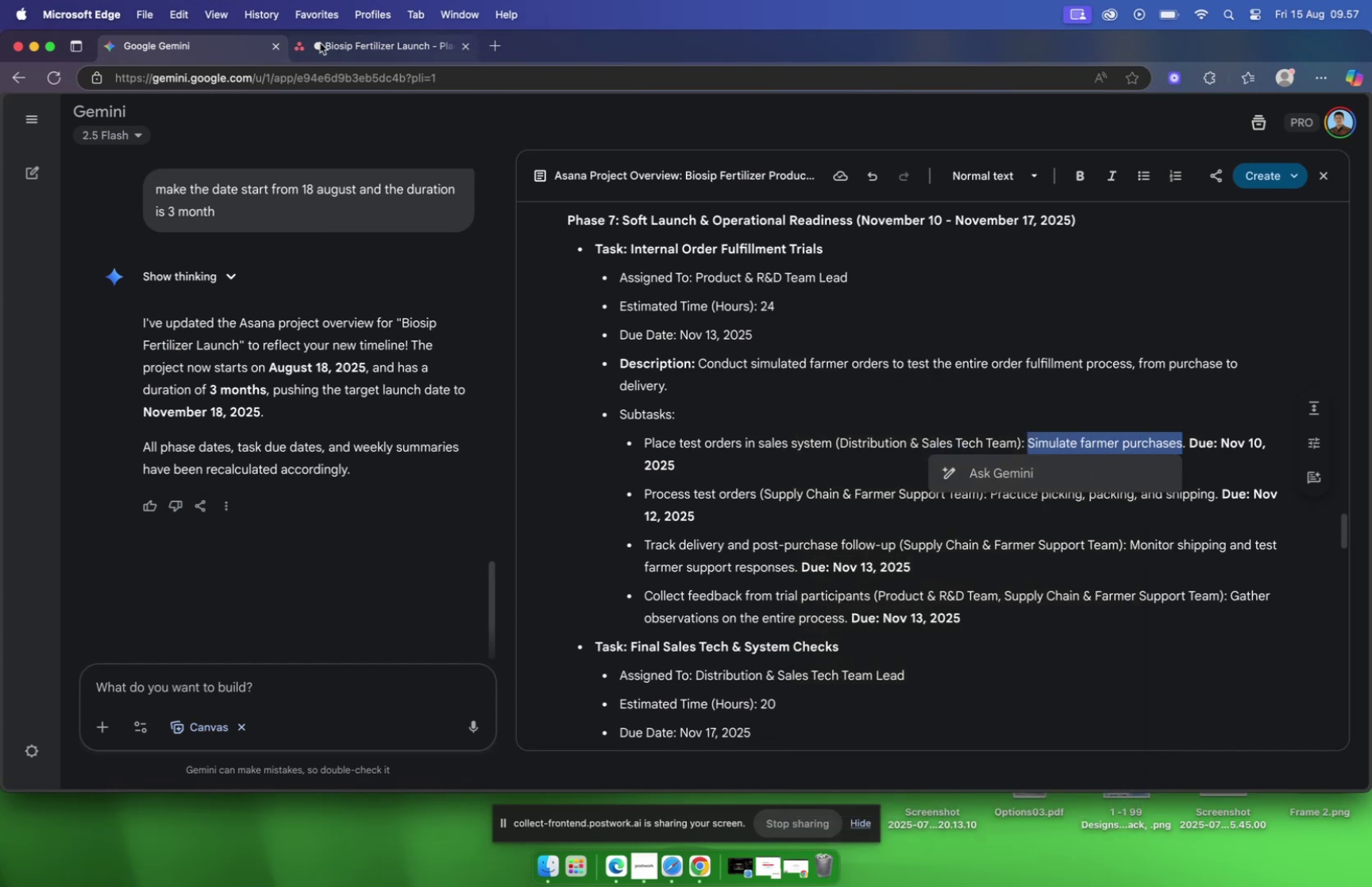 
left_click([365, 48])
 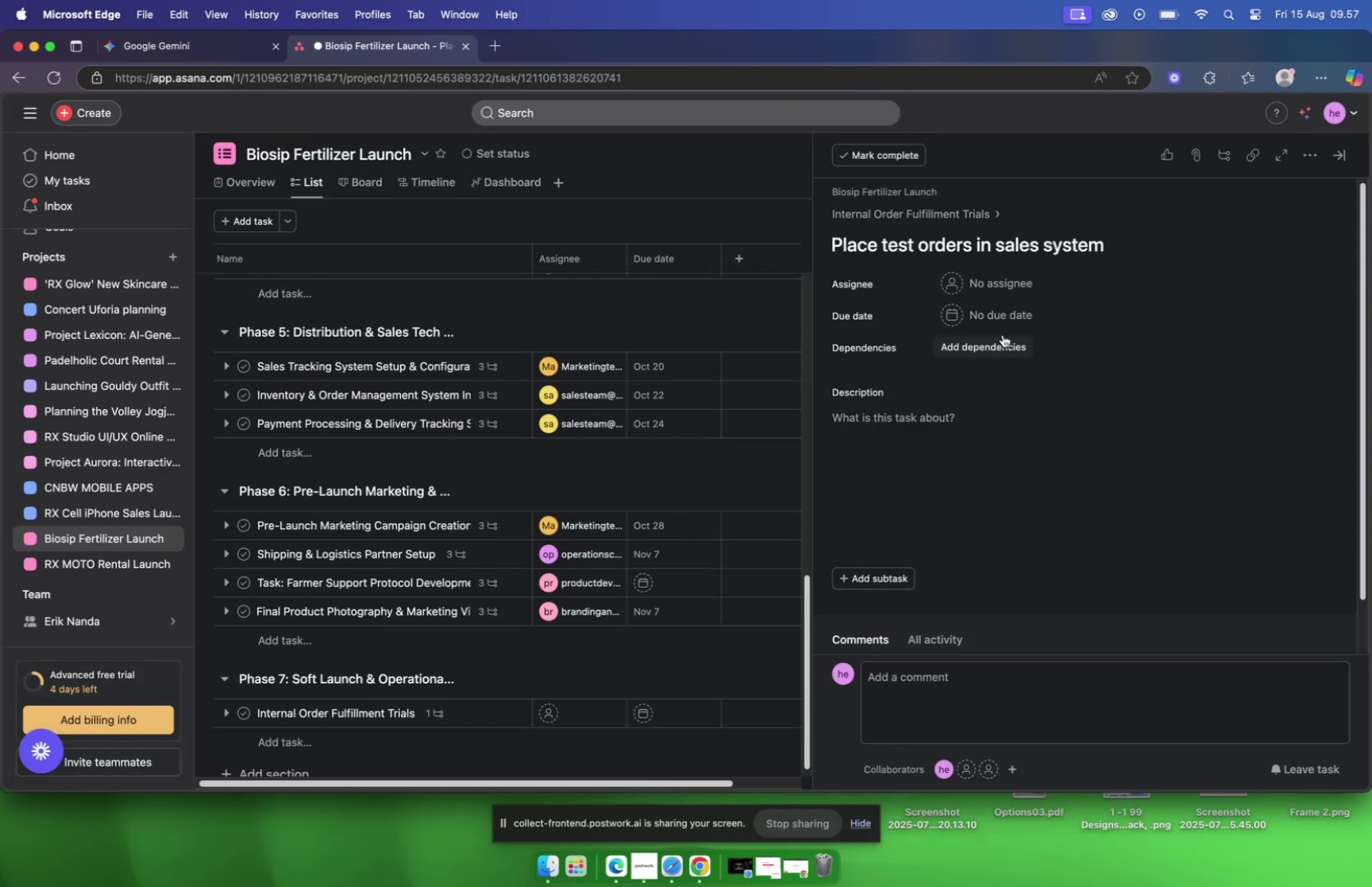 
left_click([994, 283])
 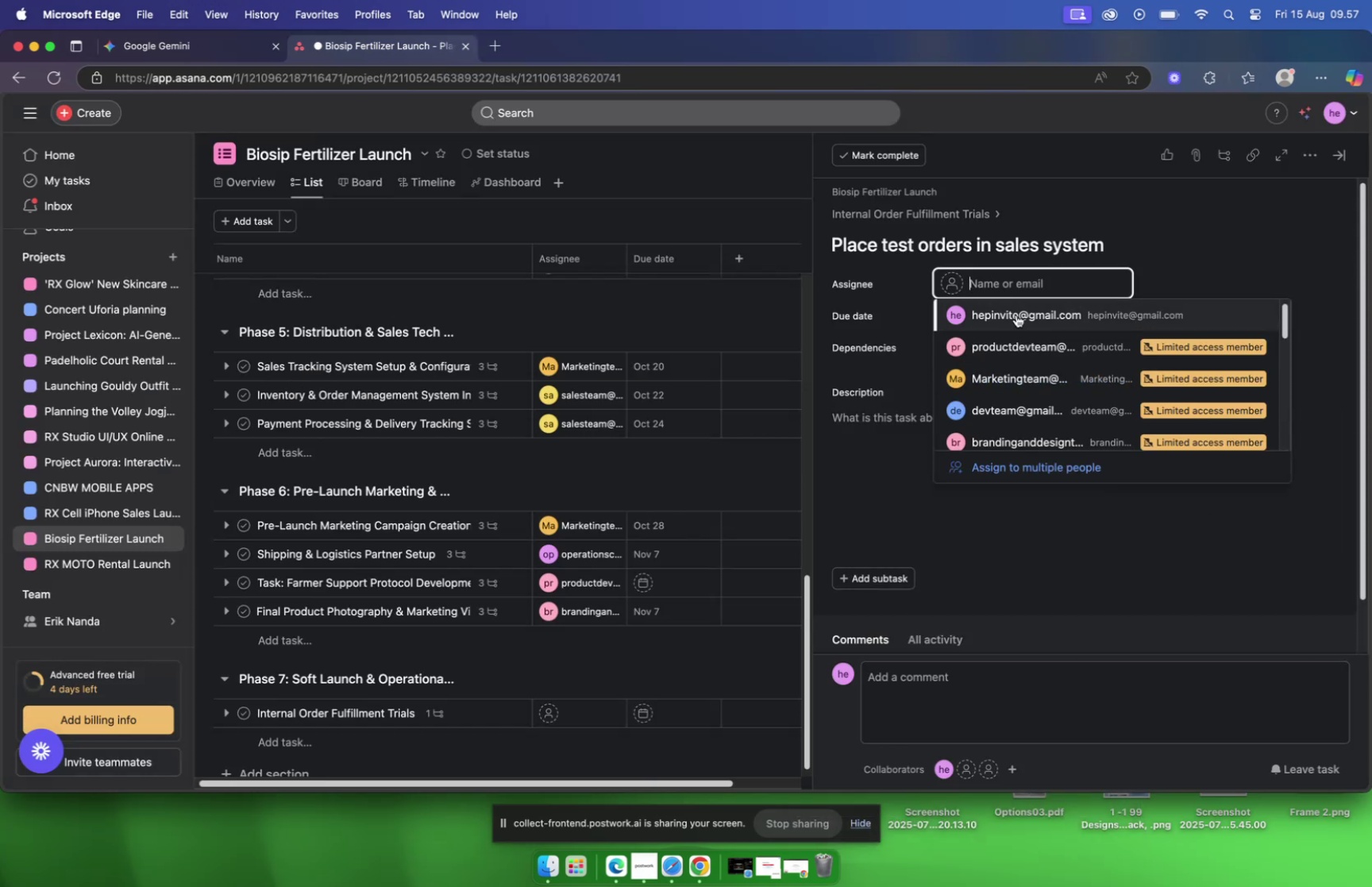 
type(sa)
 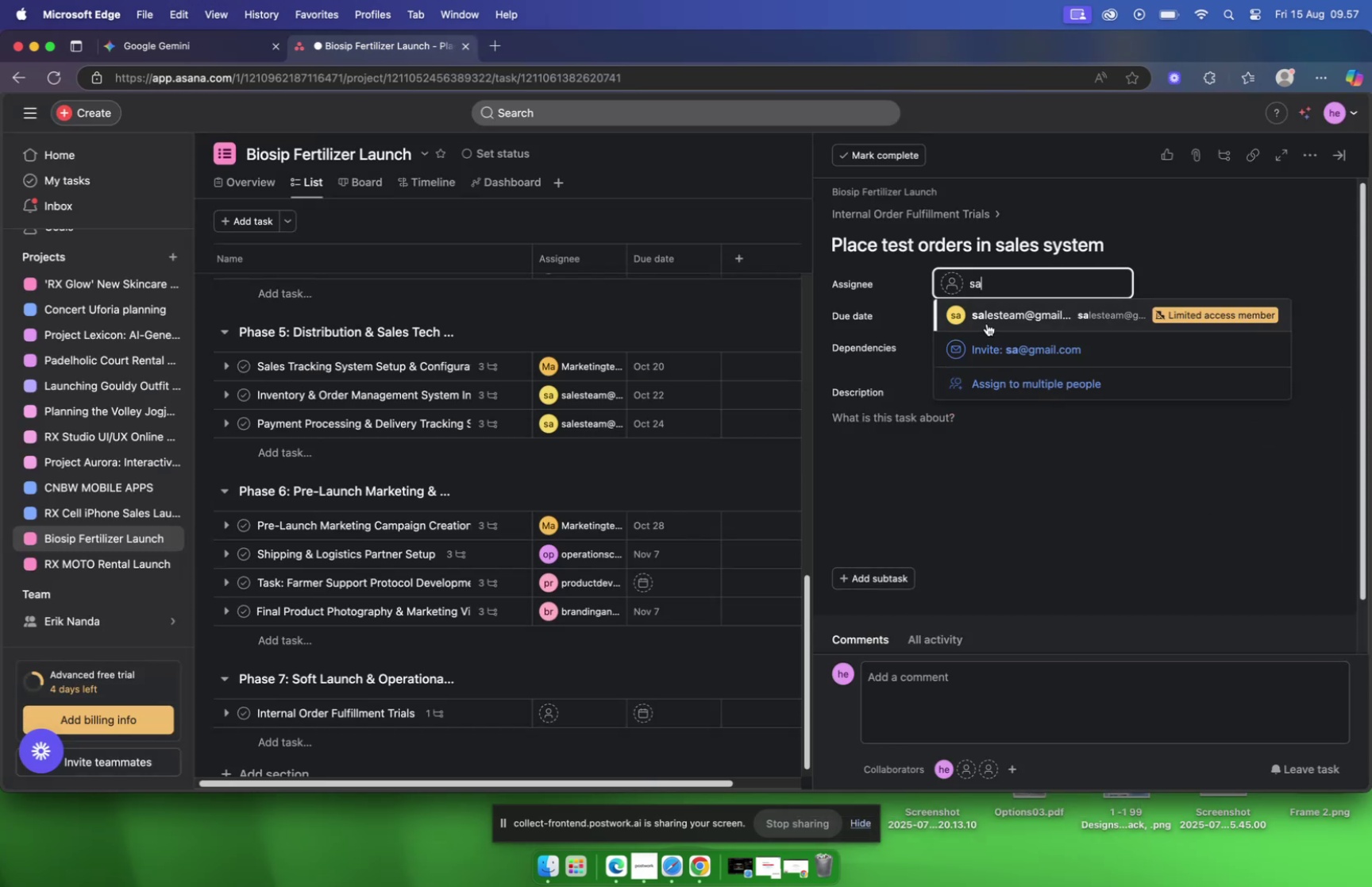 
left_click([993, 307])
 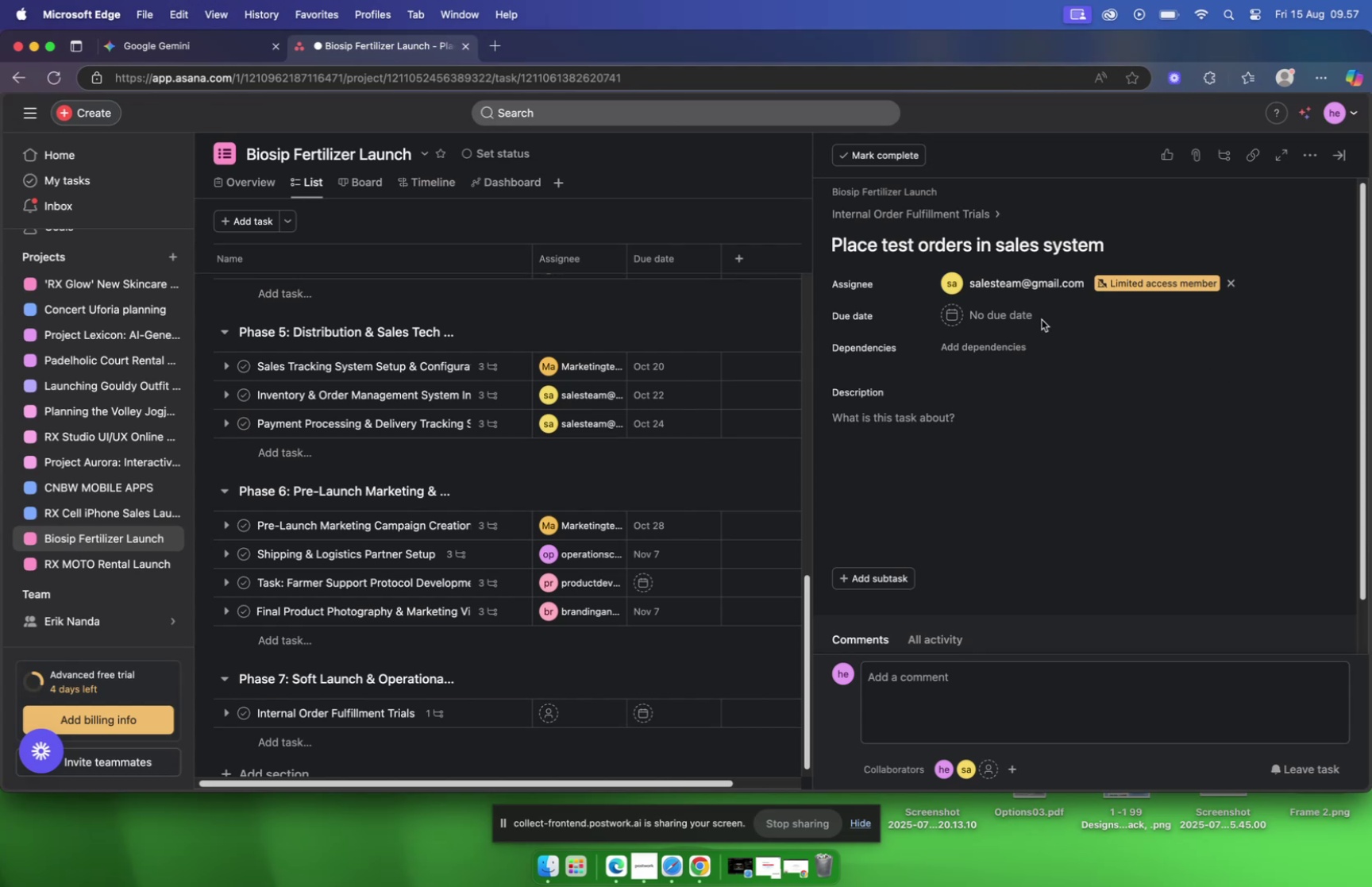 
left_click([995, 311])
 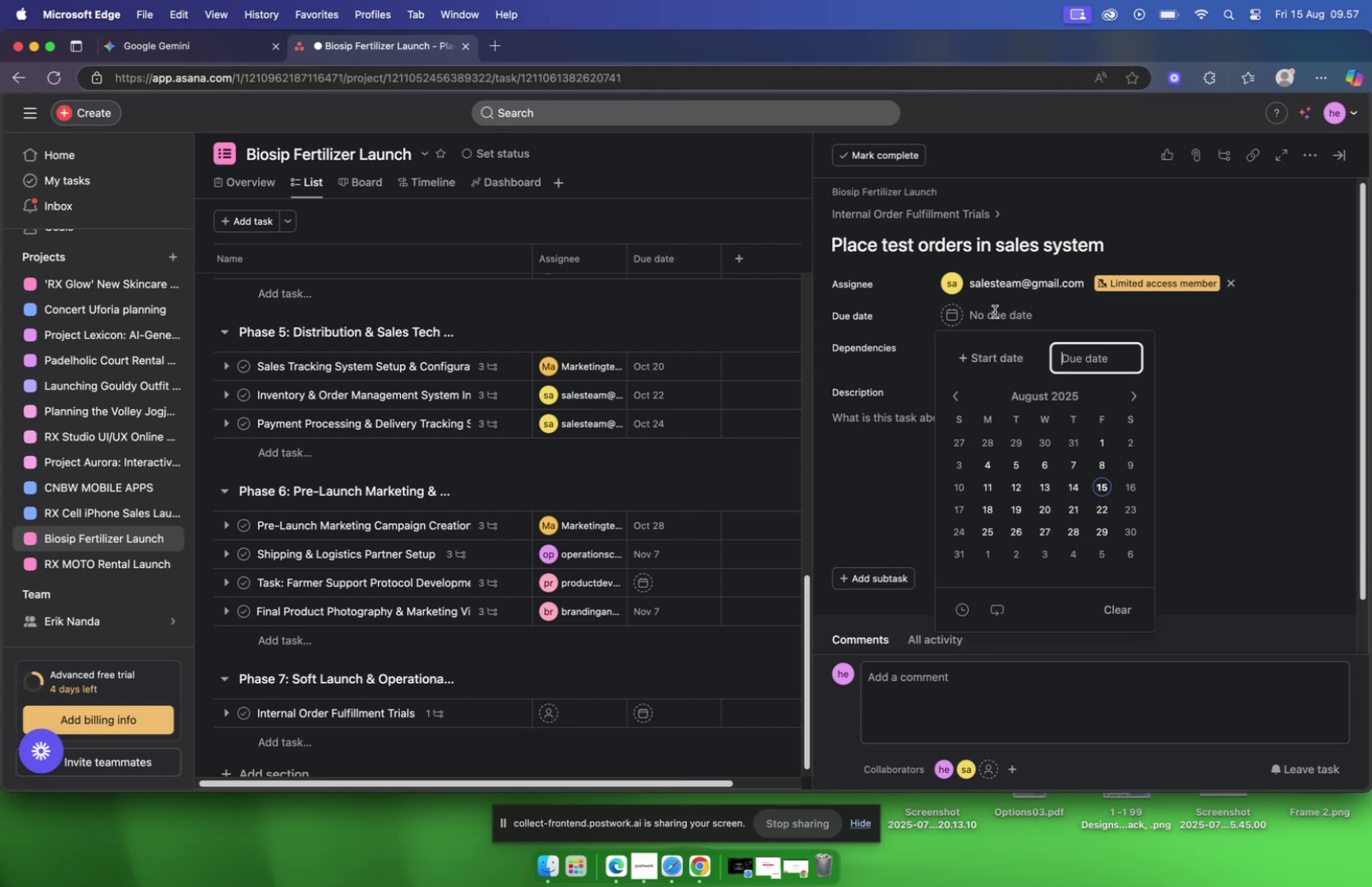 
wait(9.26)
 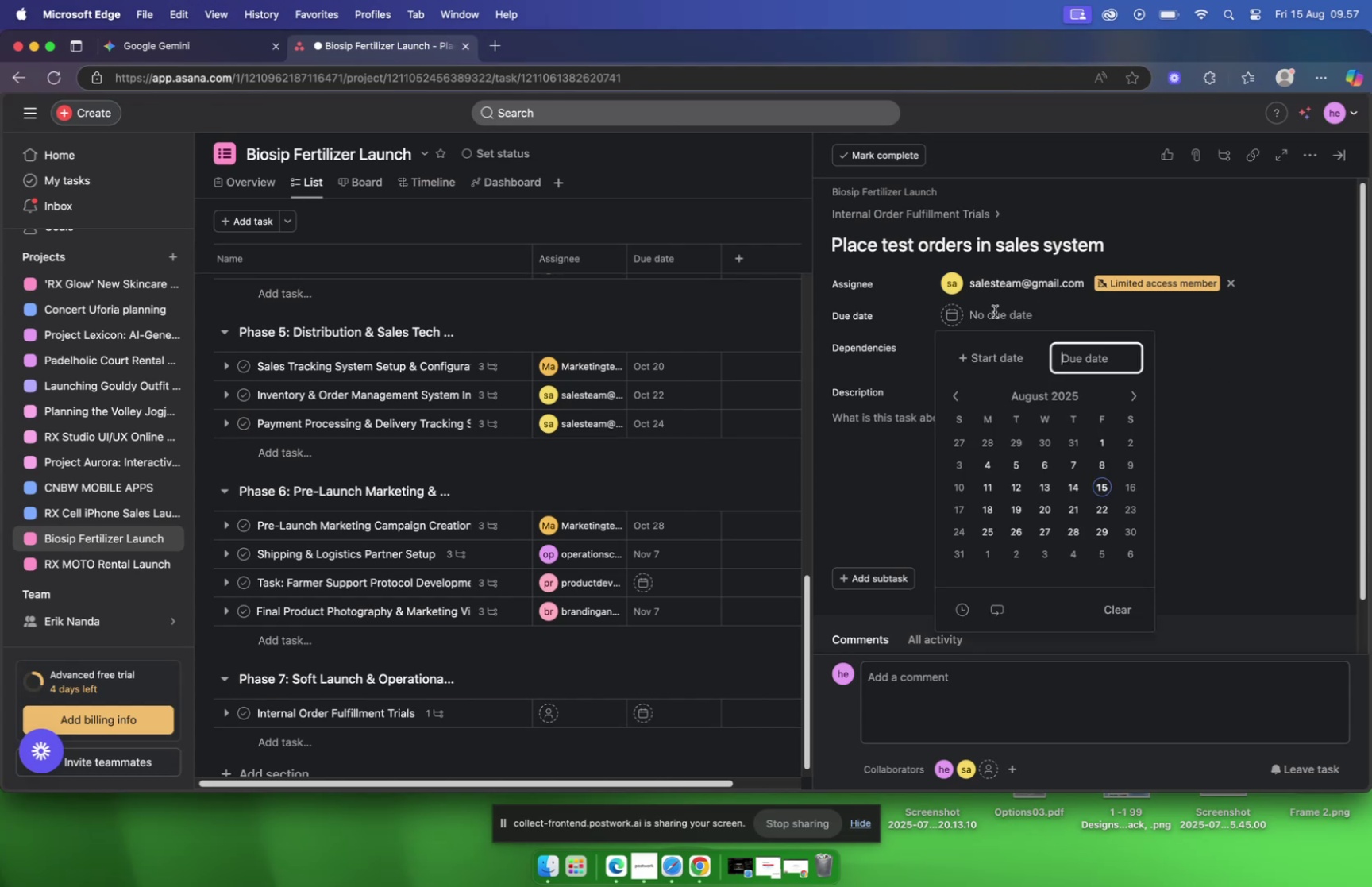 
double_click([1132, 395])
 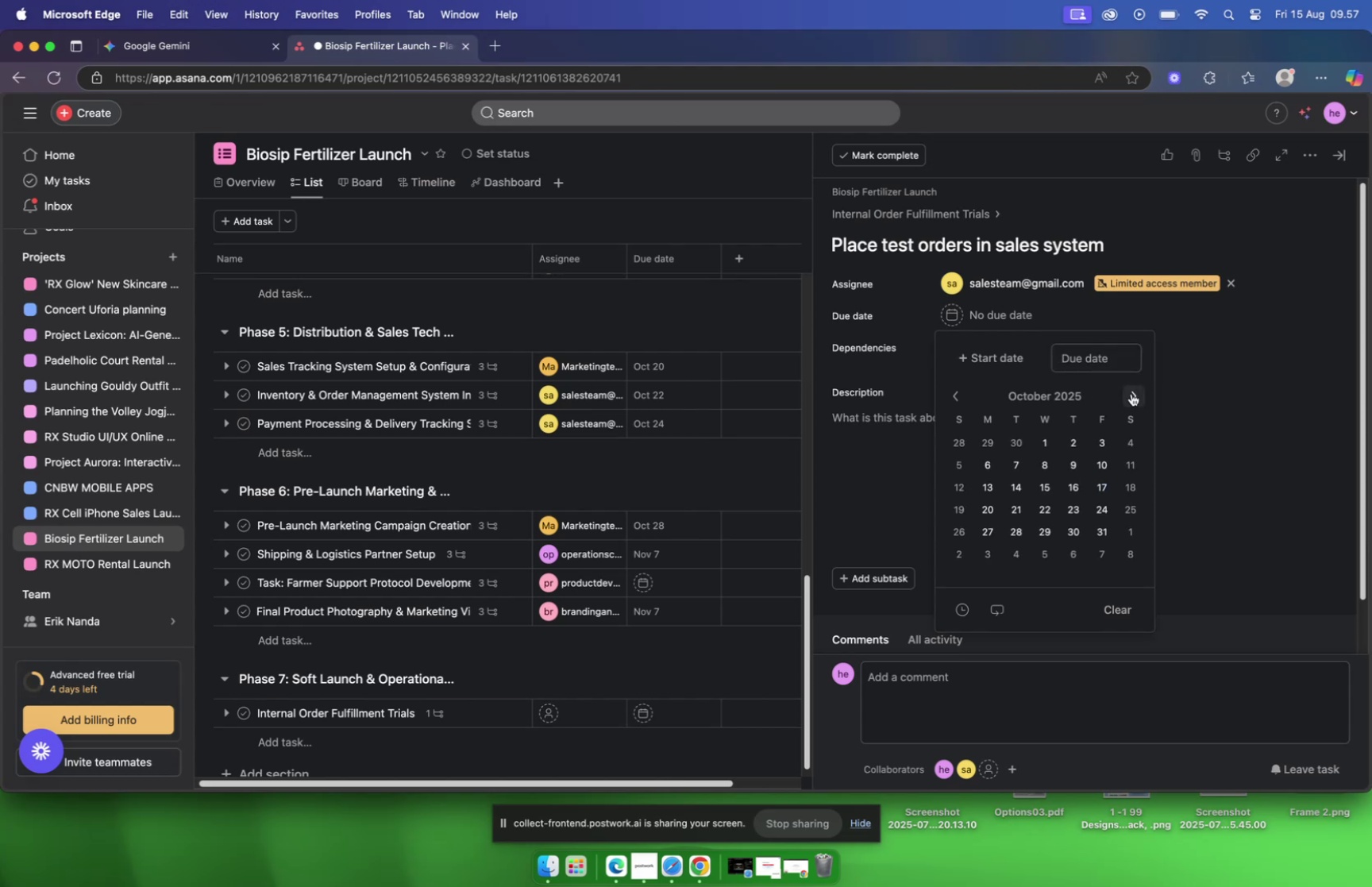 
wait(12.11)
 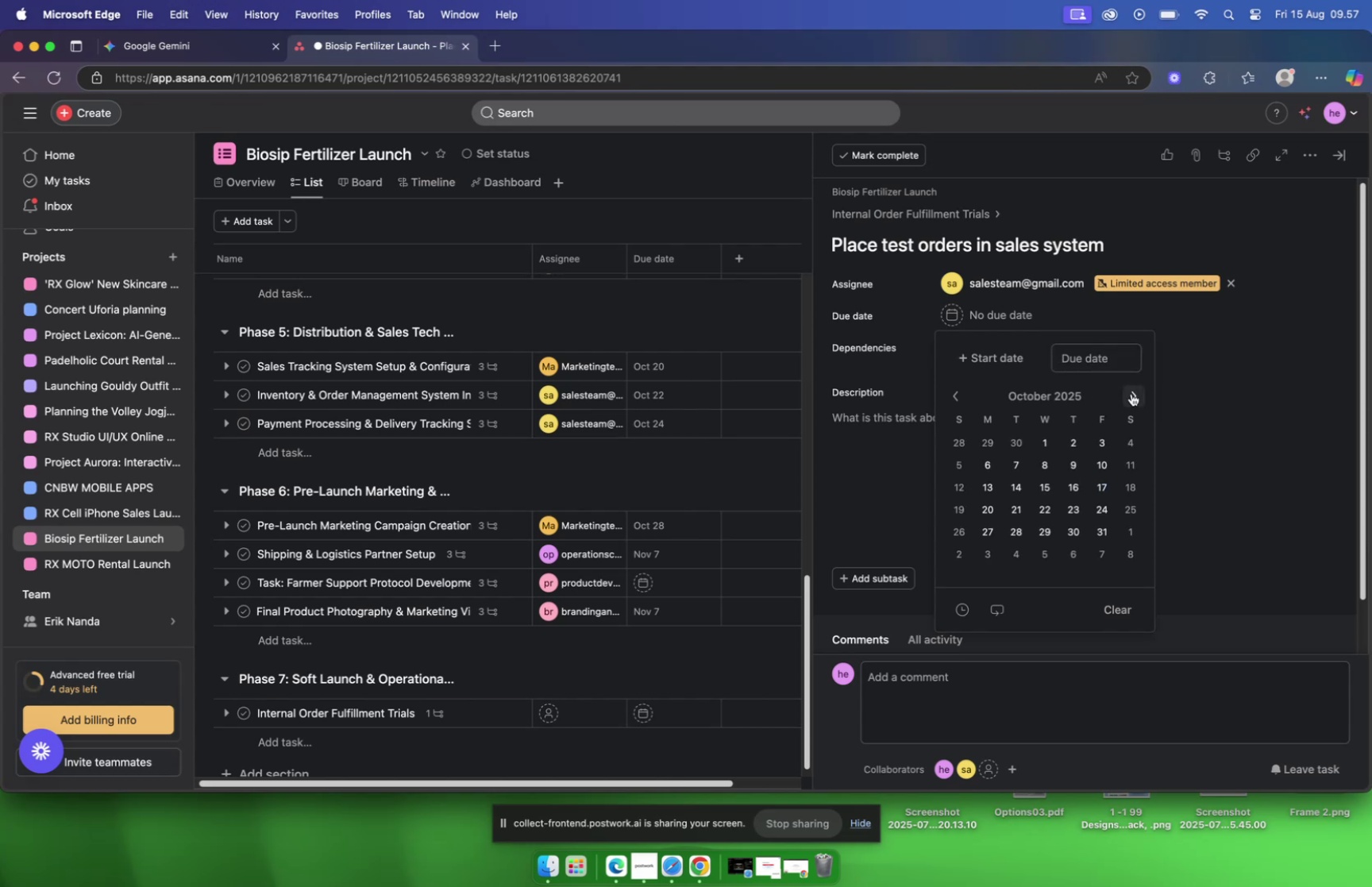 
left_click([1135, 395])
 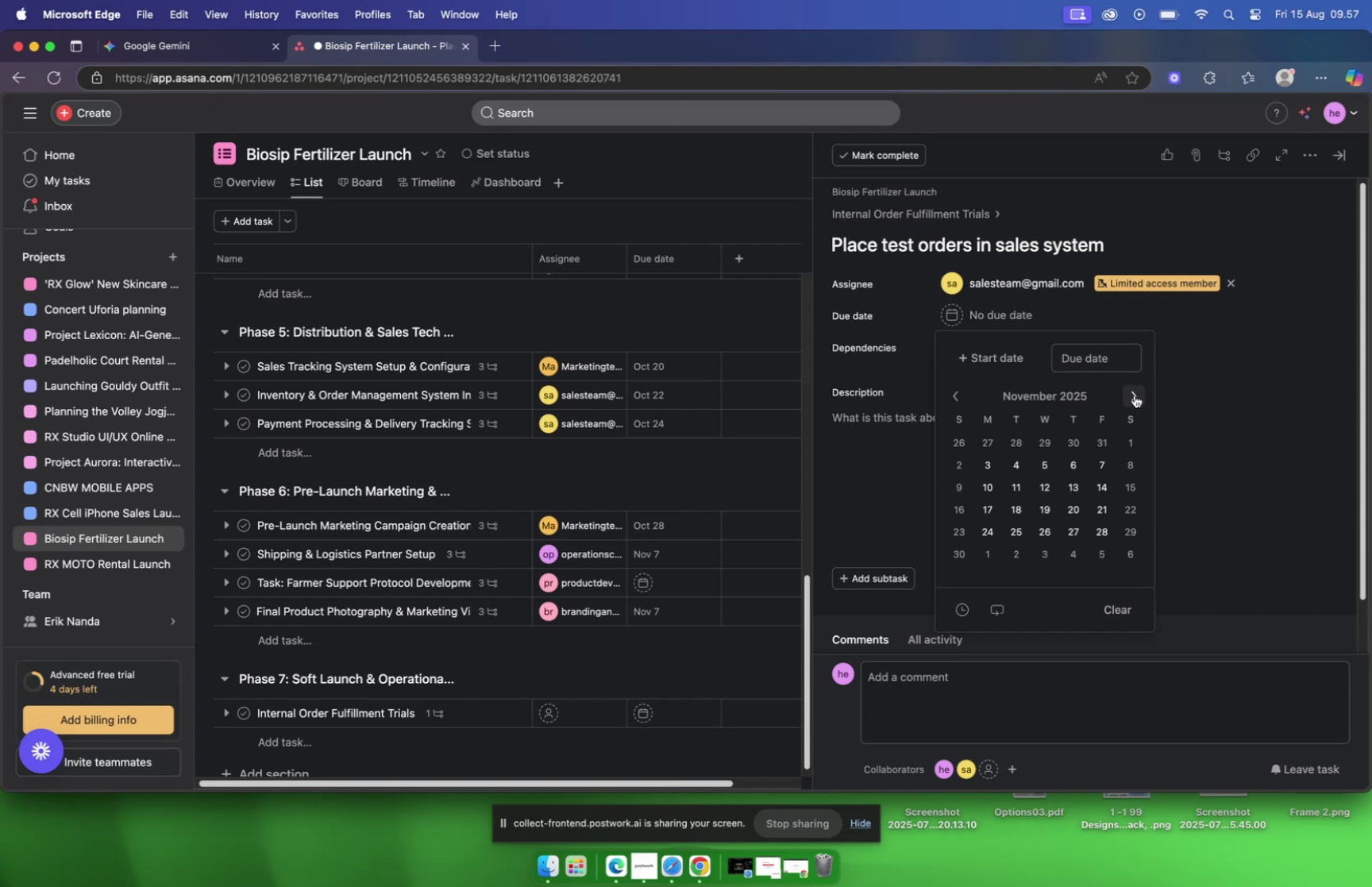 
left_click([1135, 395])
 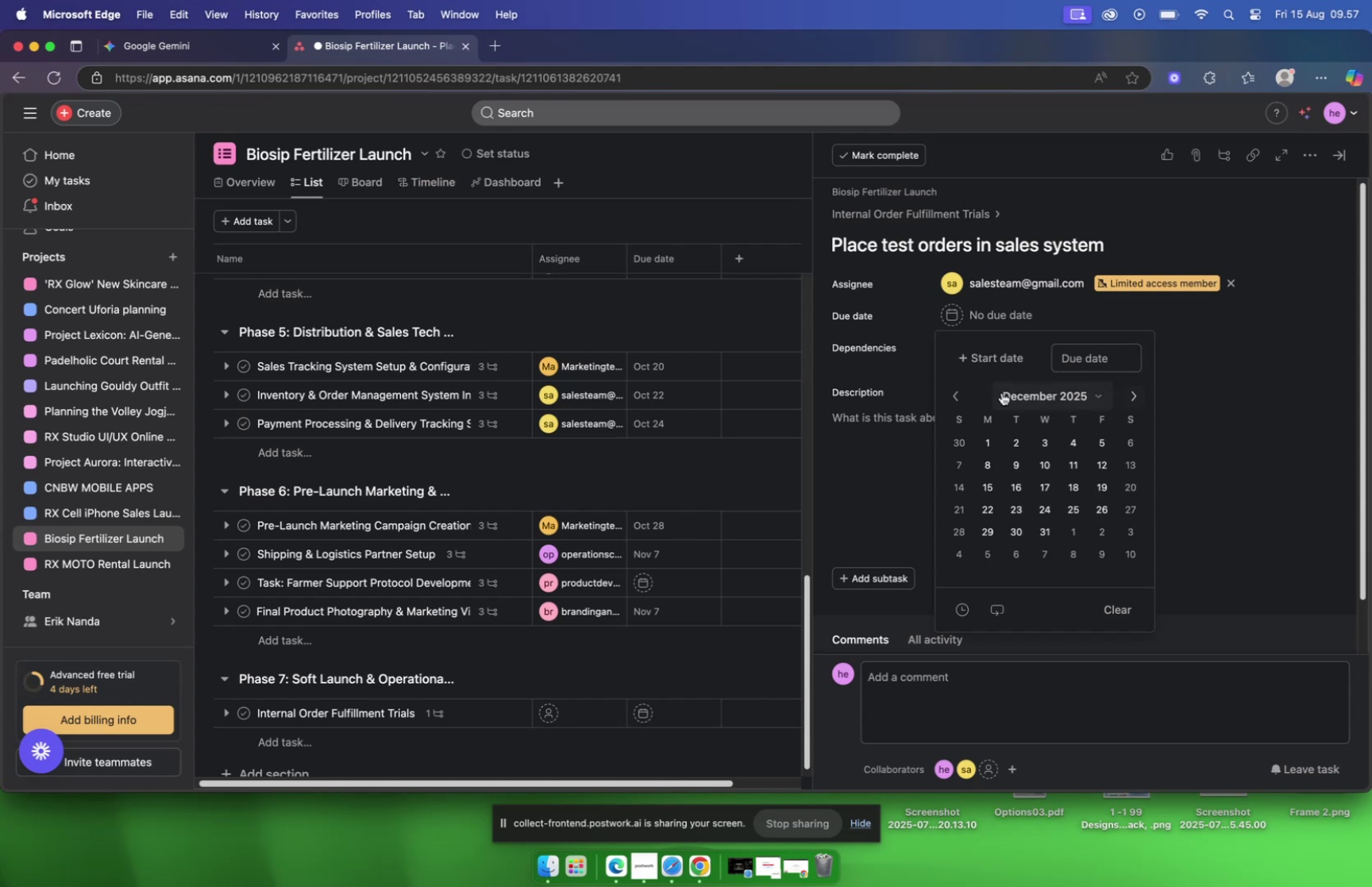 
left_click([957, 391])
 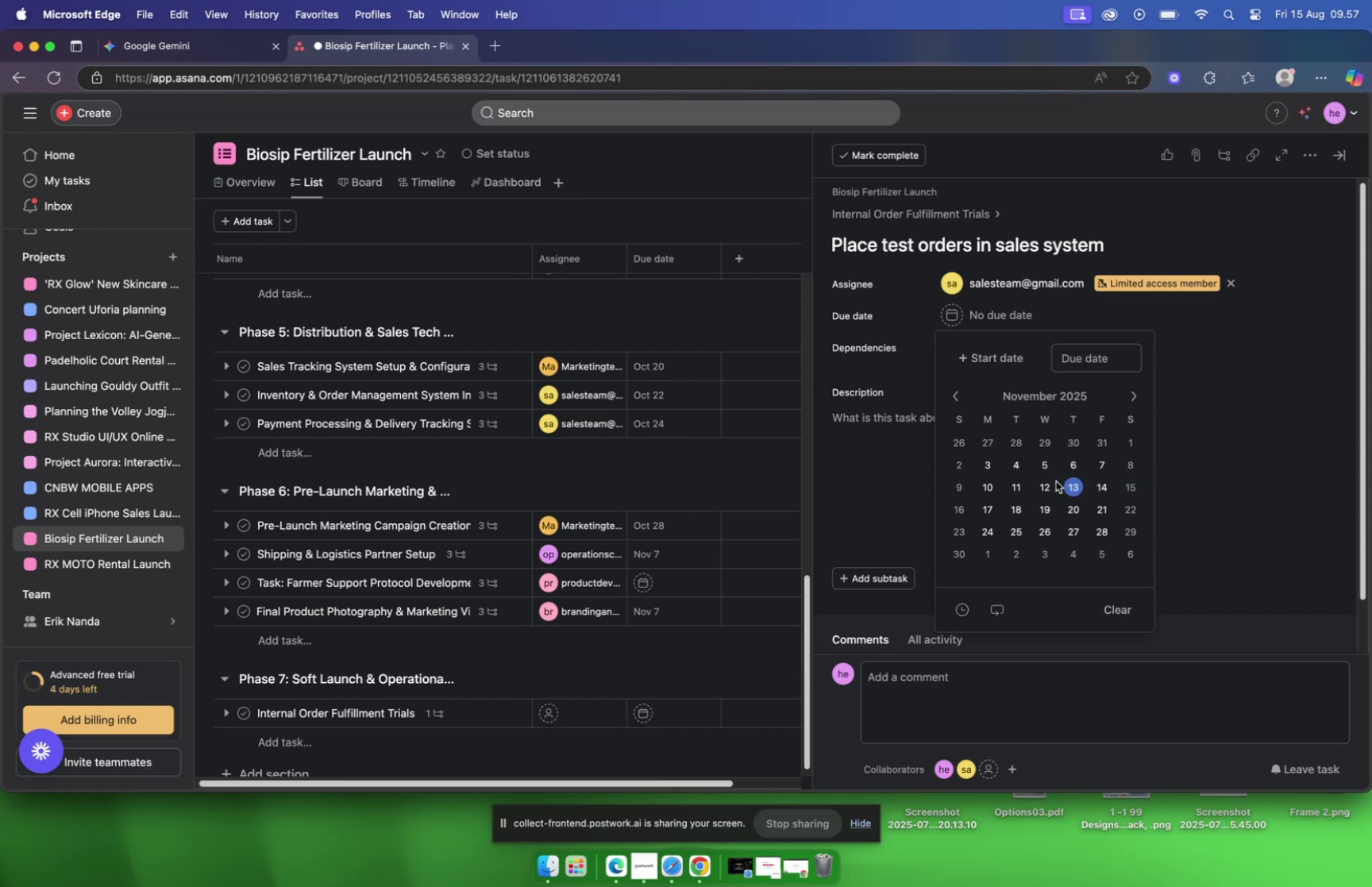 
wait(6.87)
 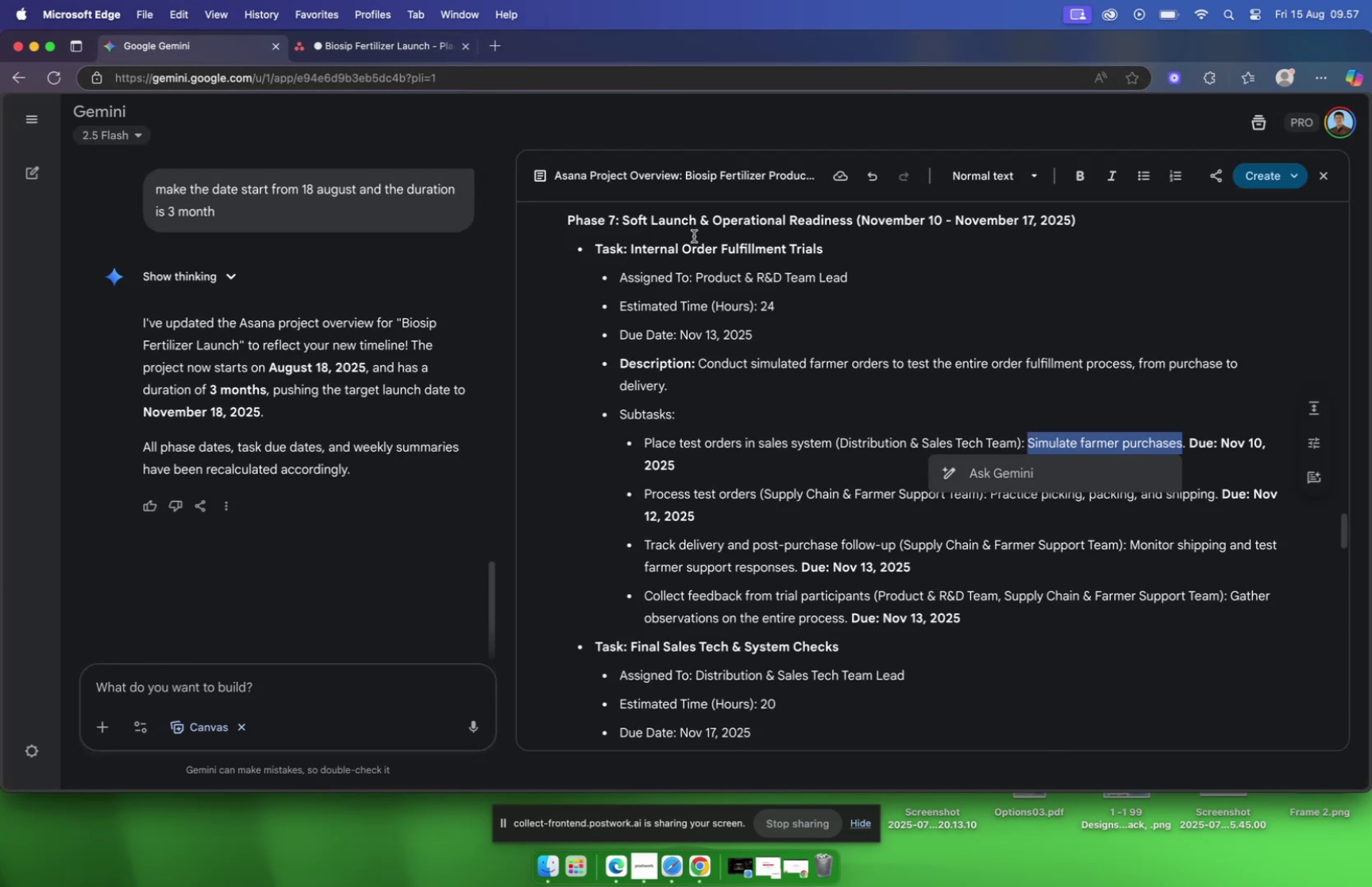 
left_click([1243, 466])
 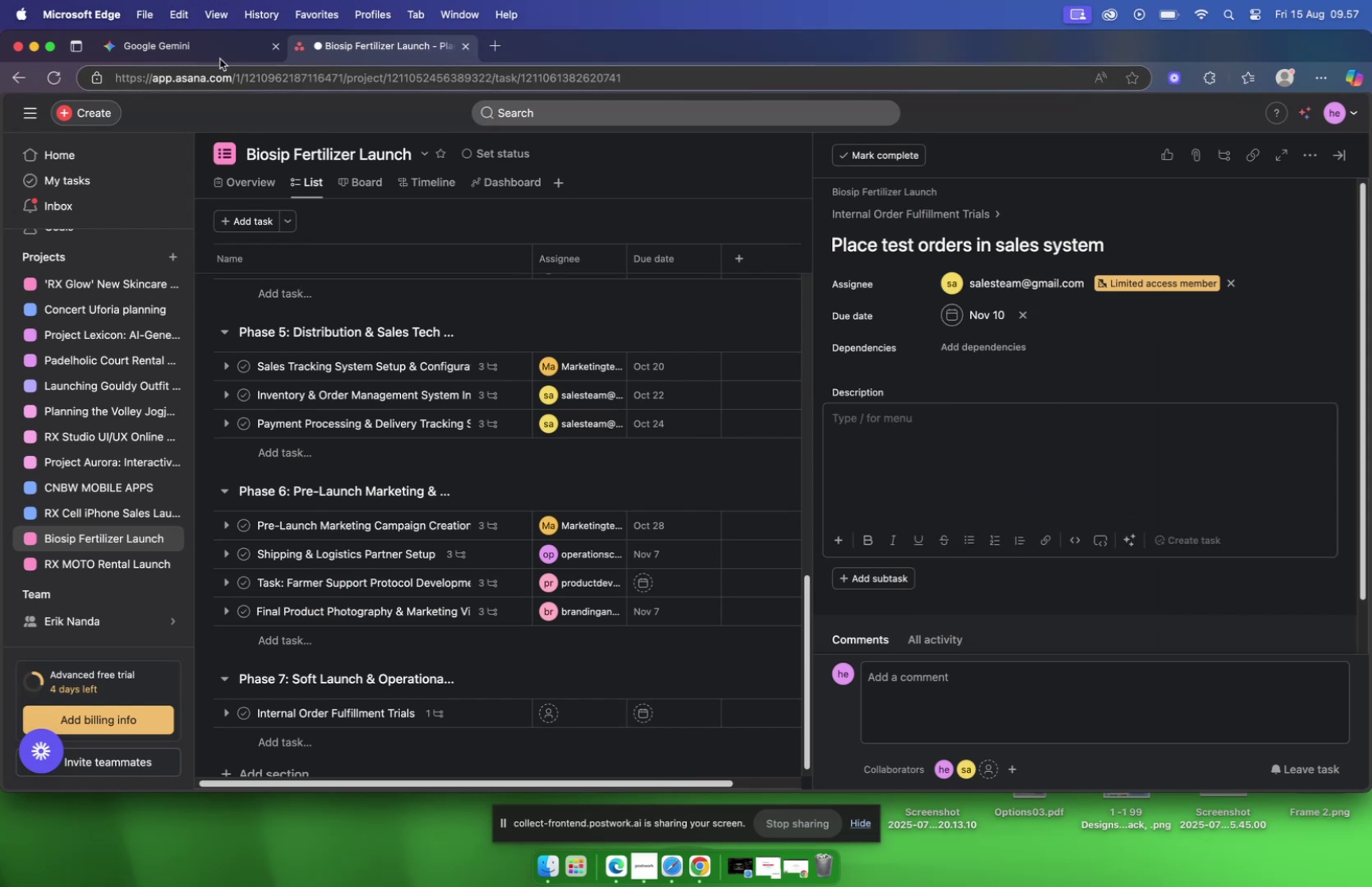 
left_click([214, 54])
 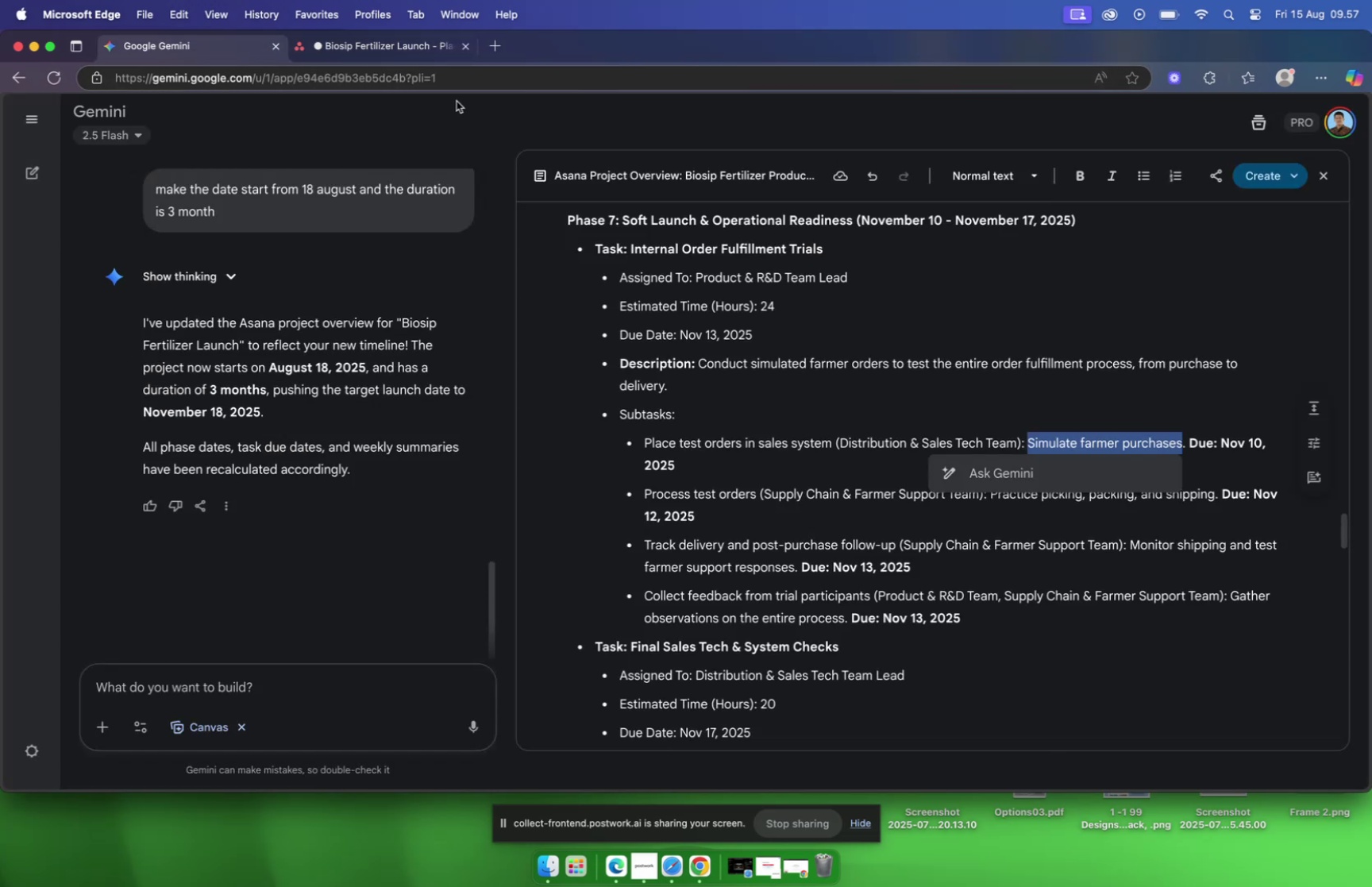 
right_click([326, 43])
 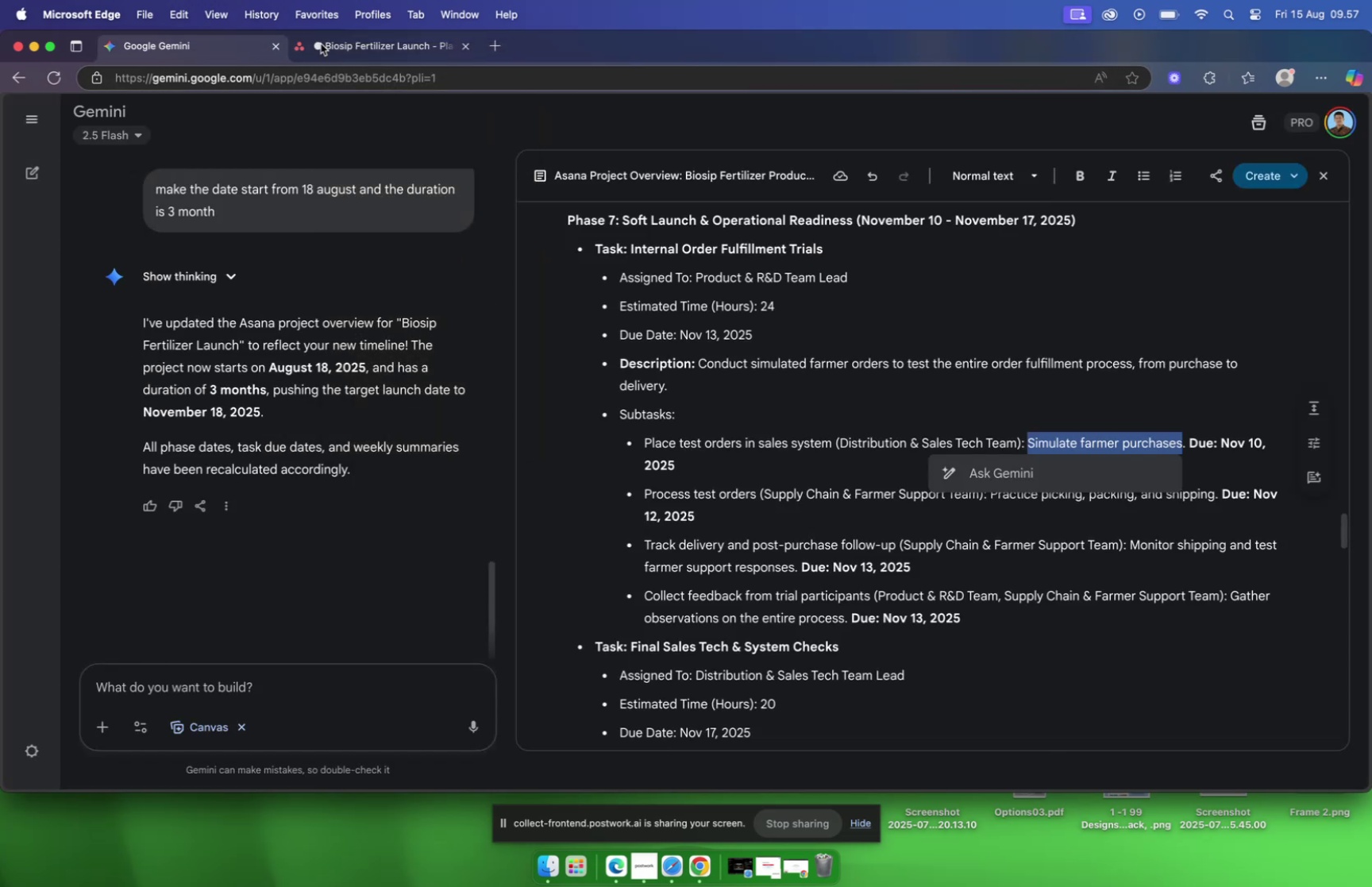 
left_click([339, 49])
 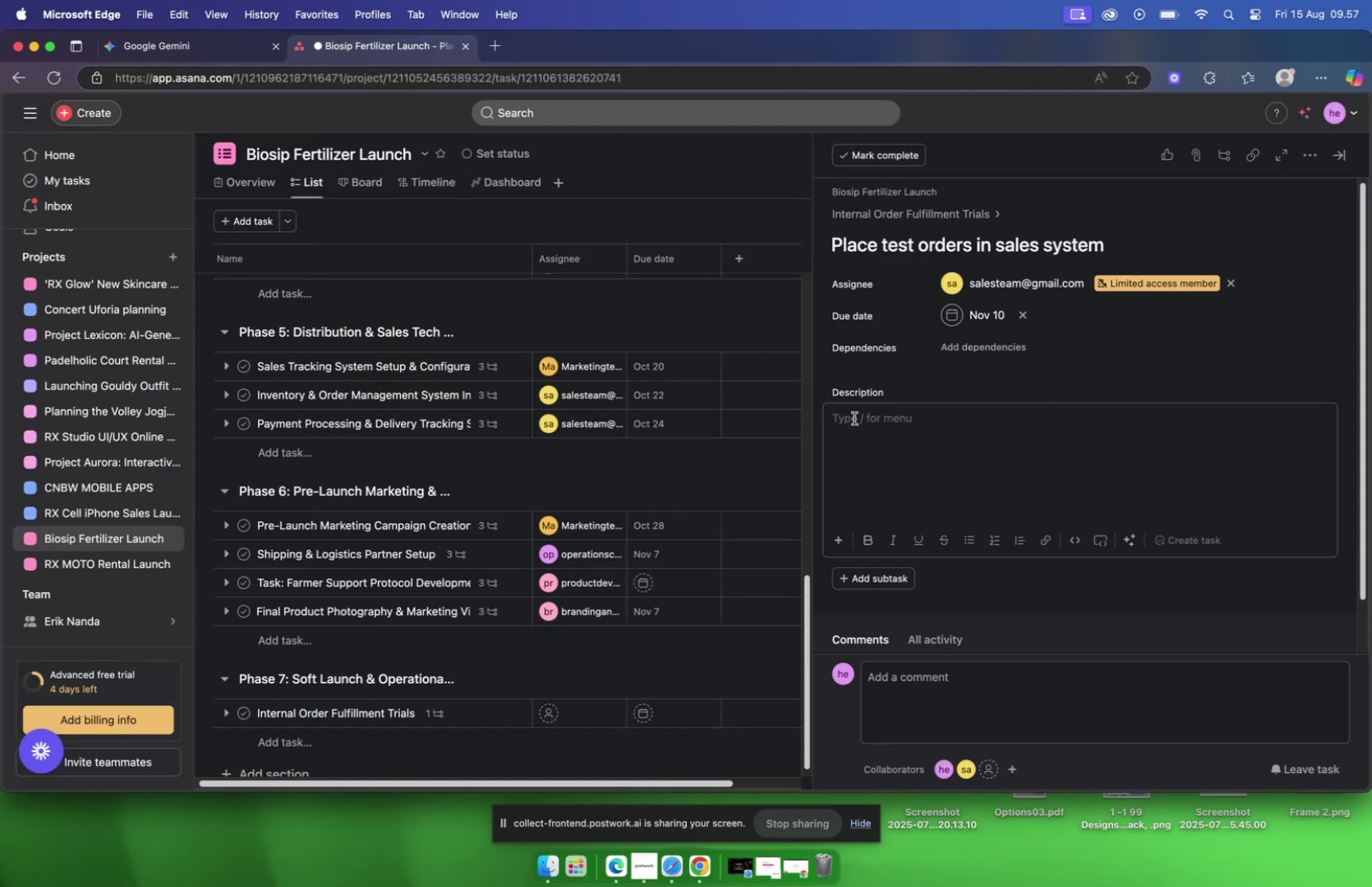 
right_click([856, 419])
 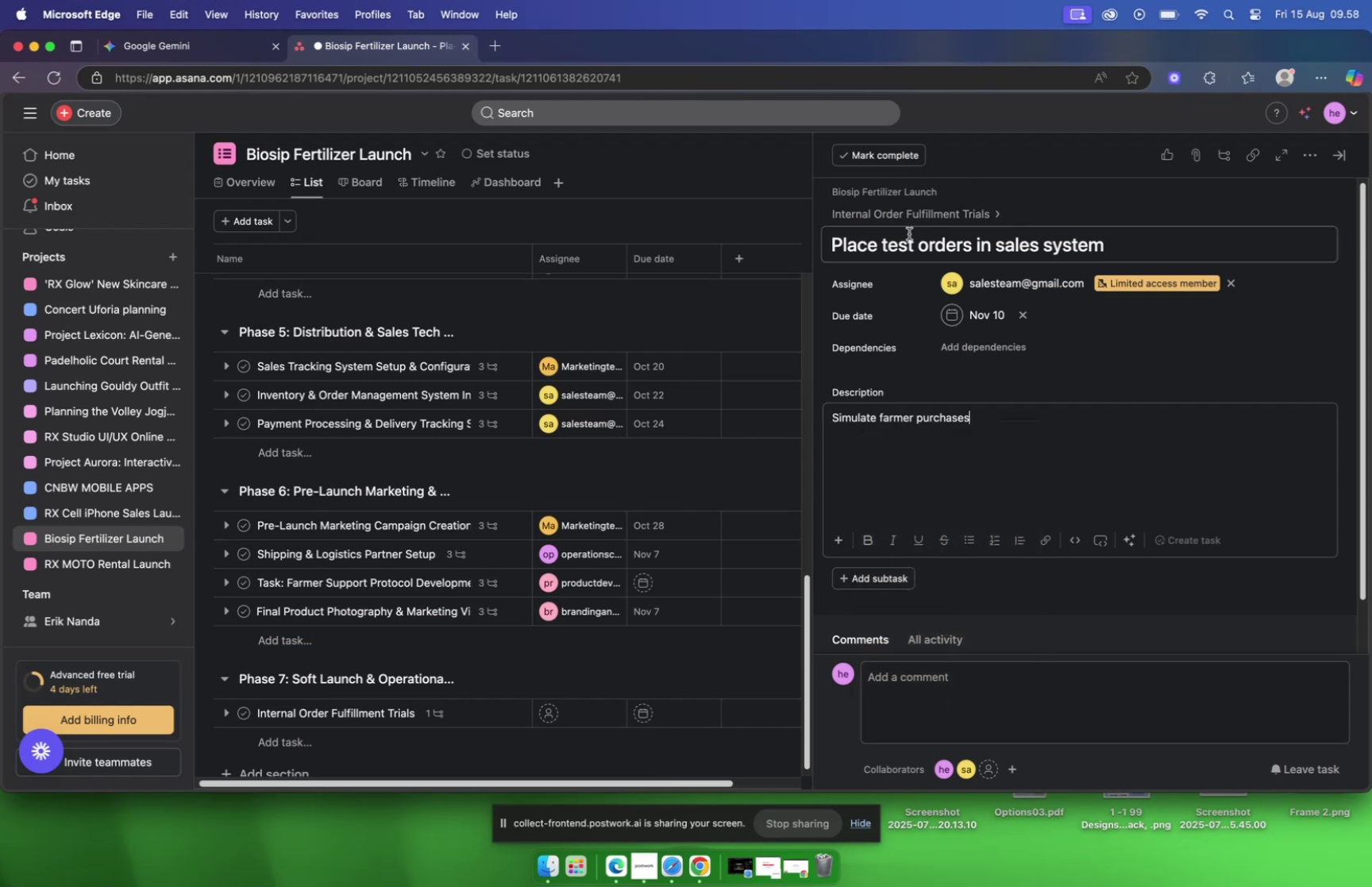 
left_click([909, 220])
 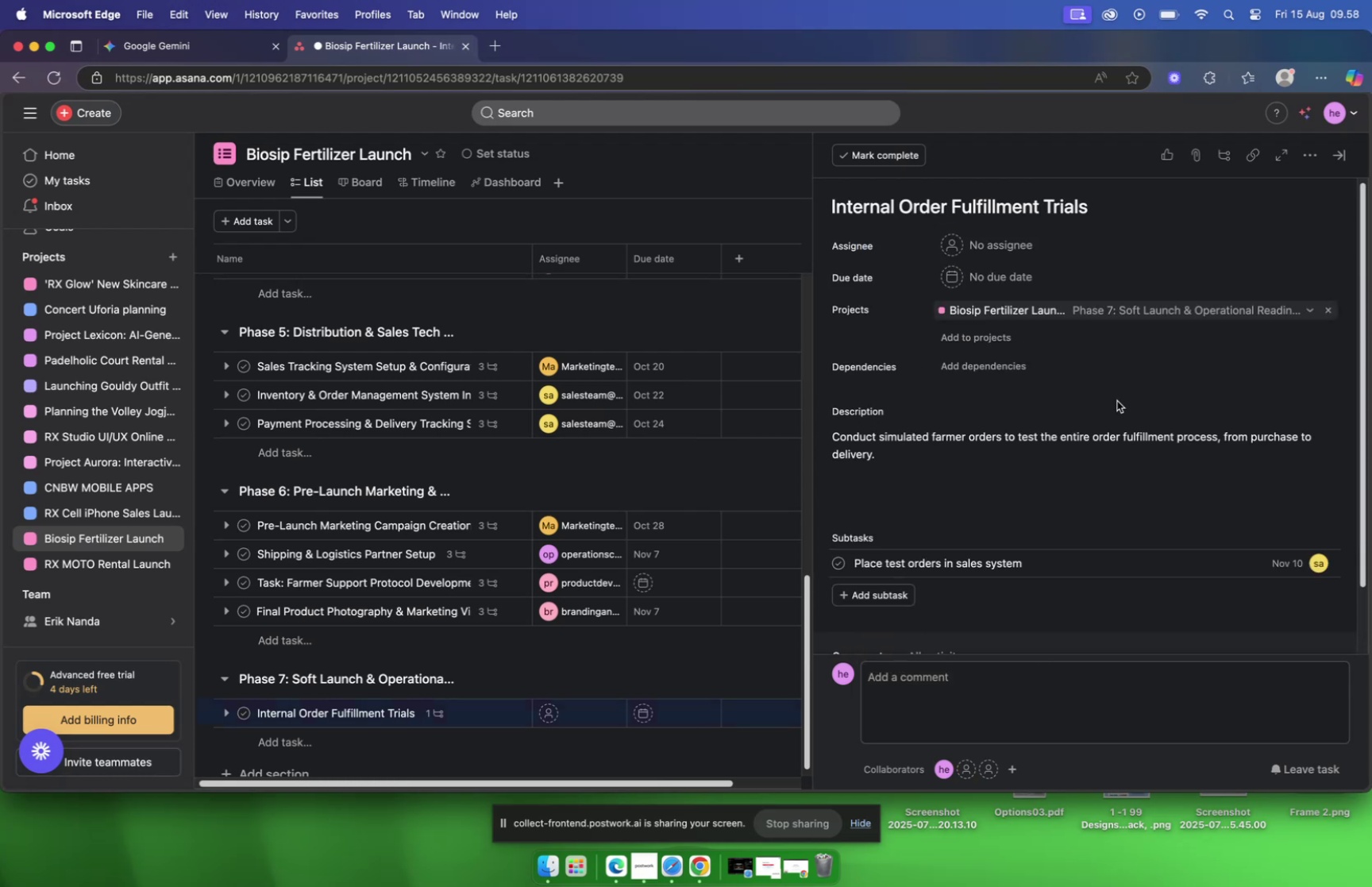 
scroll: coordinate [1104, 383], scroll_direction: down, amount: 4.0
 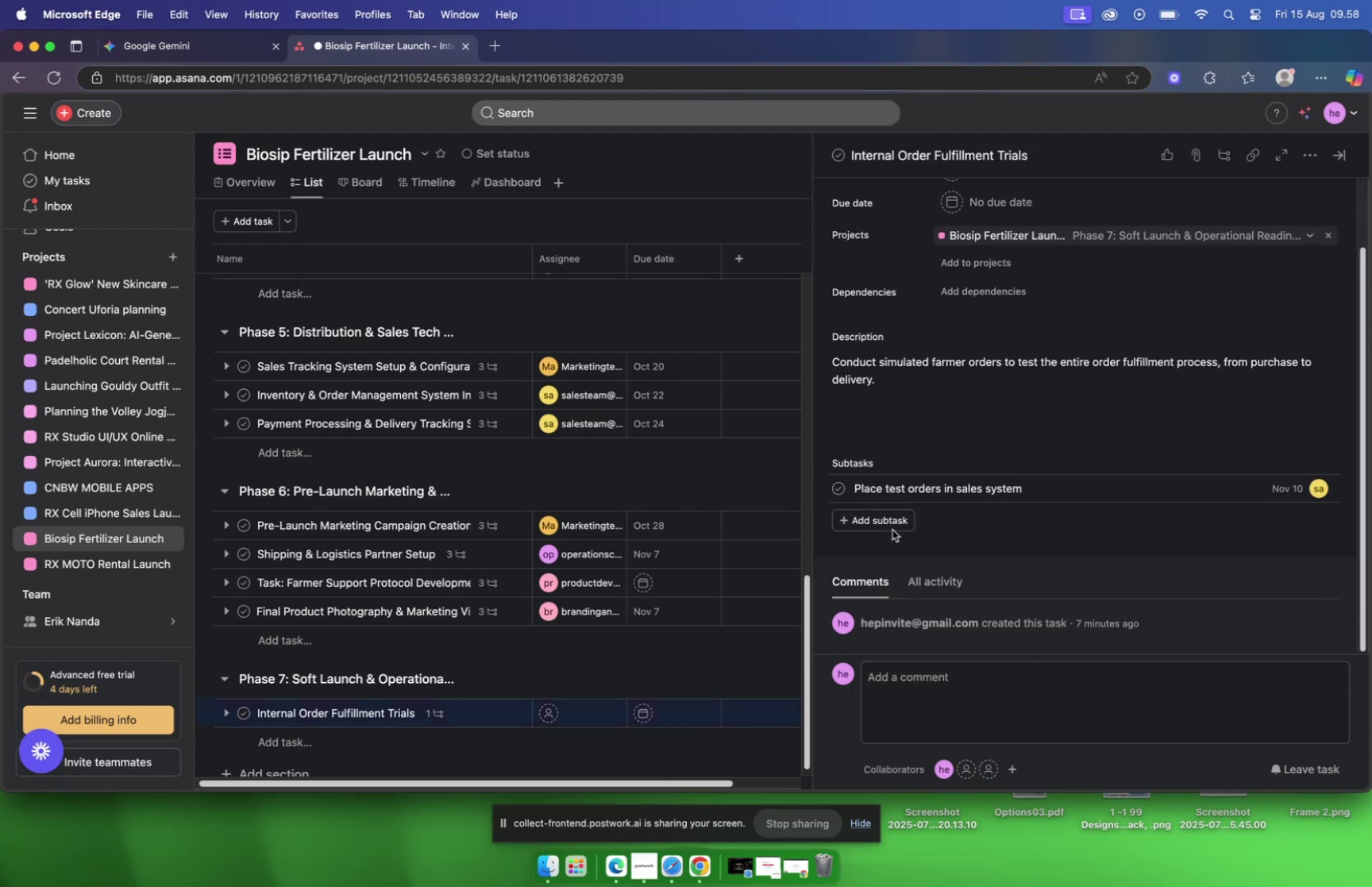 
left_click([887, 518])
 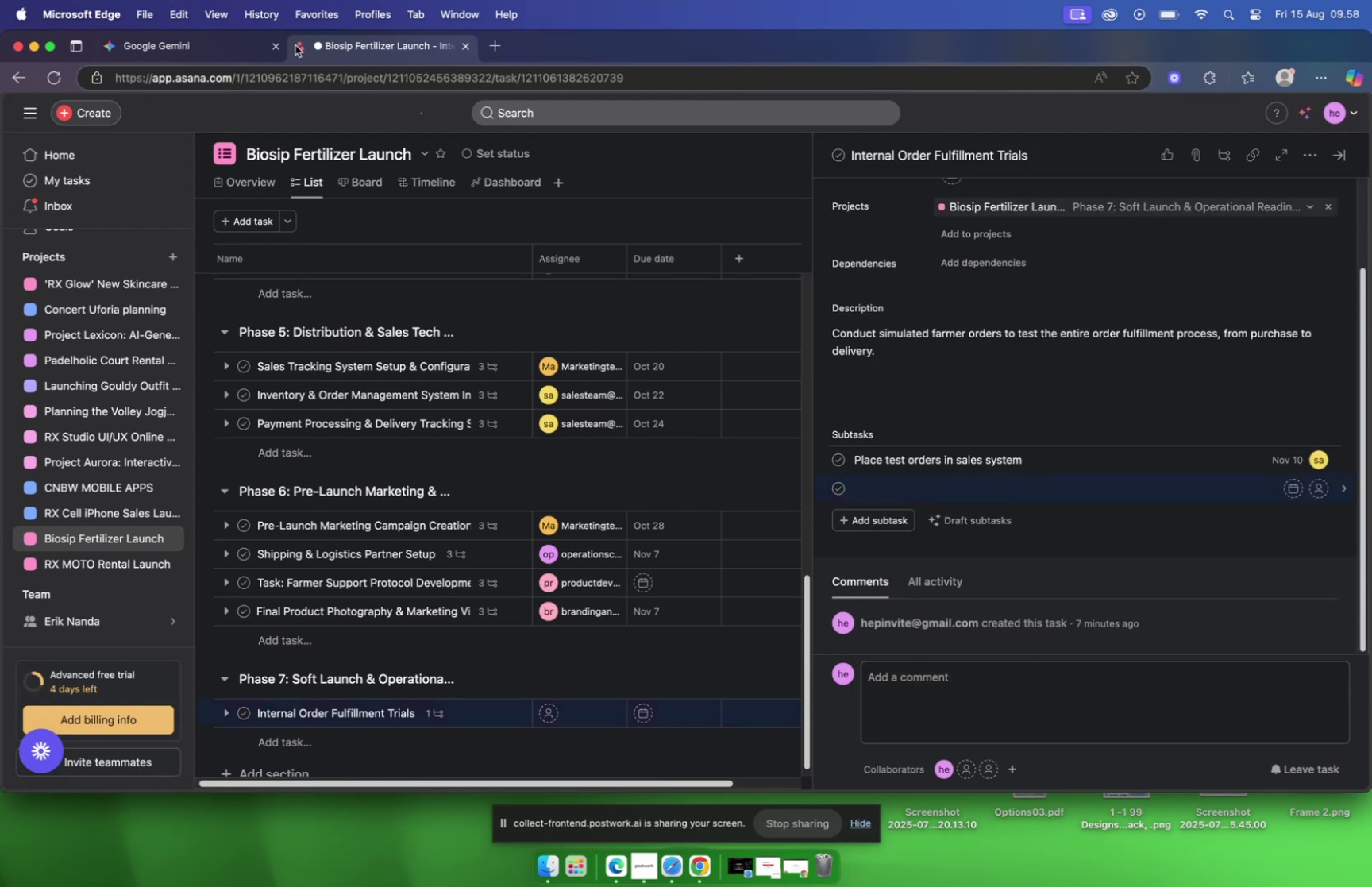 
left_click([235, 48])
 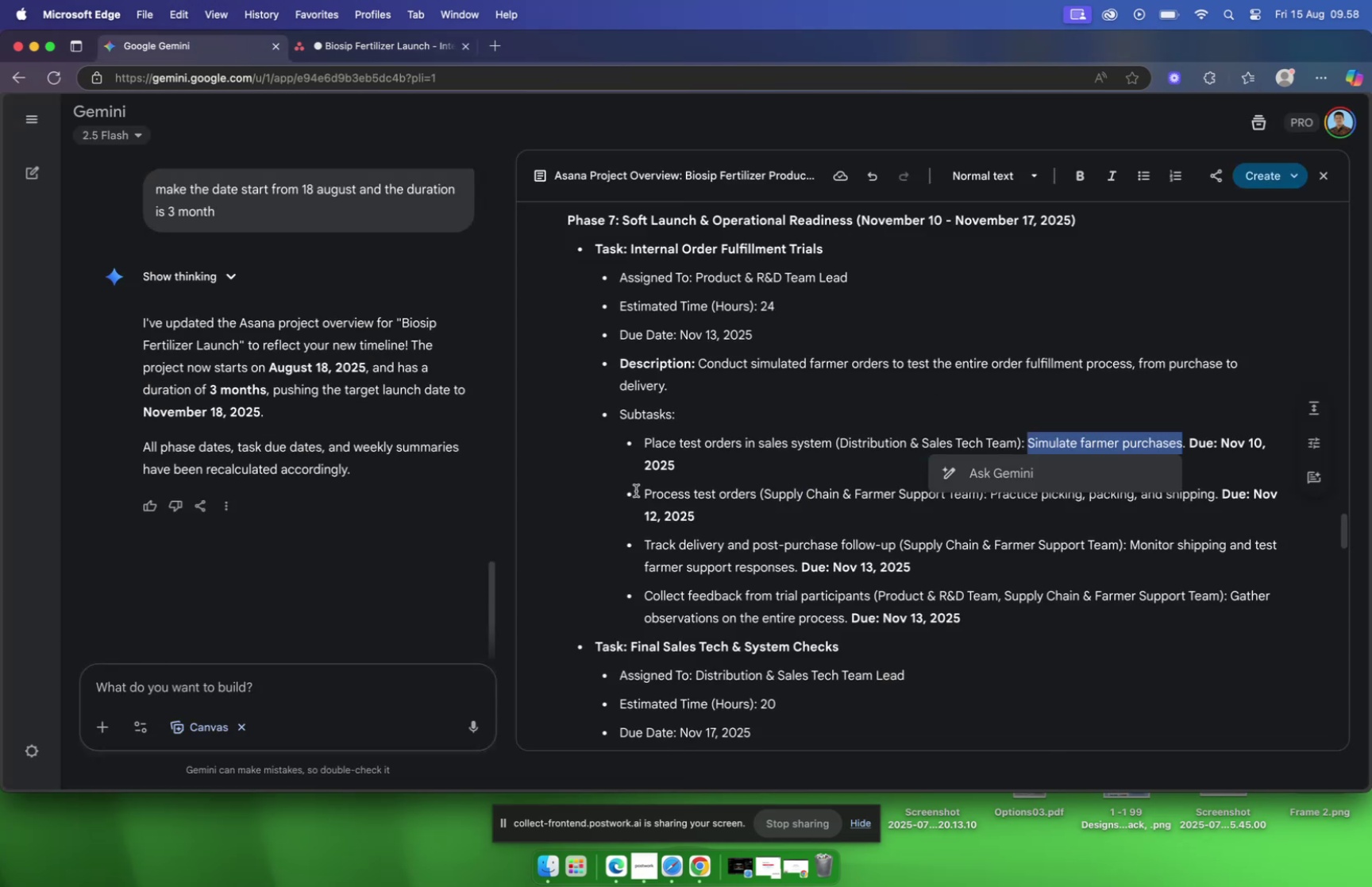 
left_click_drag(start_coordinate=[642, 491], to_coordinate=[757, 496])
 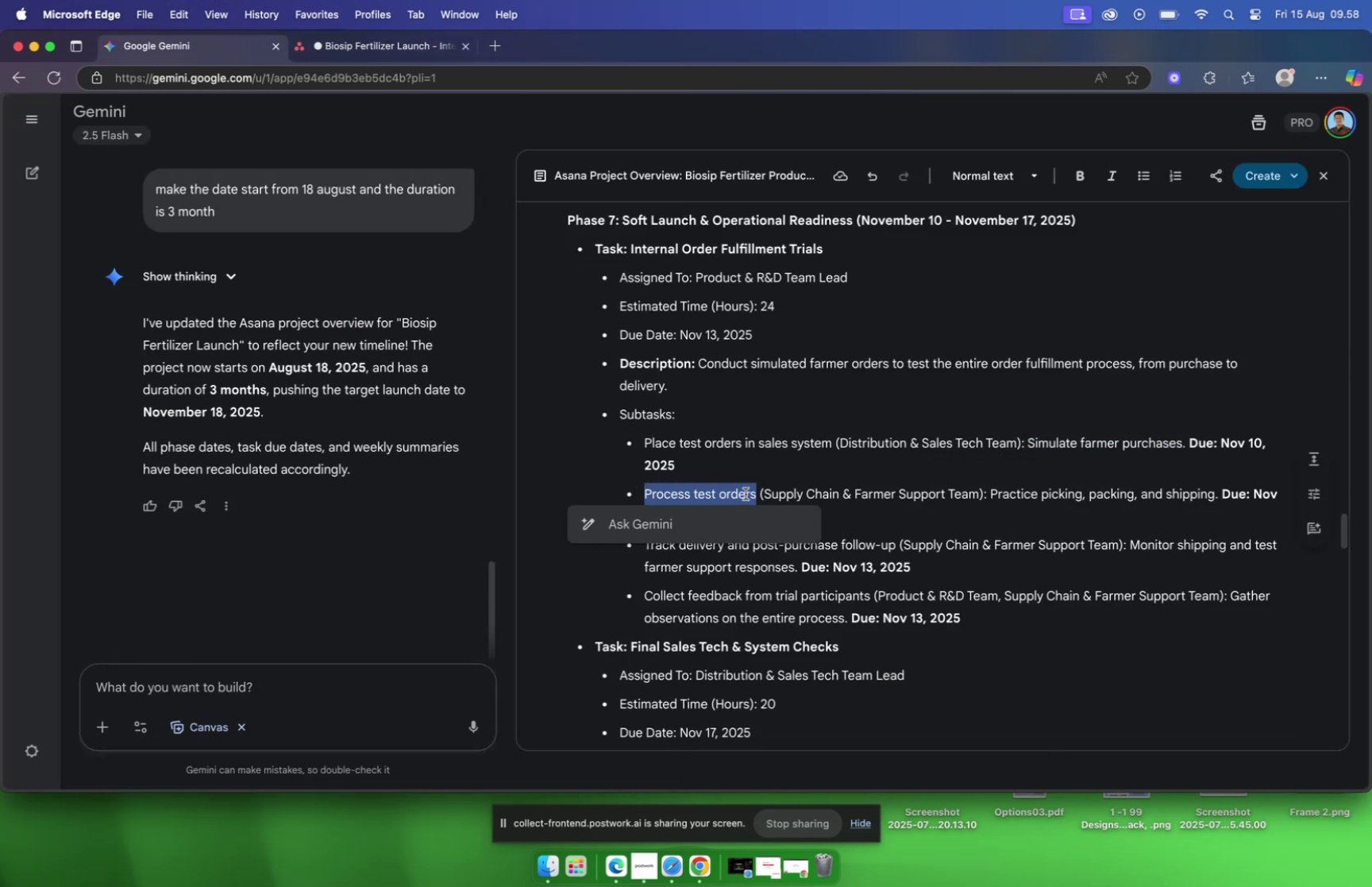 
right_click([746, 493])
 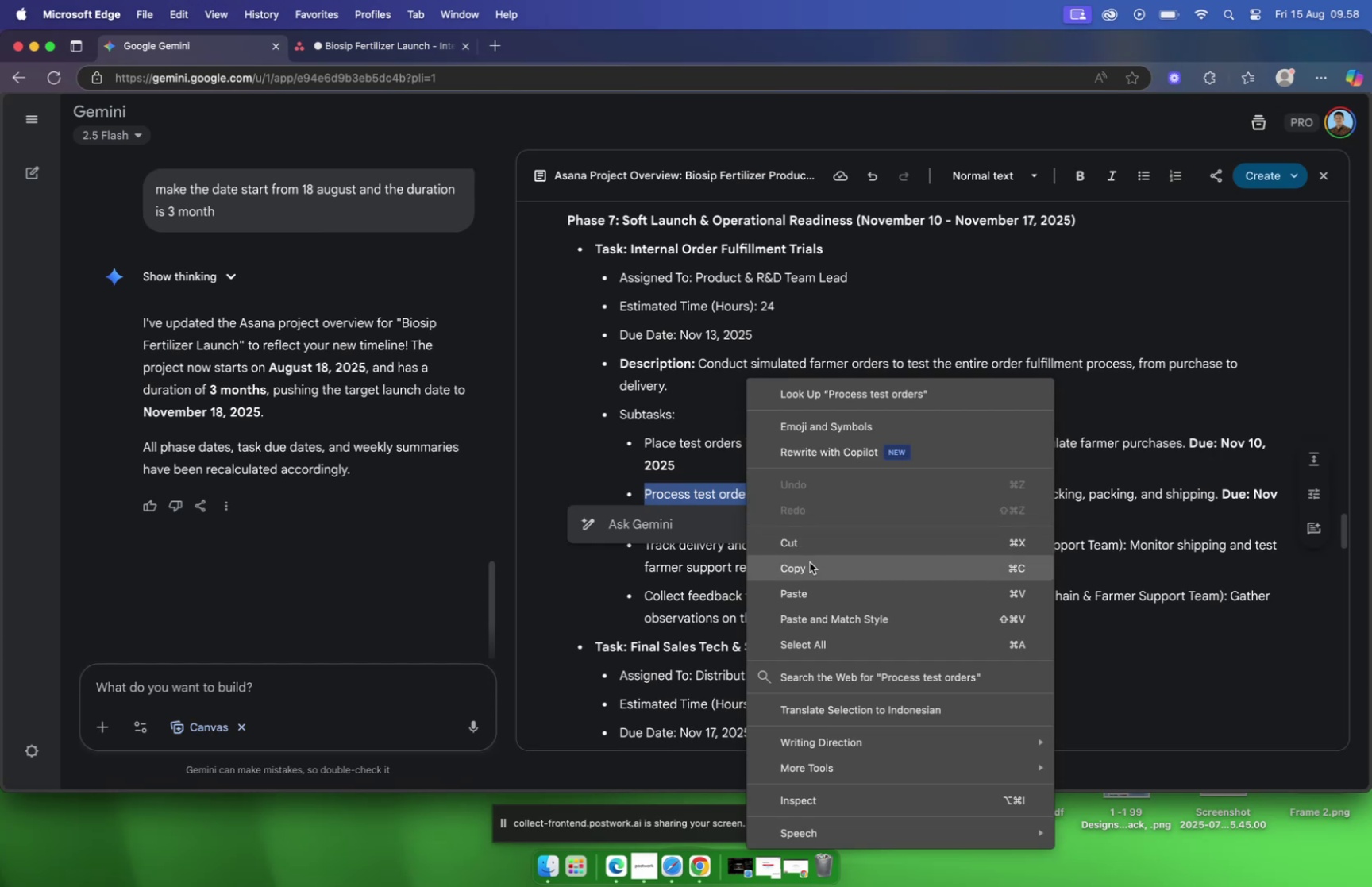 
left_click([813, 565])
 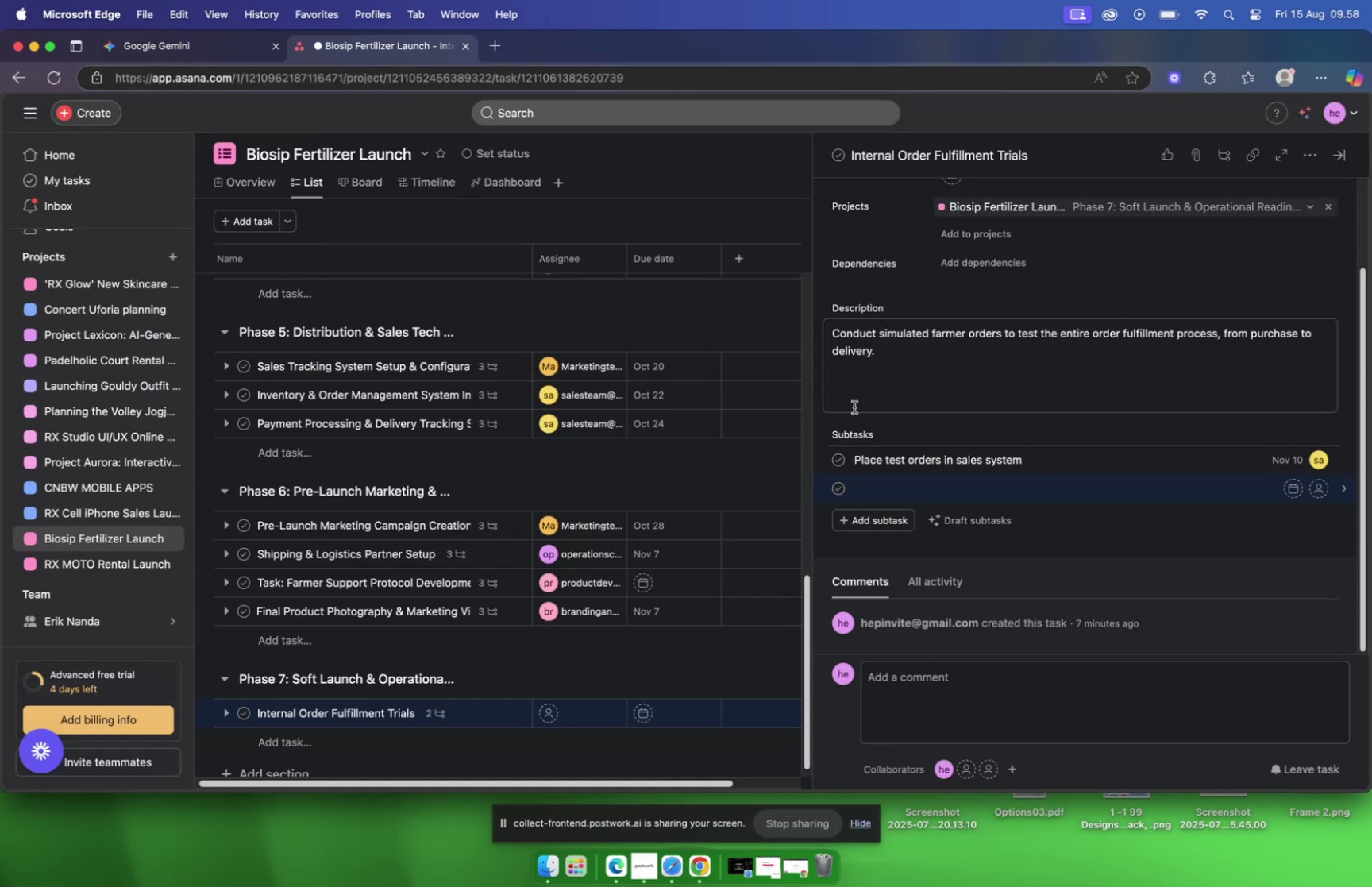 
right_click([858, 488])
 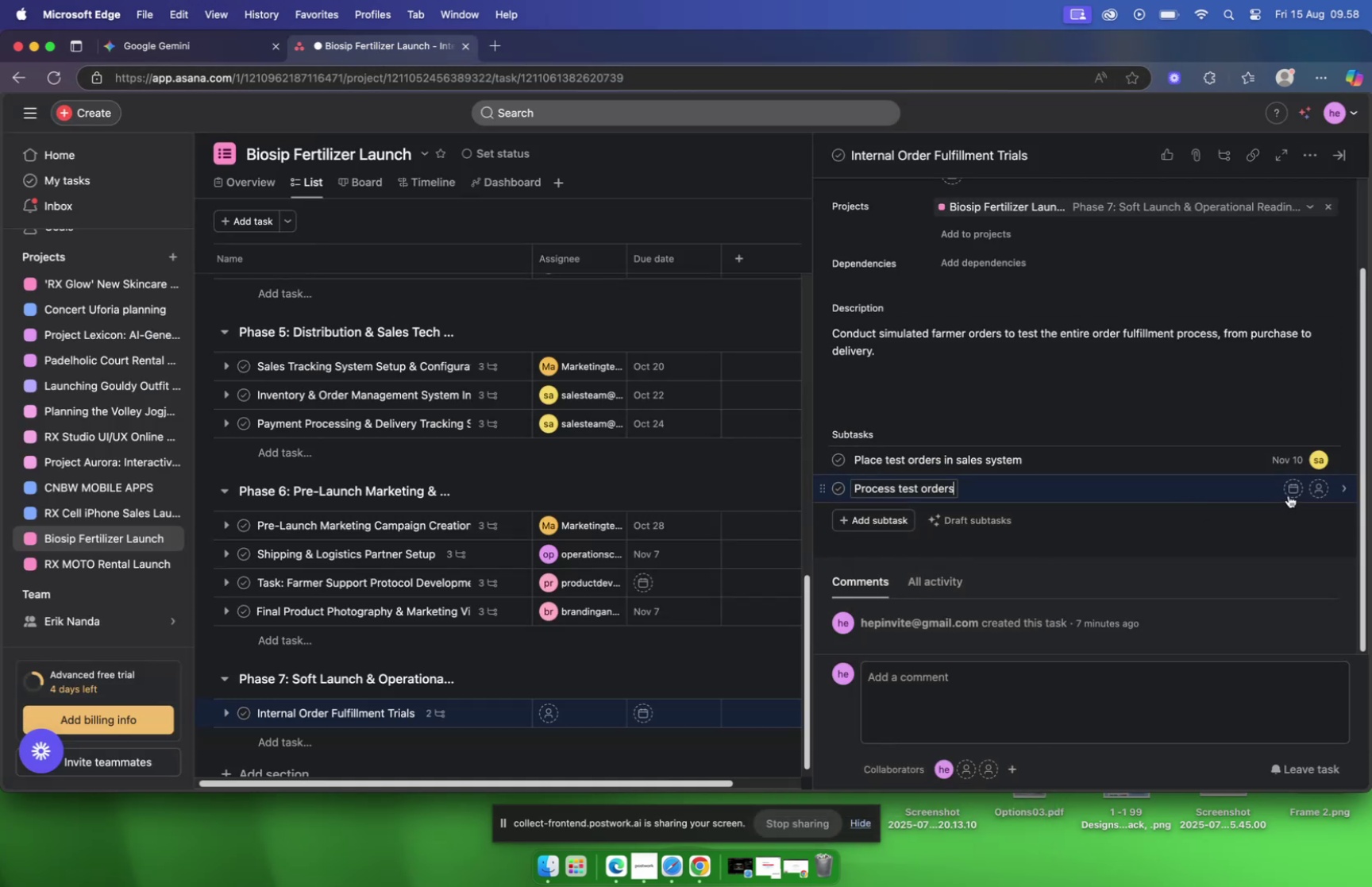 
left_click([175, 49])
 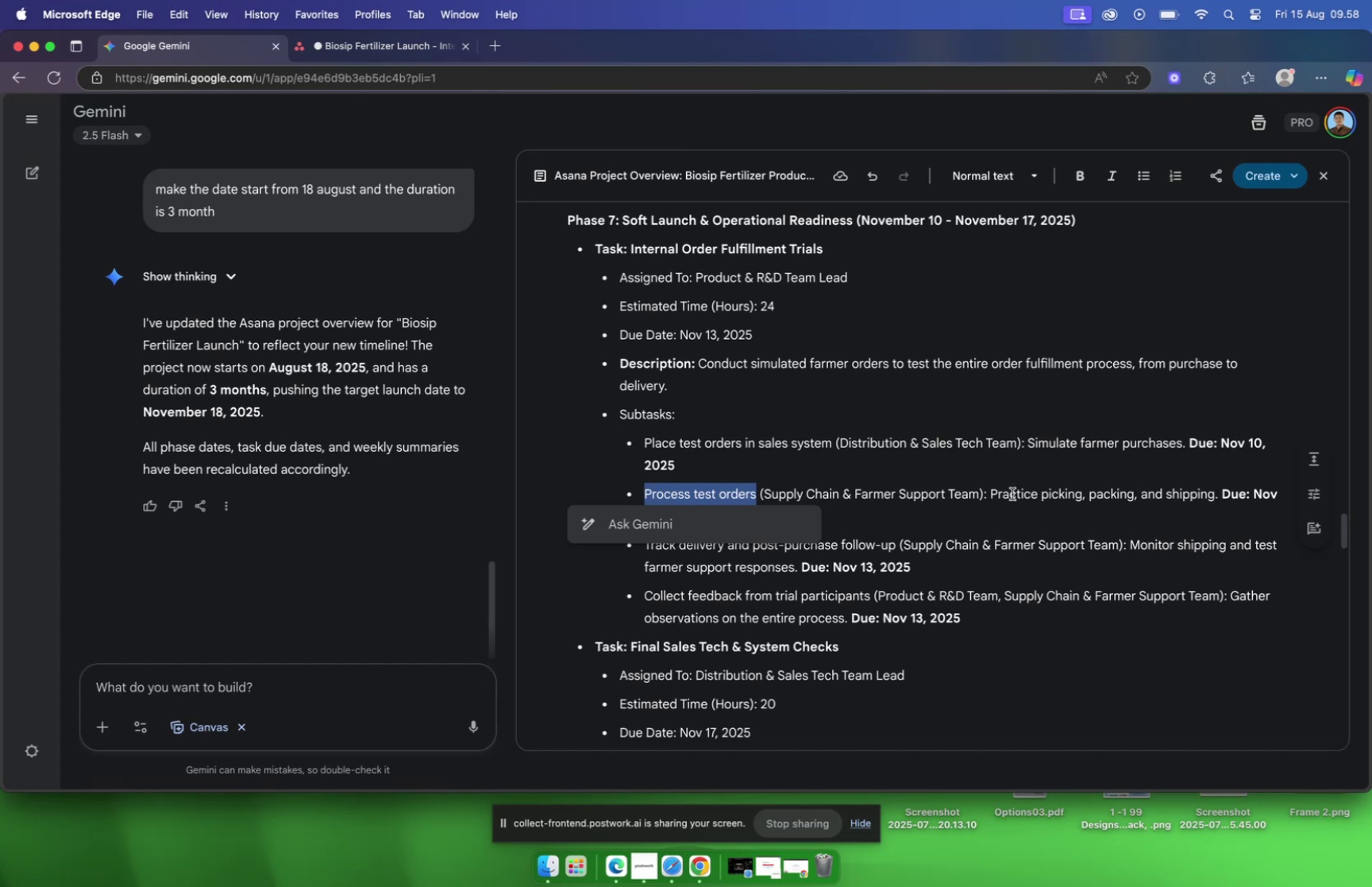 
left_click_drag(start_coordinate=[991, 493], to_coordinate=[1218, 499])
 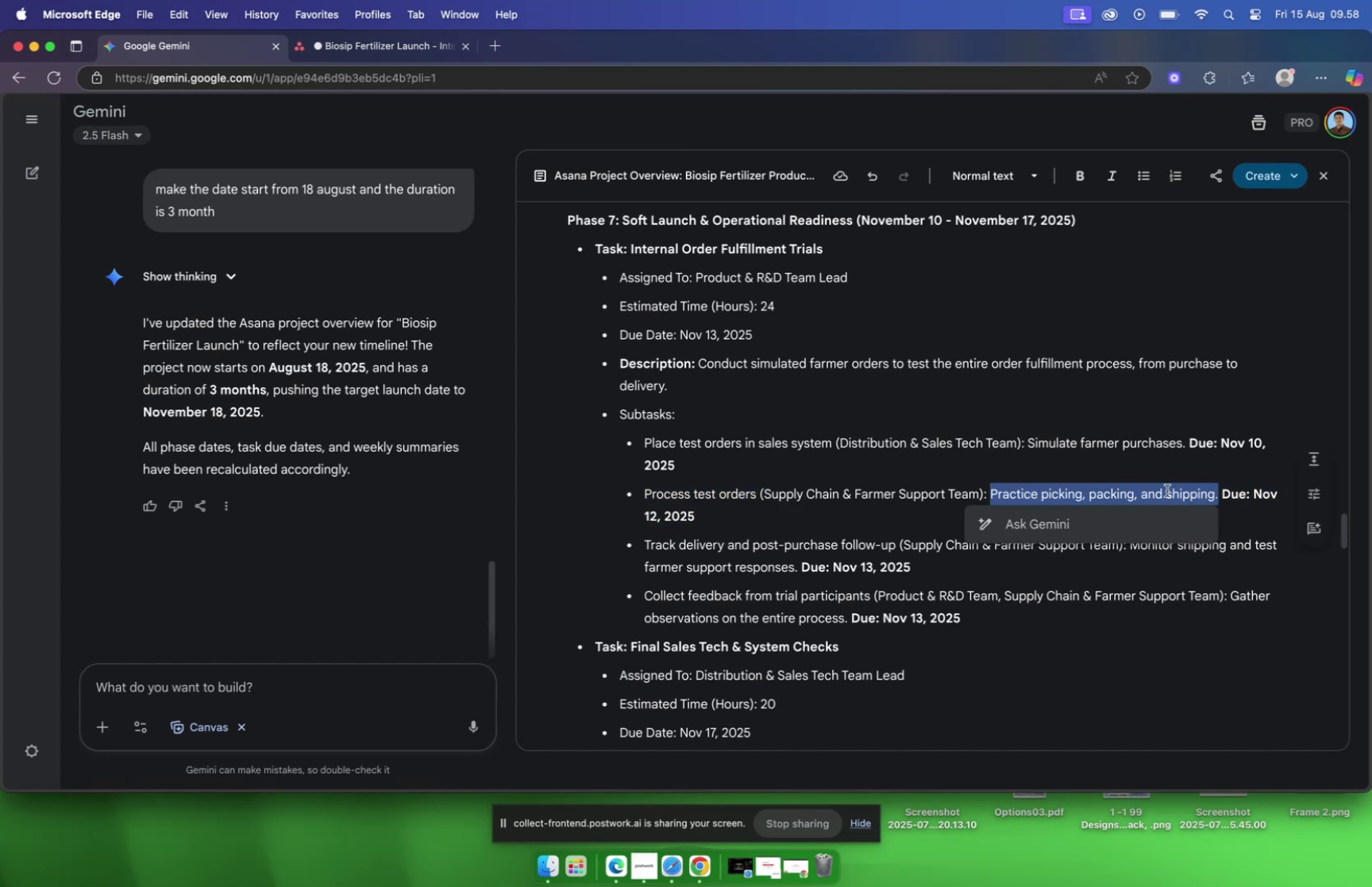 
right_click([1166, 490])
 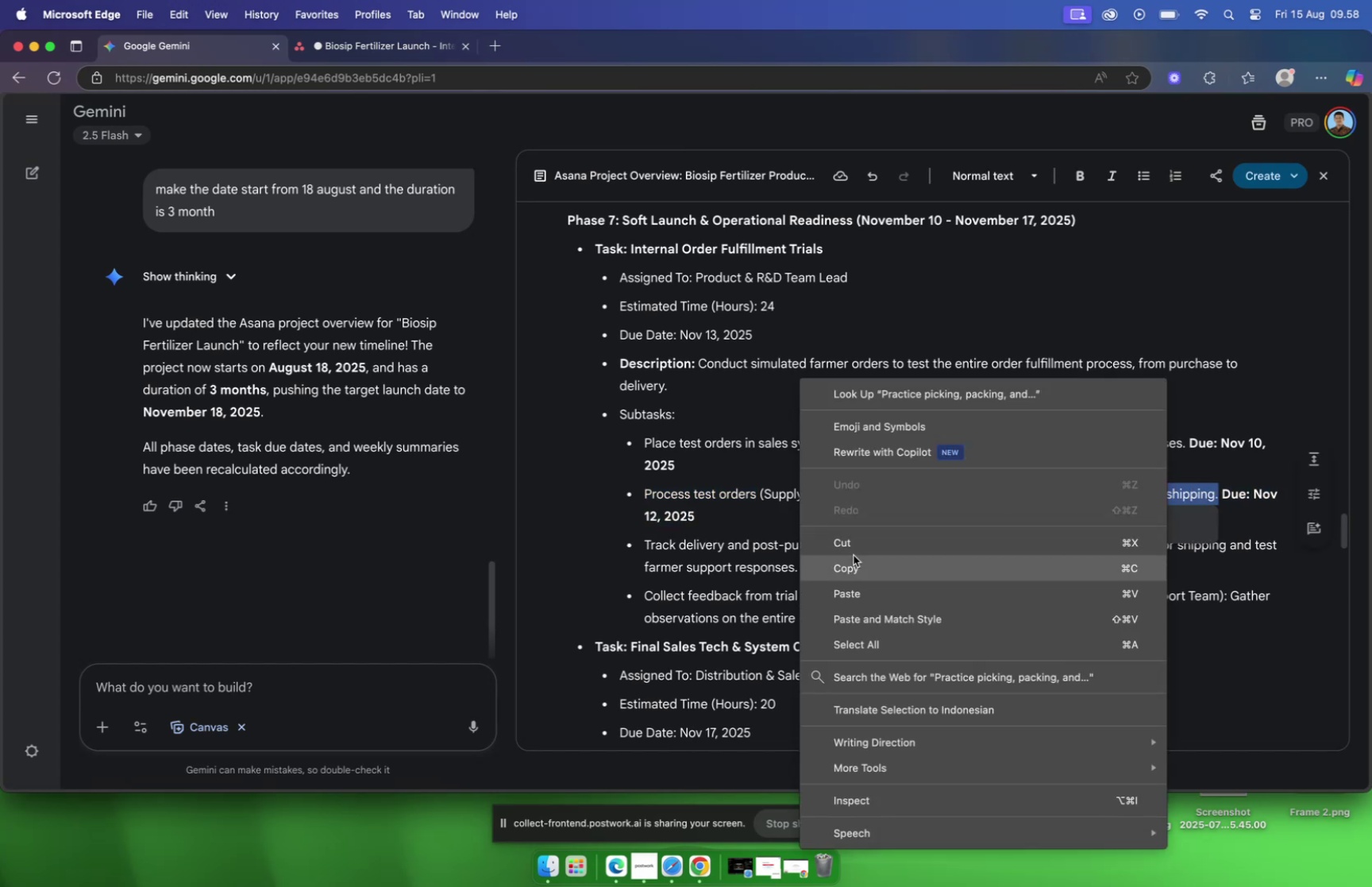 
left_click([858, 562])
 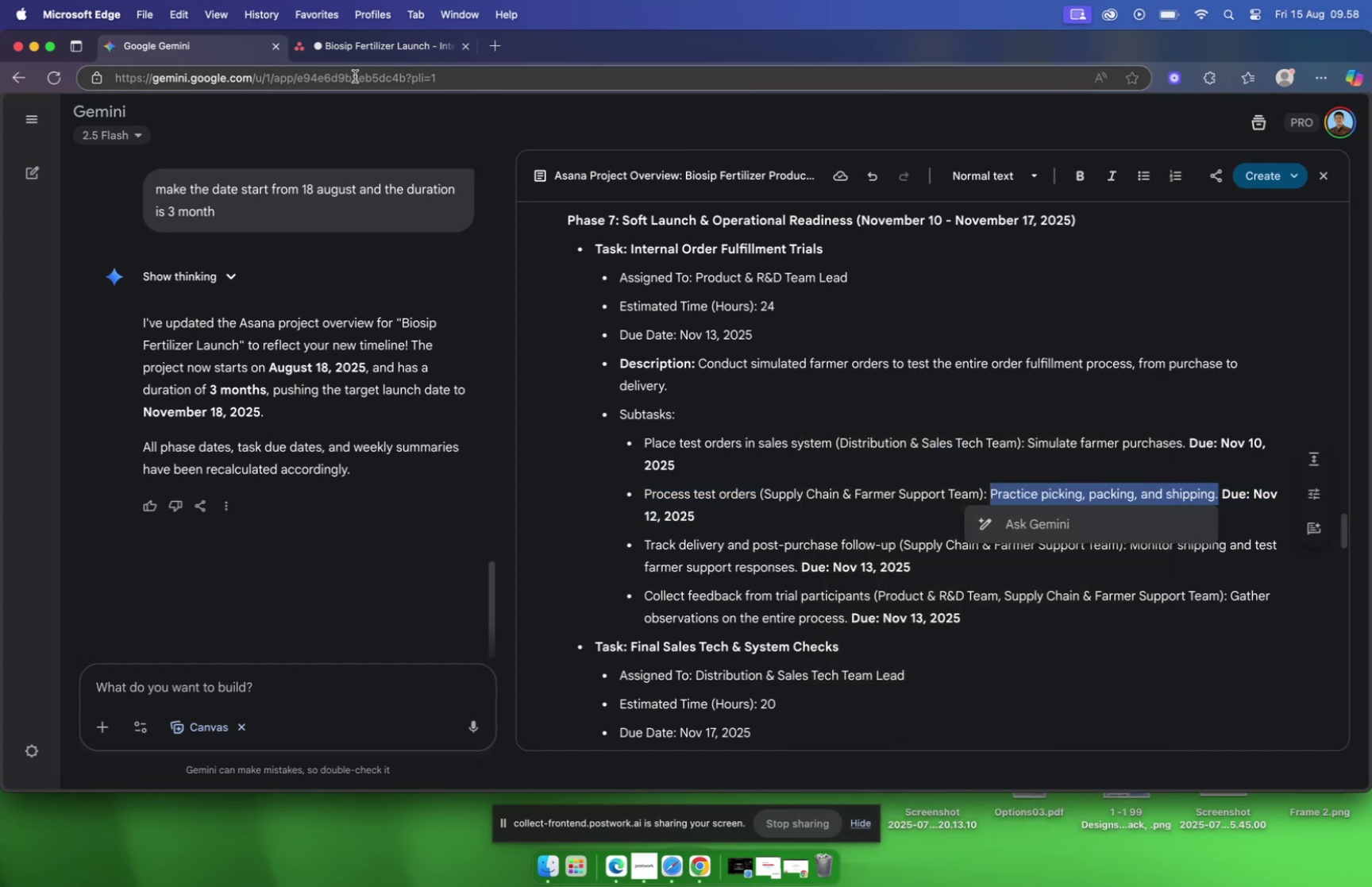 
left_click([353, 52])
 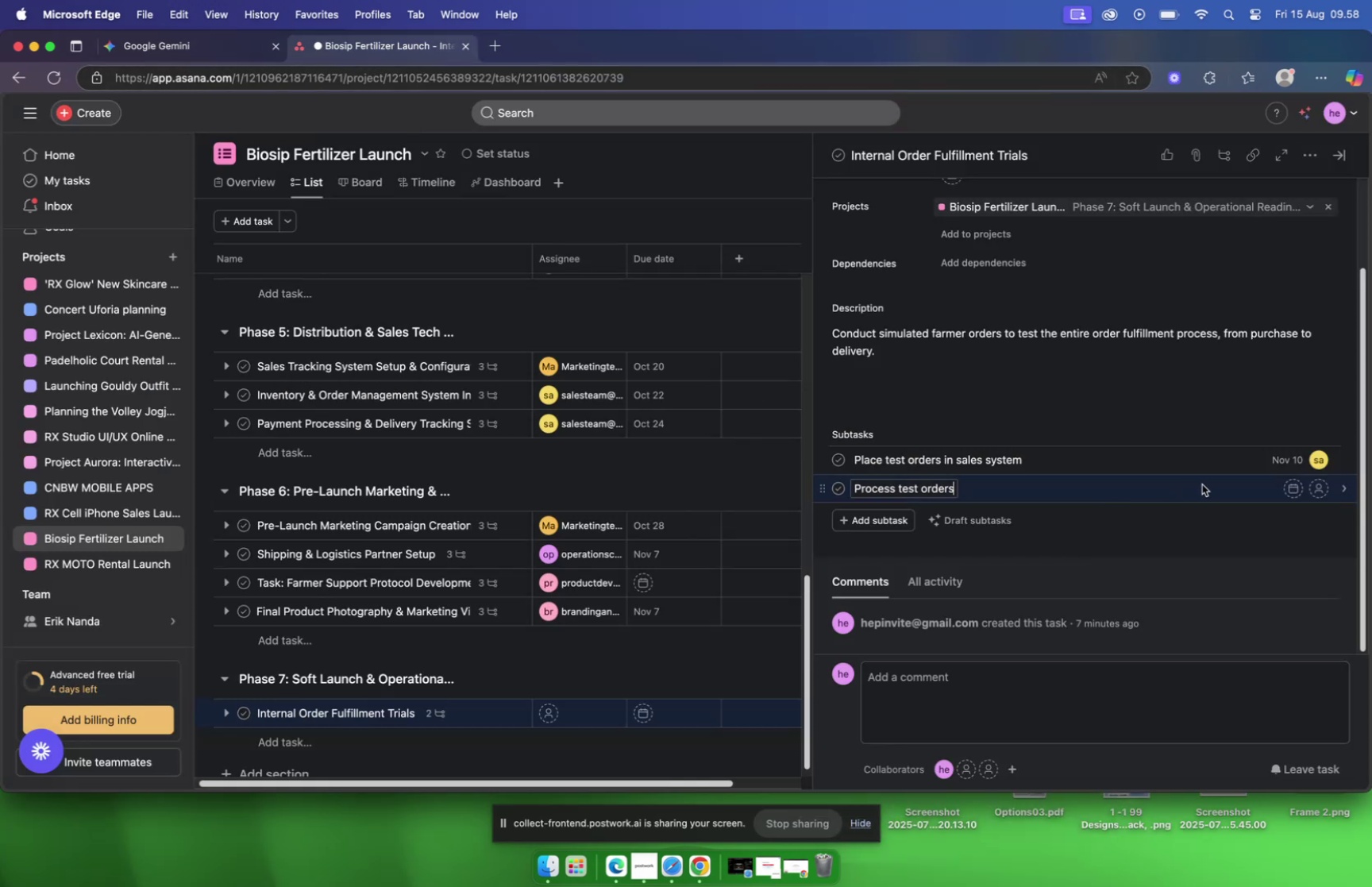 
mouse_move([1288, 476])
 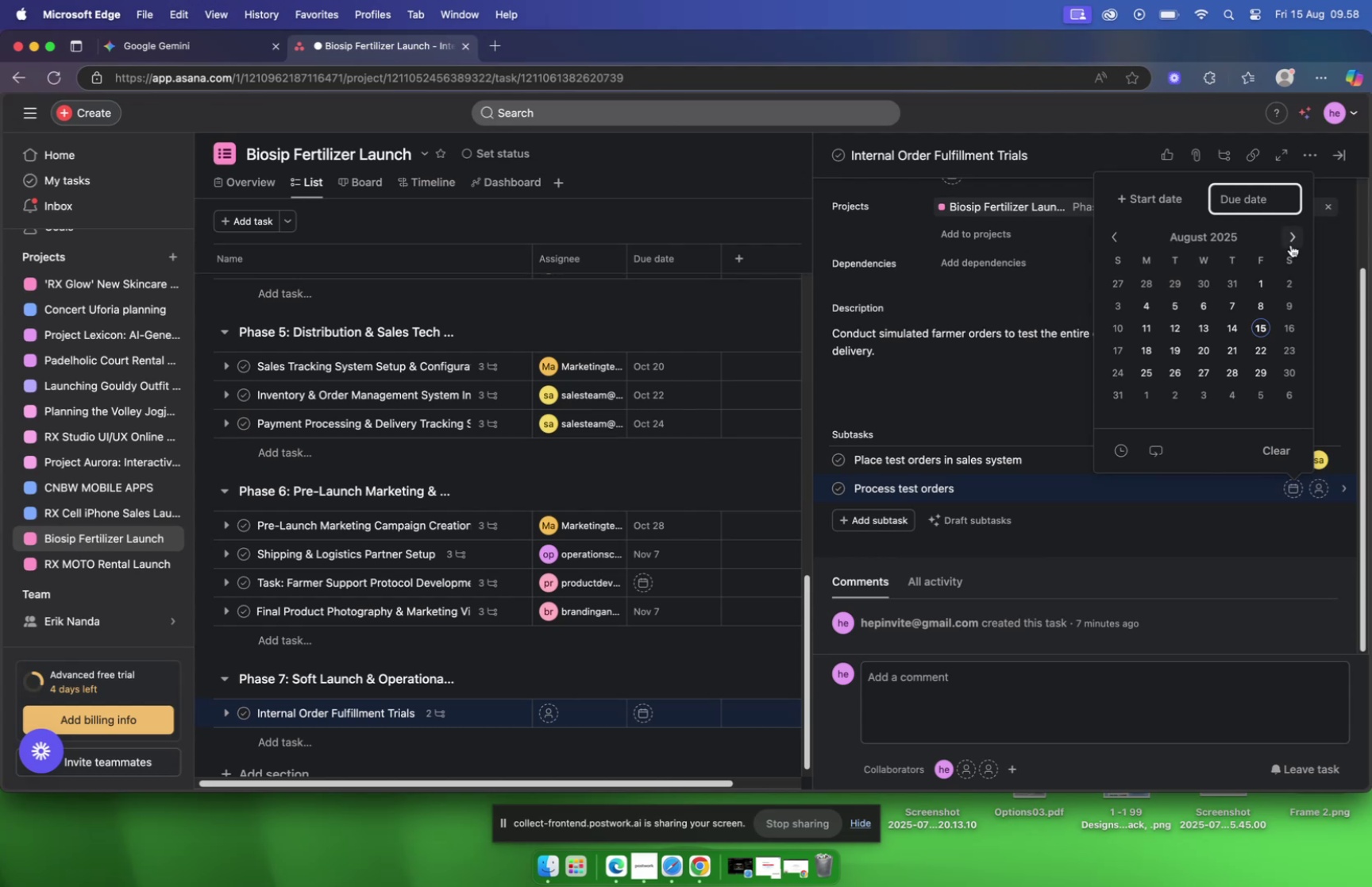 
double_click([1291, 245])
 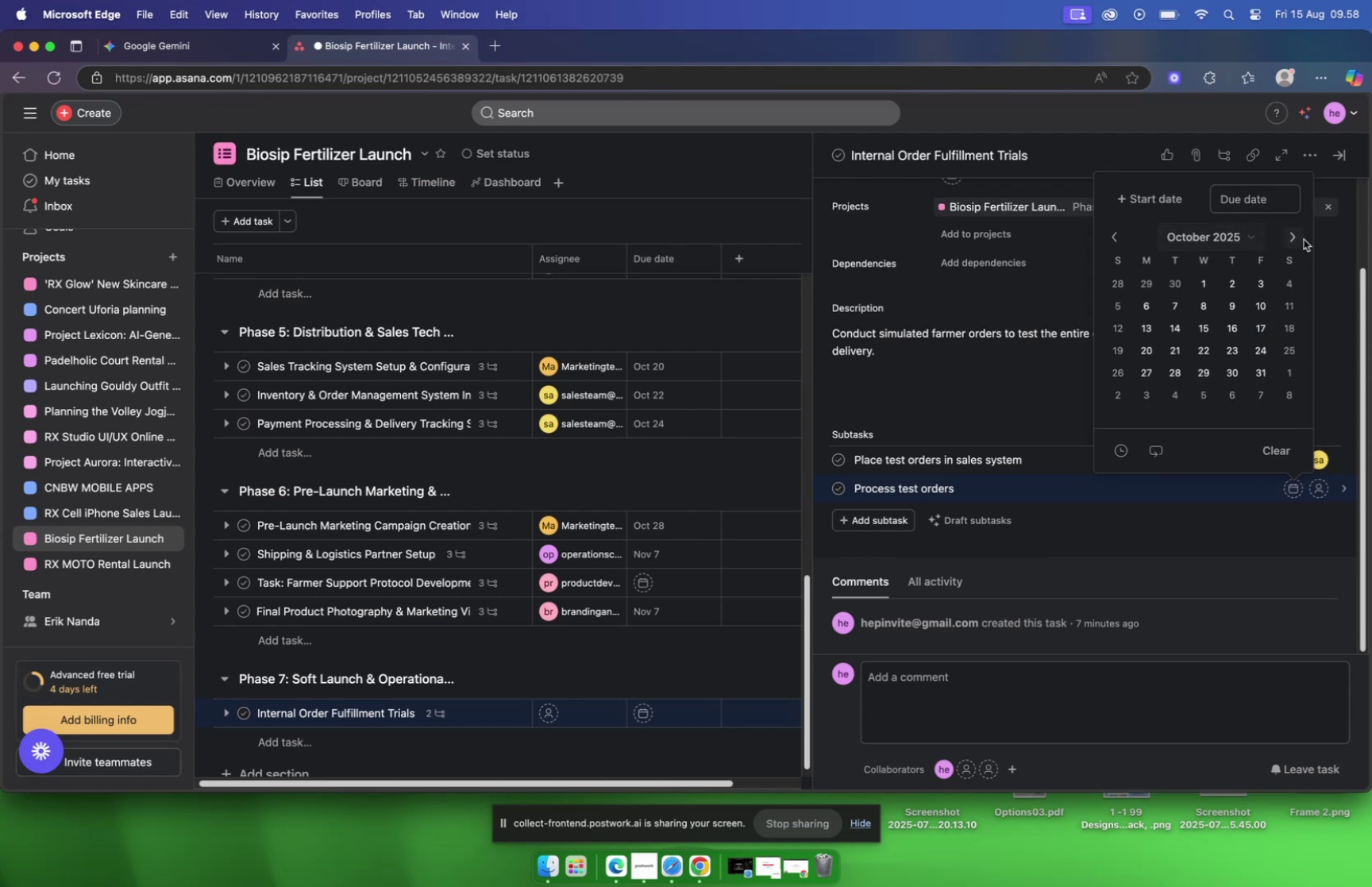 
left_click([1297, 237])
 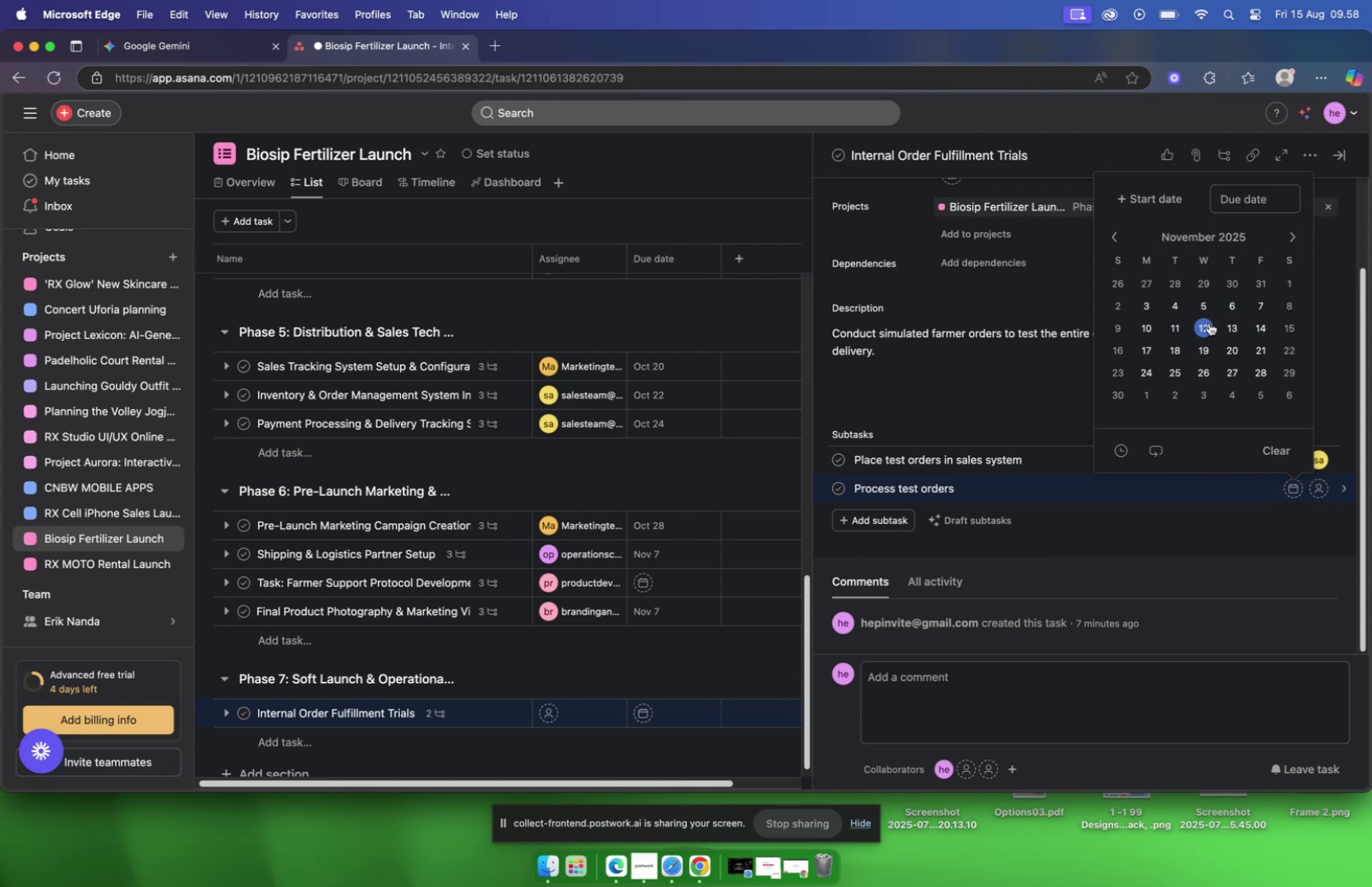 
left_click([1206, 326])
 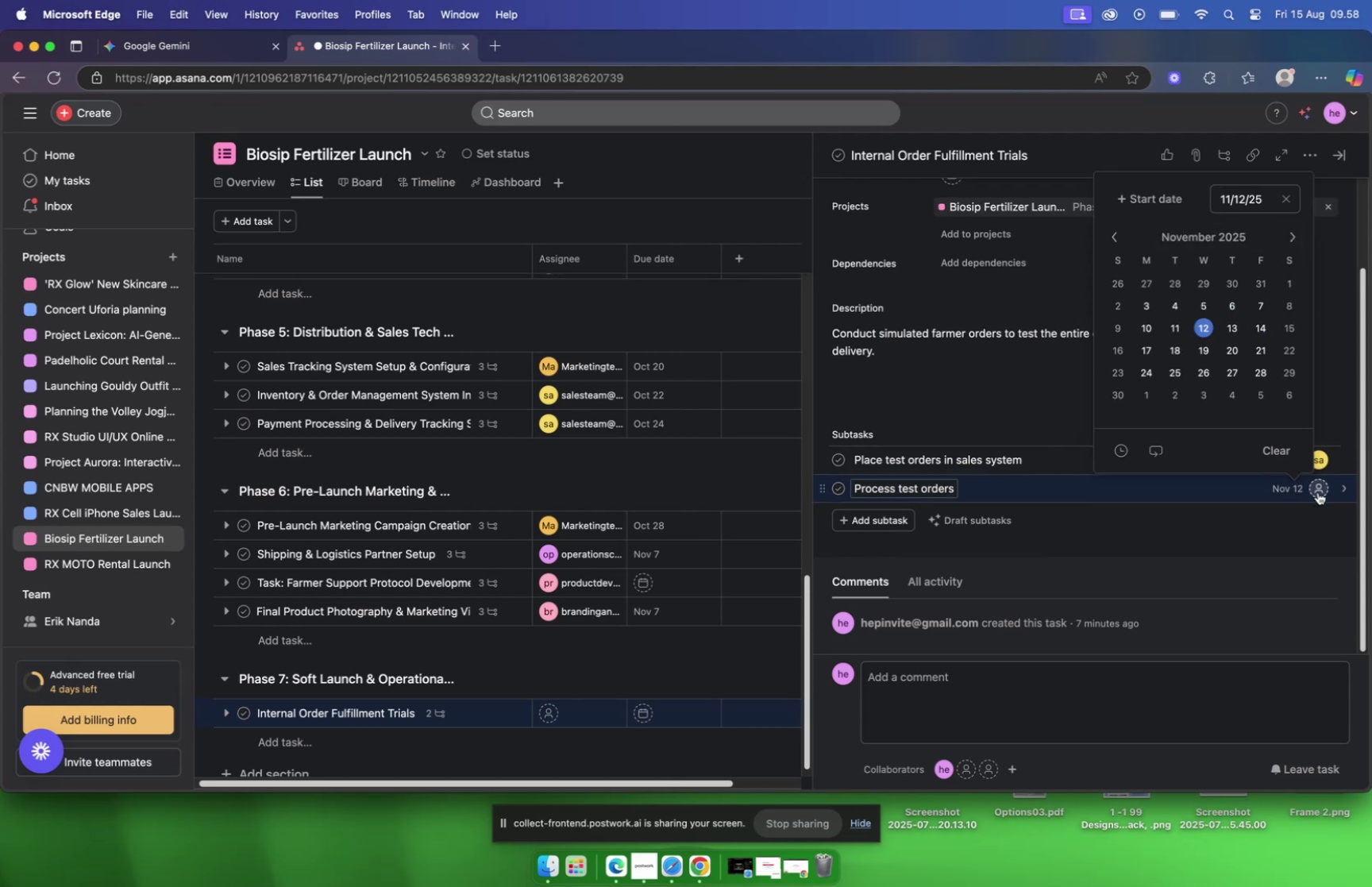 
left_click([1318, 492])
 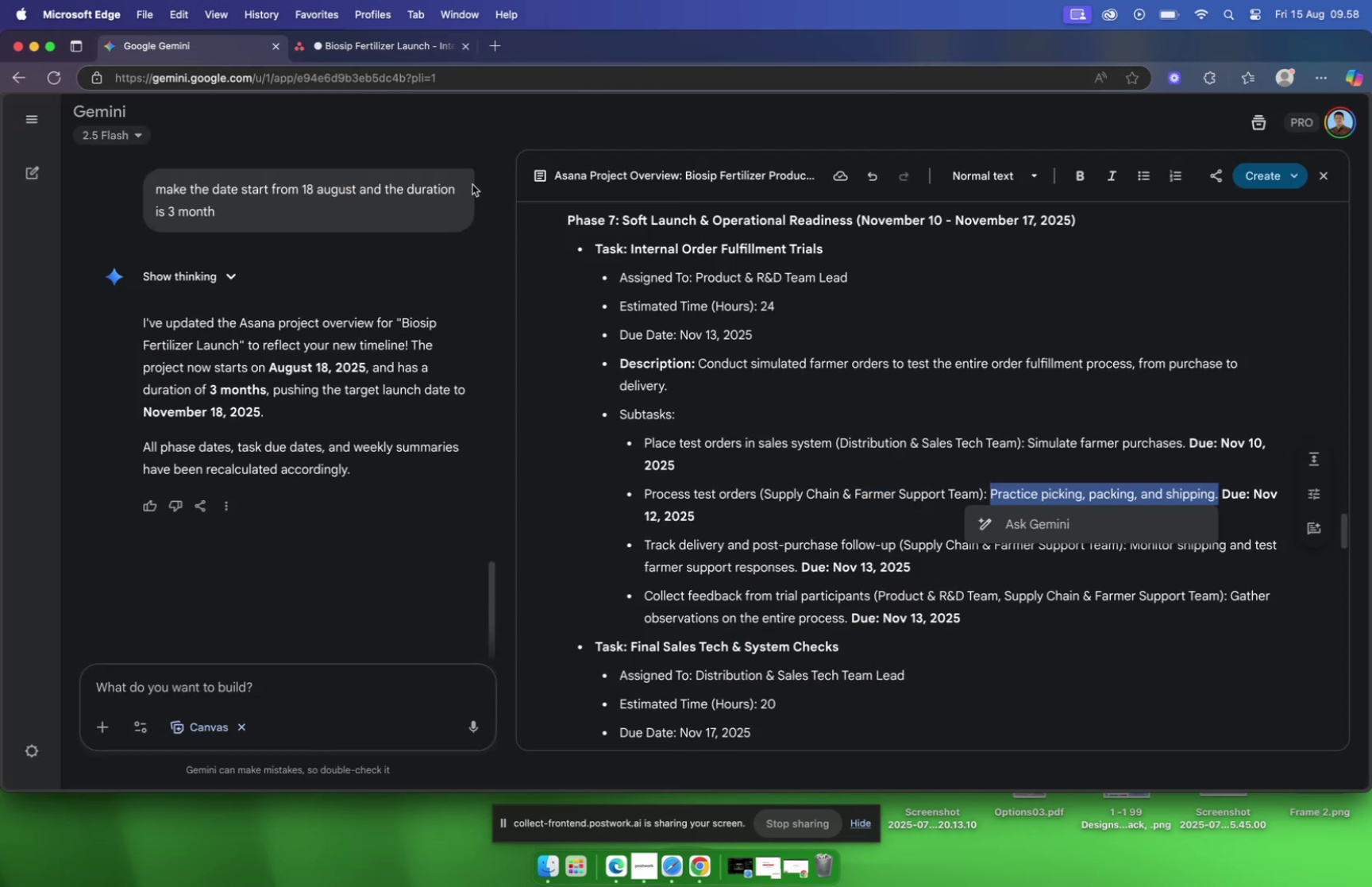 
wait(6.39)
 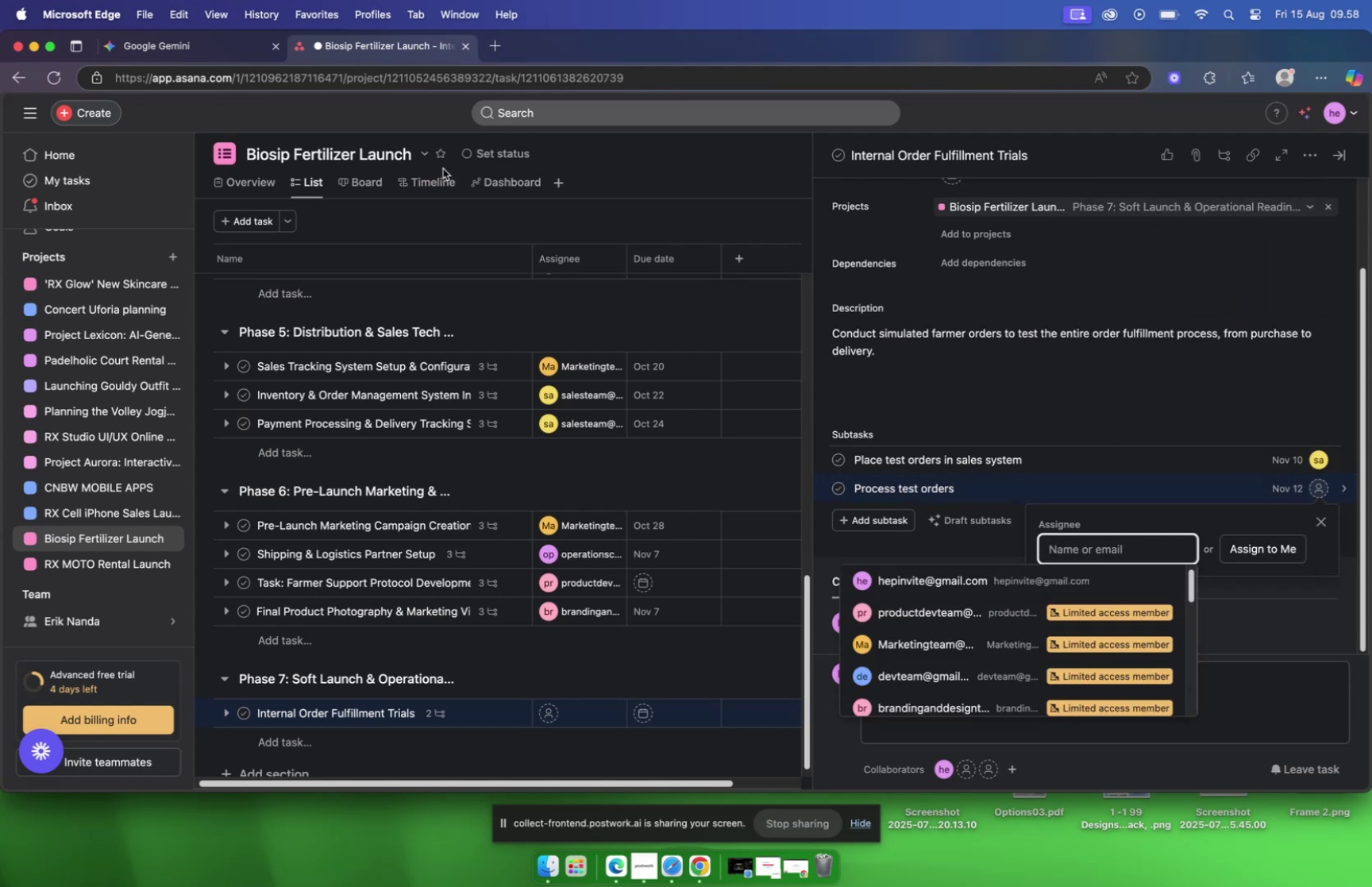 
left_click([368, 53])
 